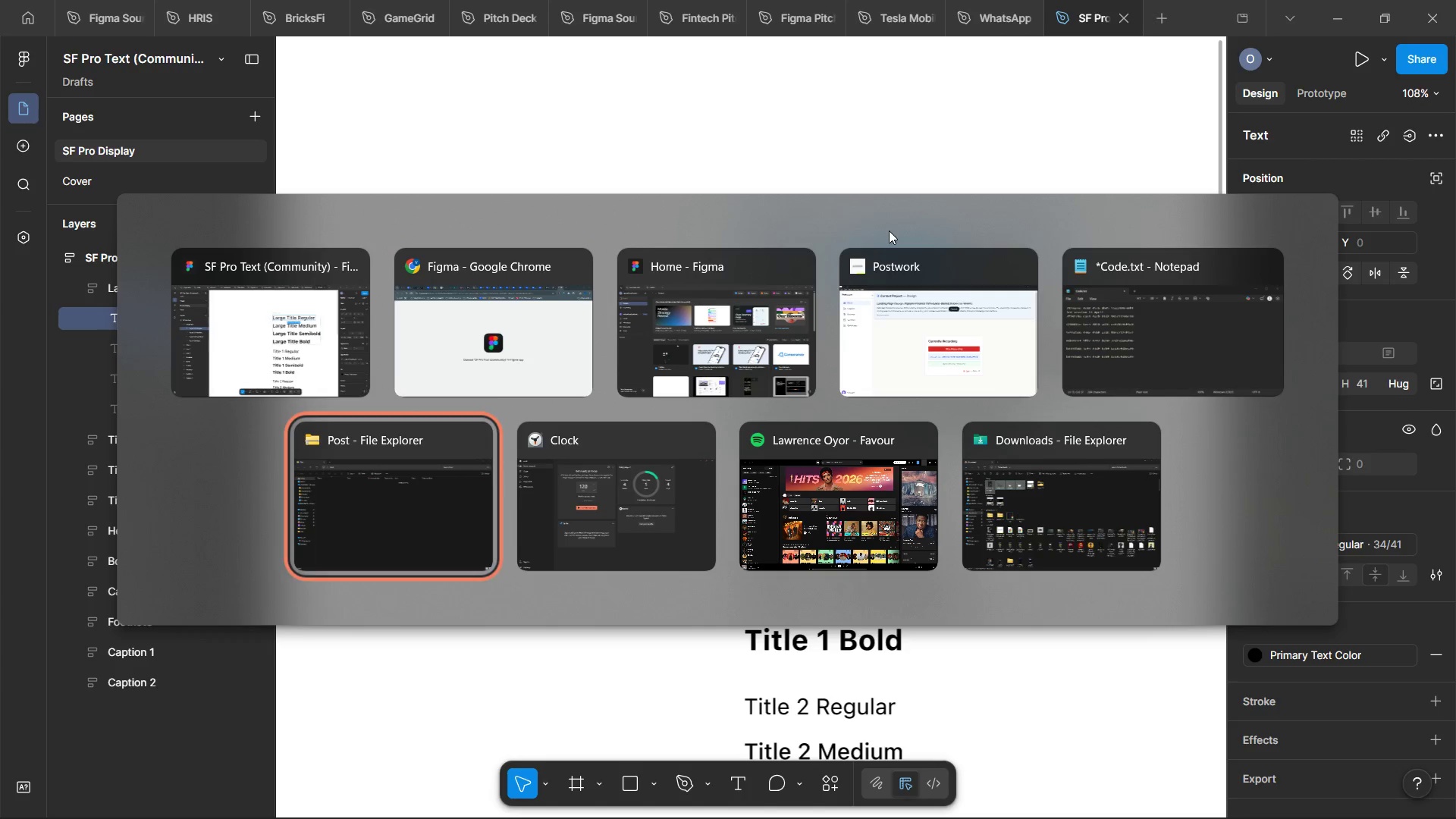 
key(Alt+Tab)
 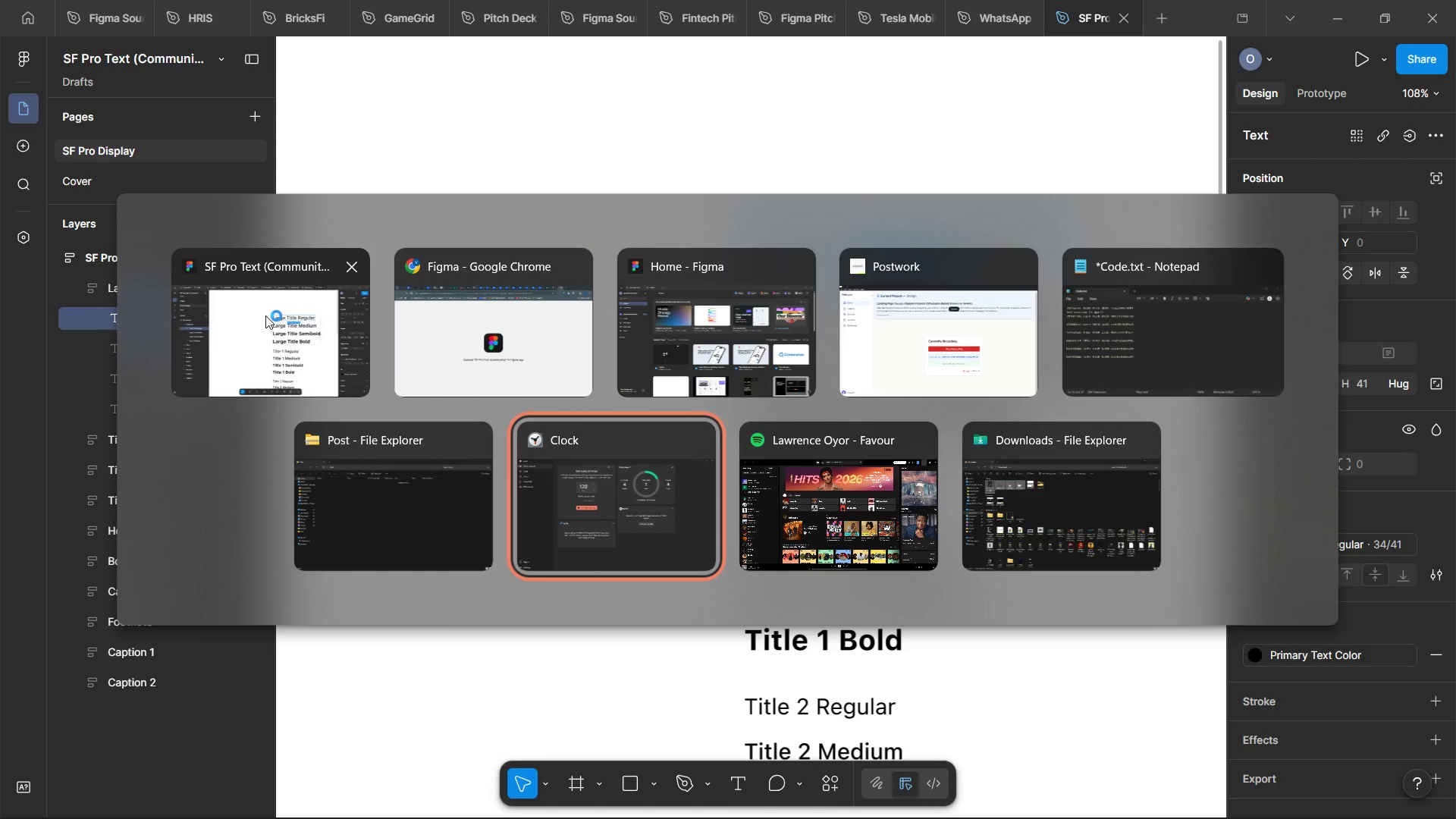 
left_click([266, 317])
 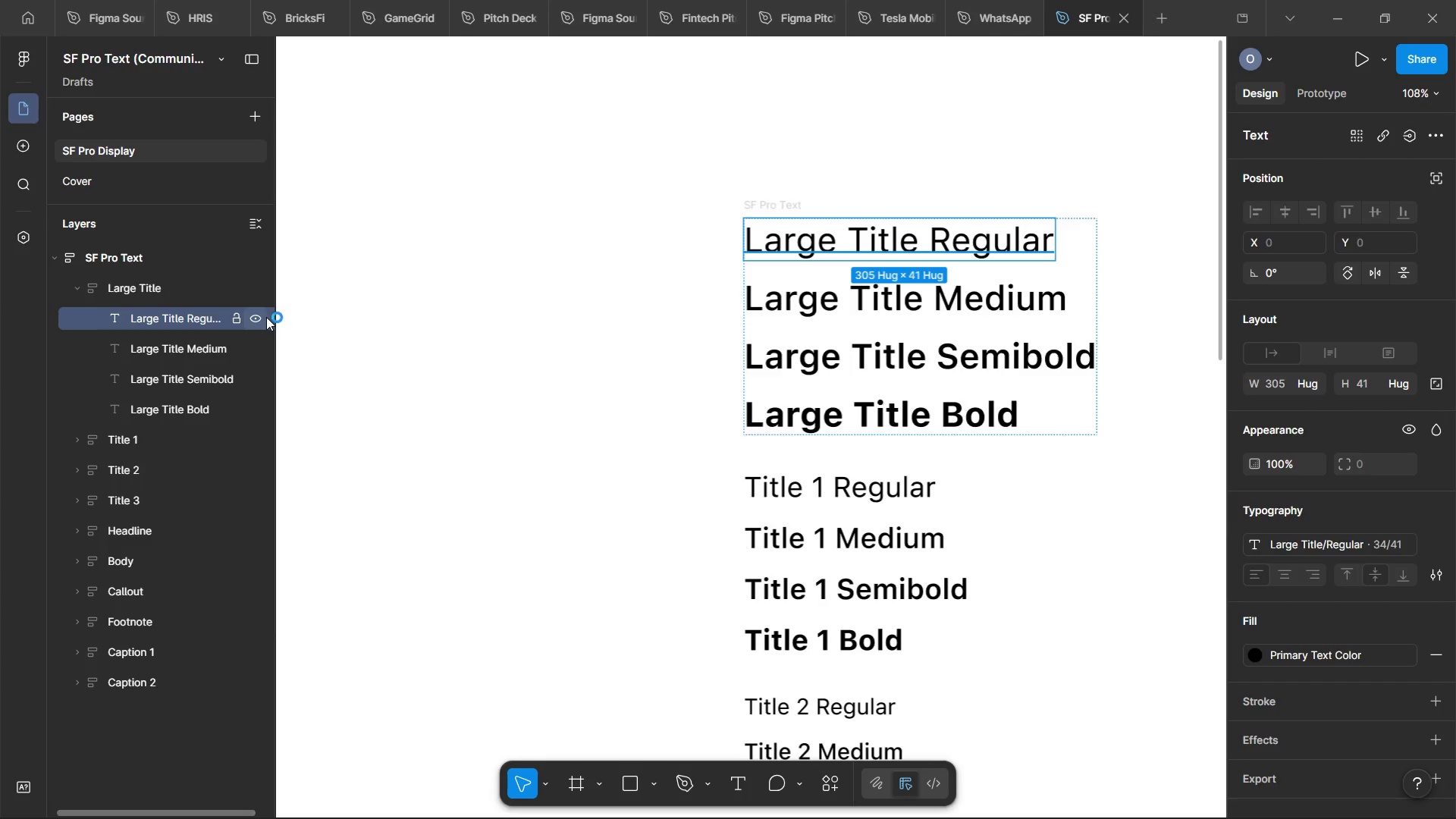 
key(Alt+Tab)
 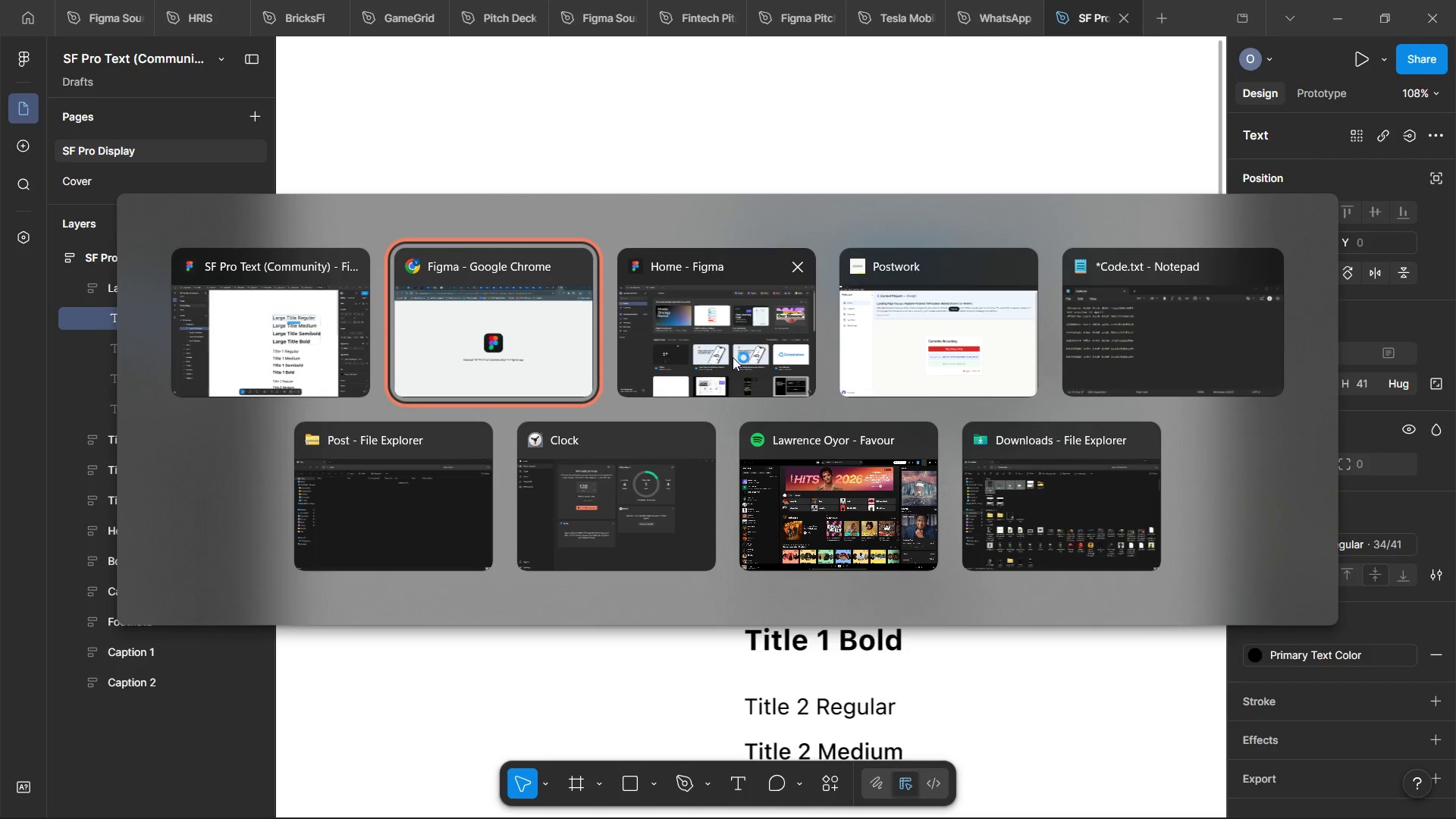 
left_click([733, 357])
 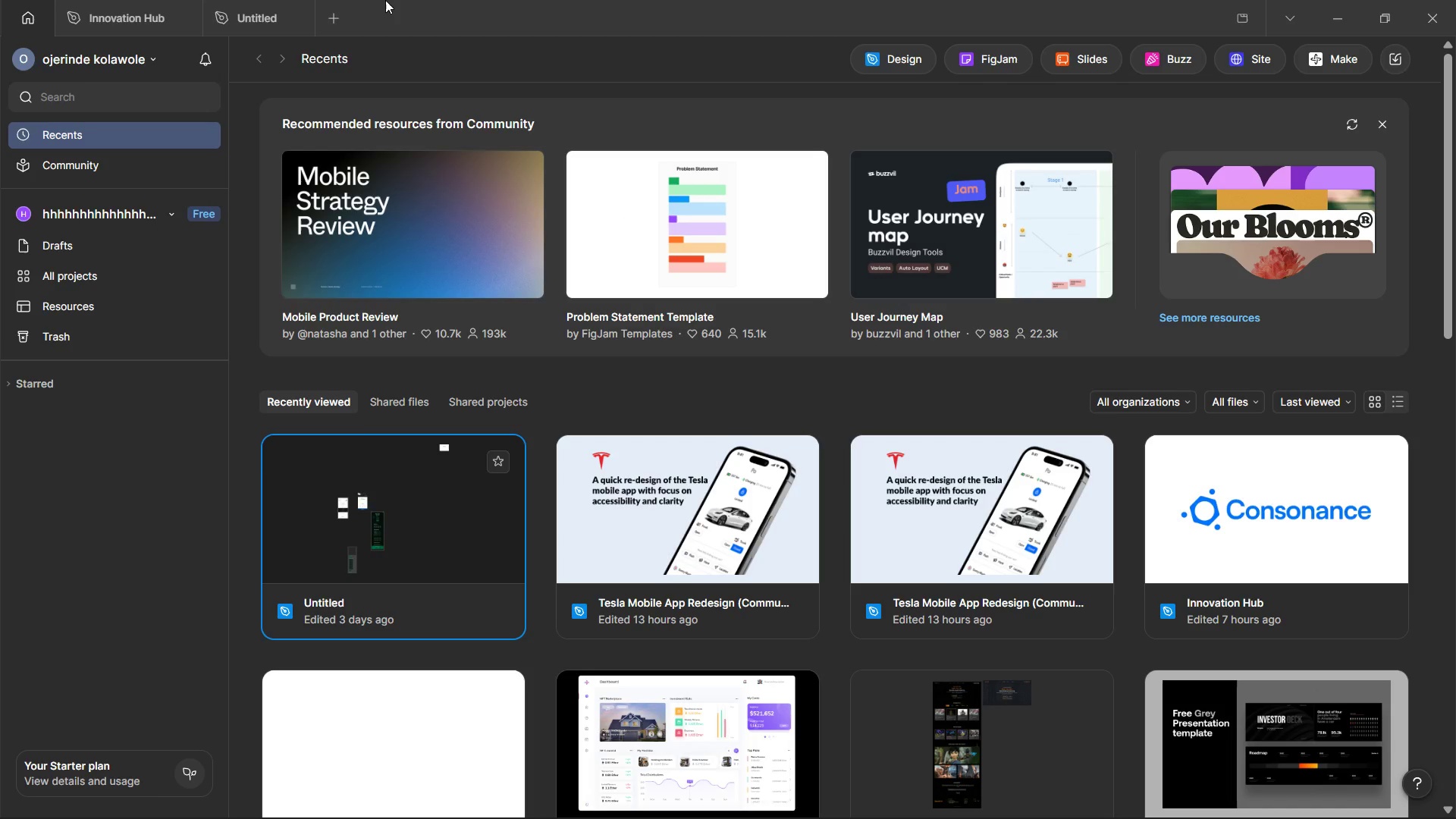 
hold_key(key=AltLeft, duration=3.14)
 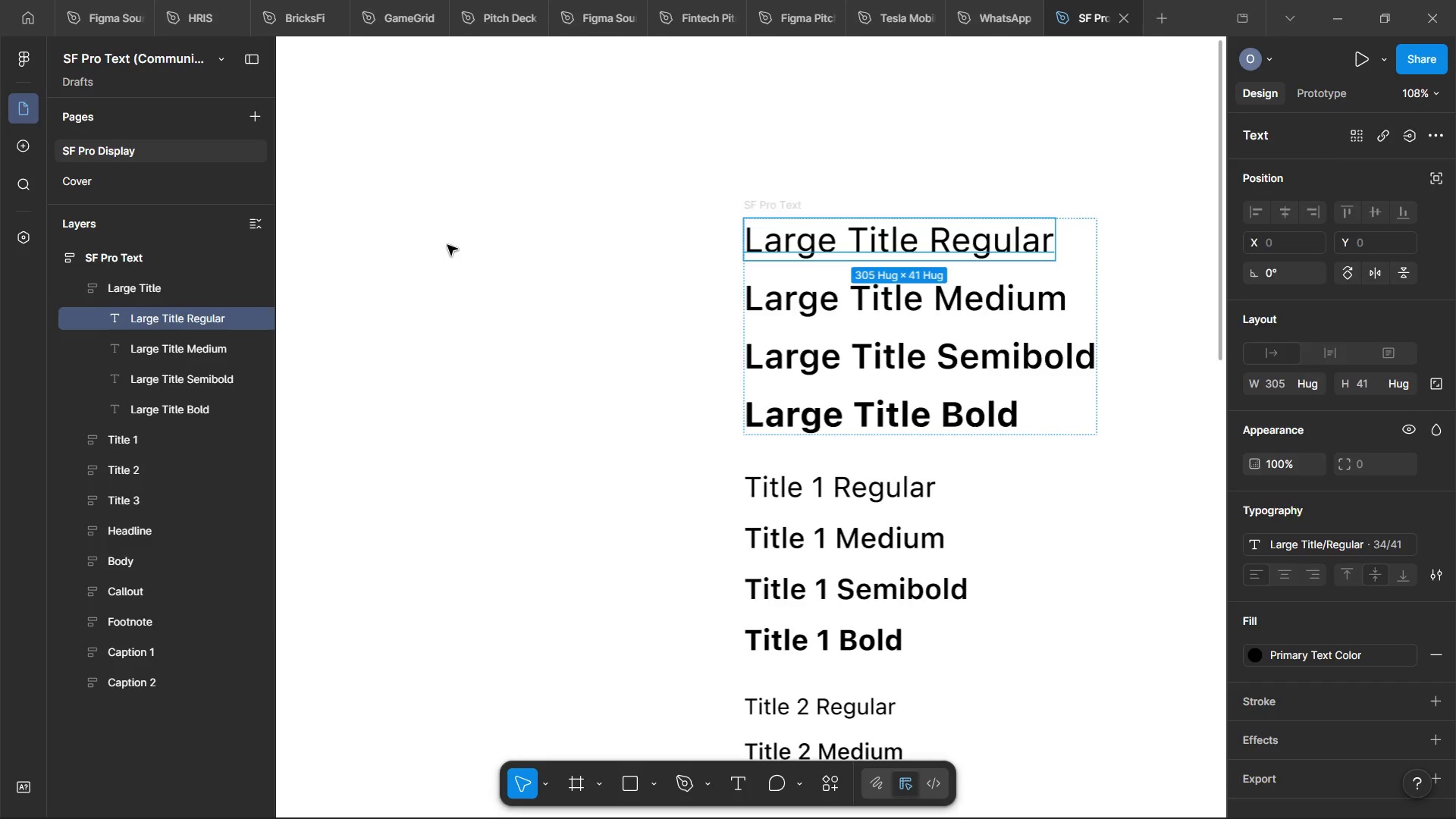 
hold_key(key=Tab, duration=0.31)
 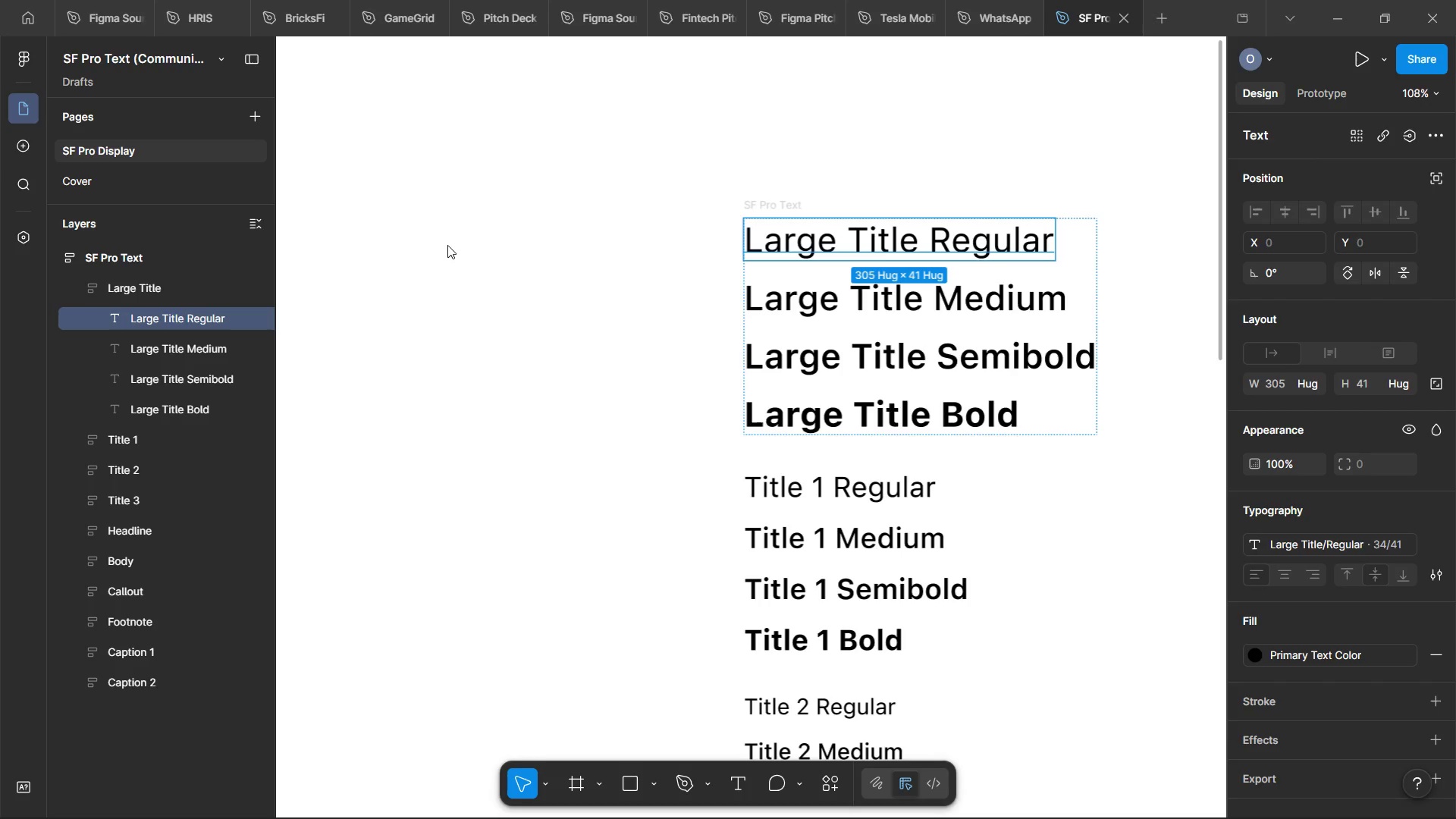 
key(Alt+Tab)
 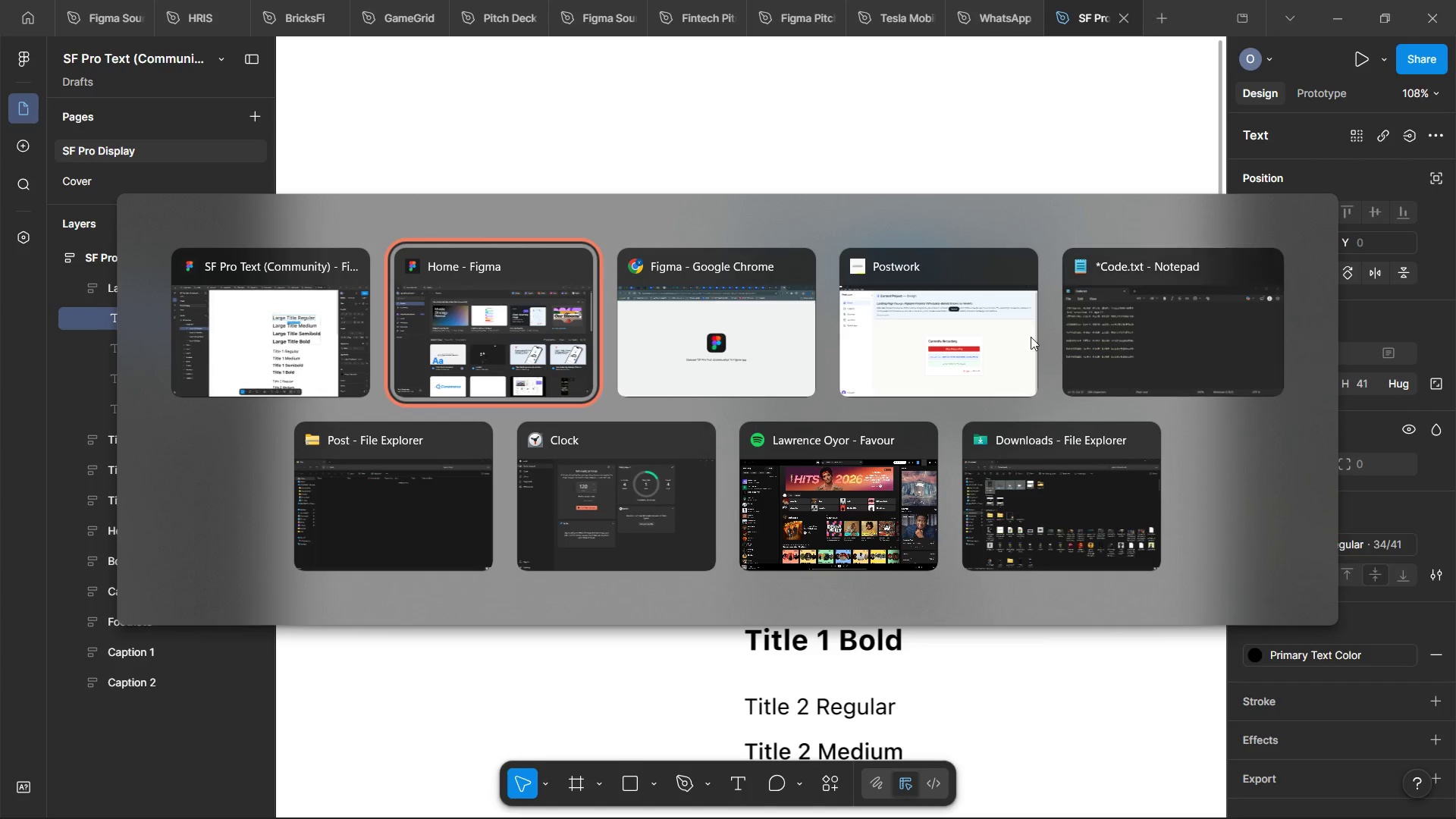 
wait(6.7)
 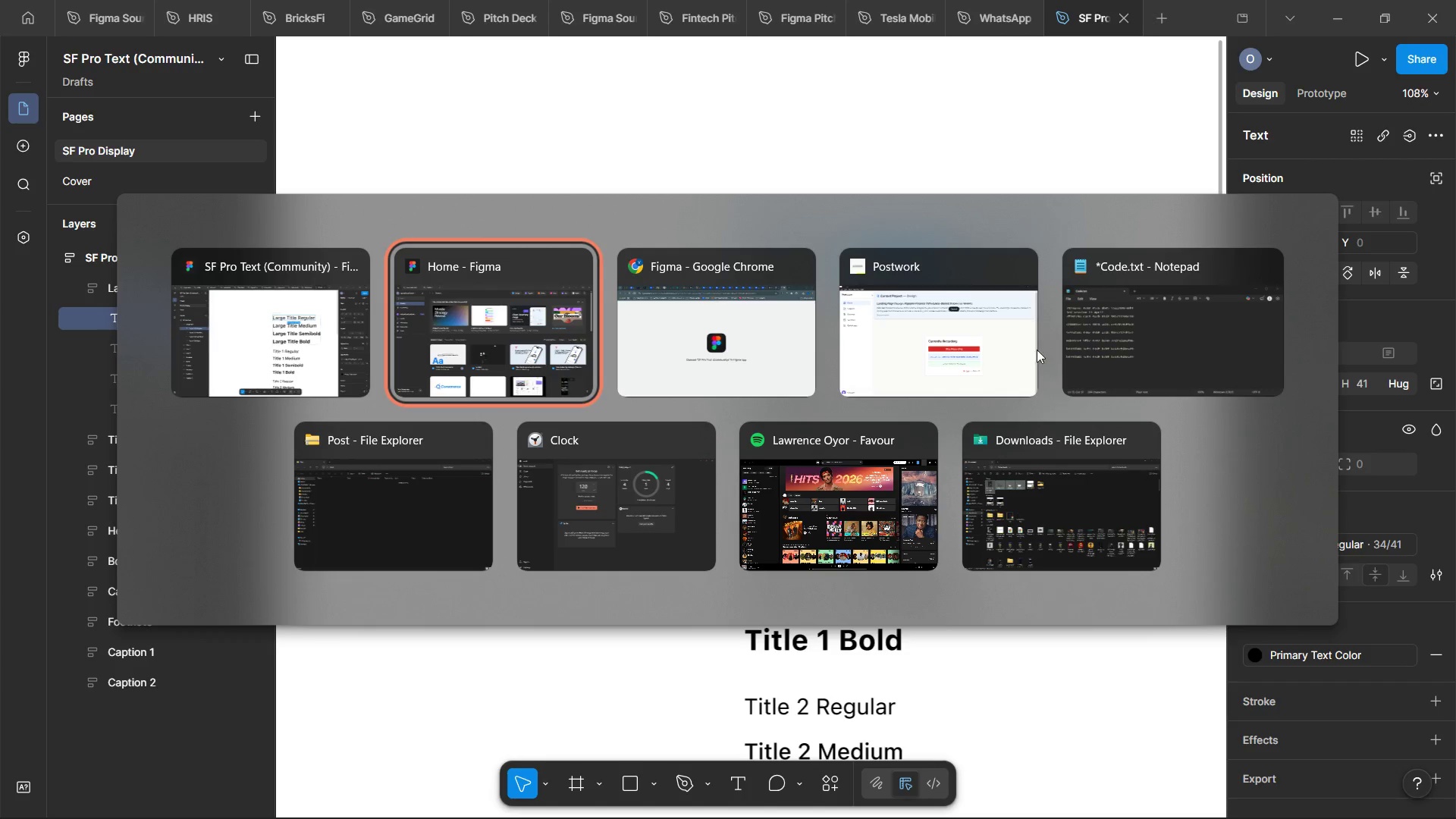 
left_click([478, 345])
 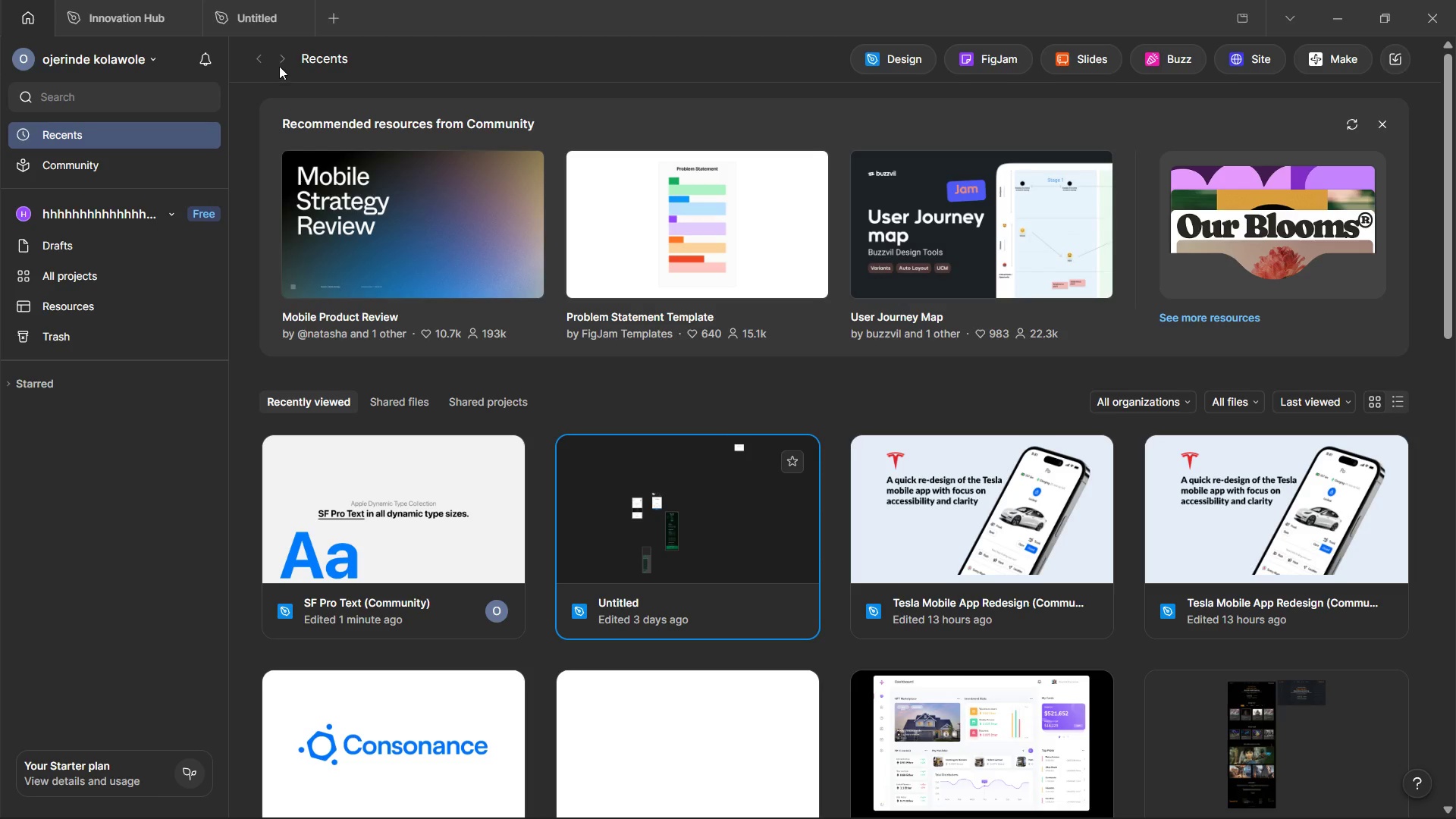 
key(Alt+Tab)
 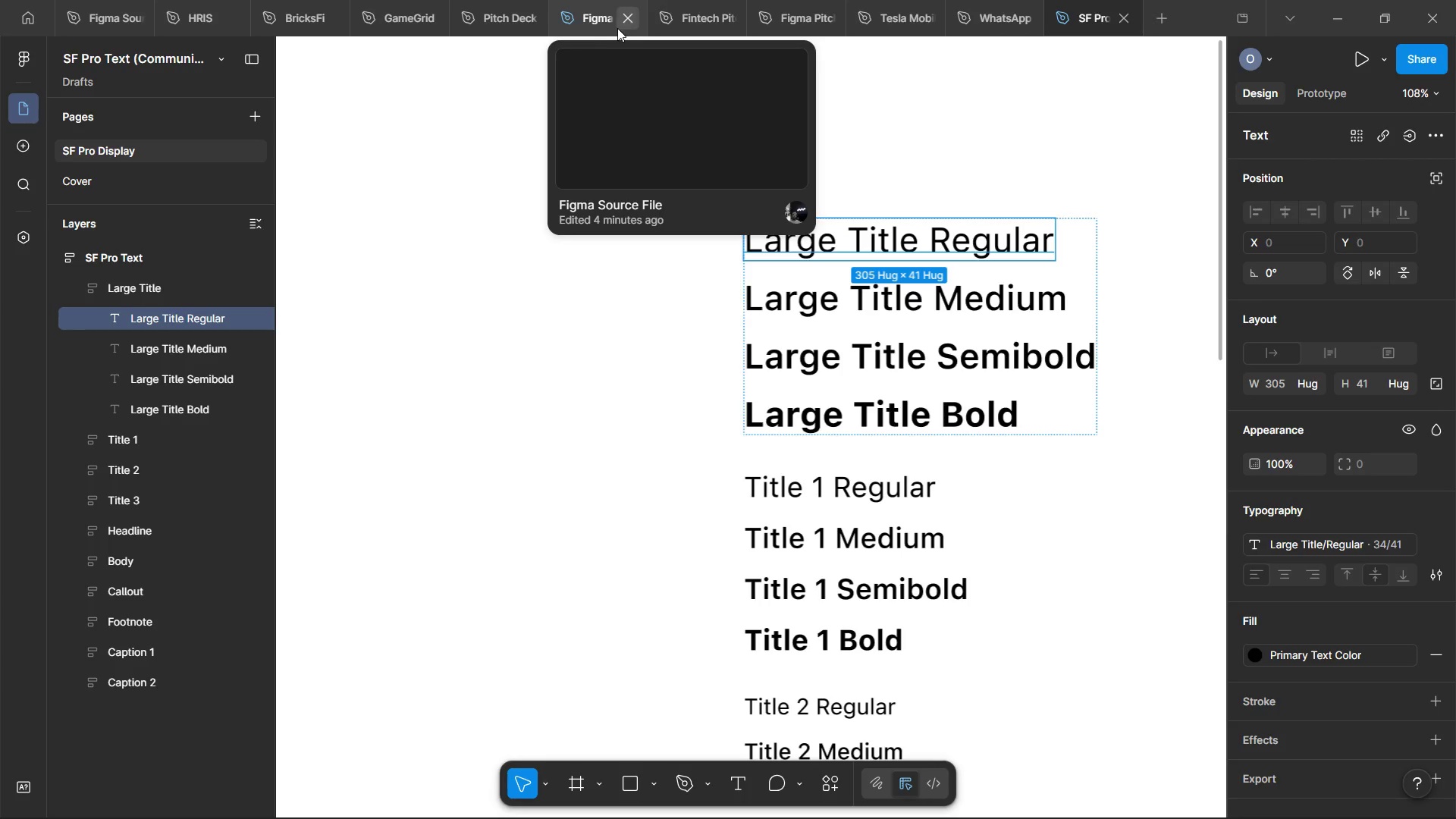 
left_click([585, 14])
 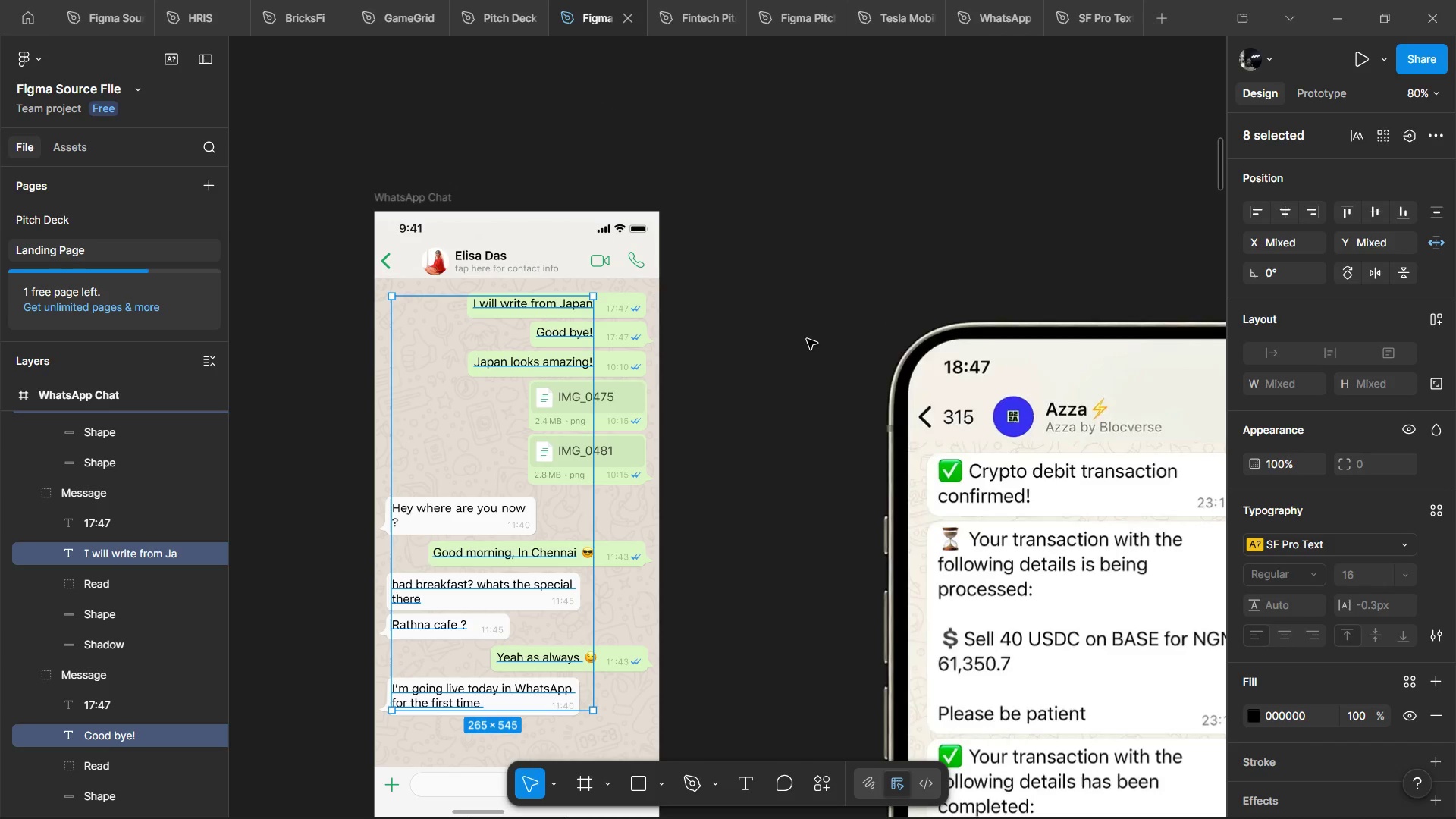 
scroll: coordinate [807, 339], scroll_direction: down, amount: 4.0
 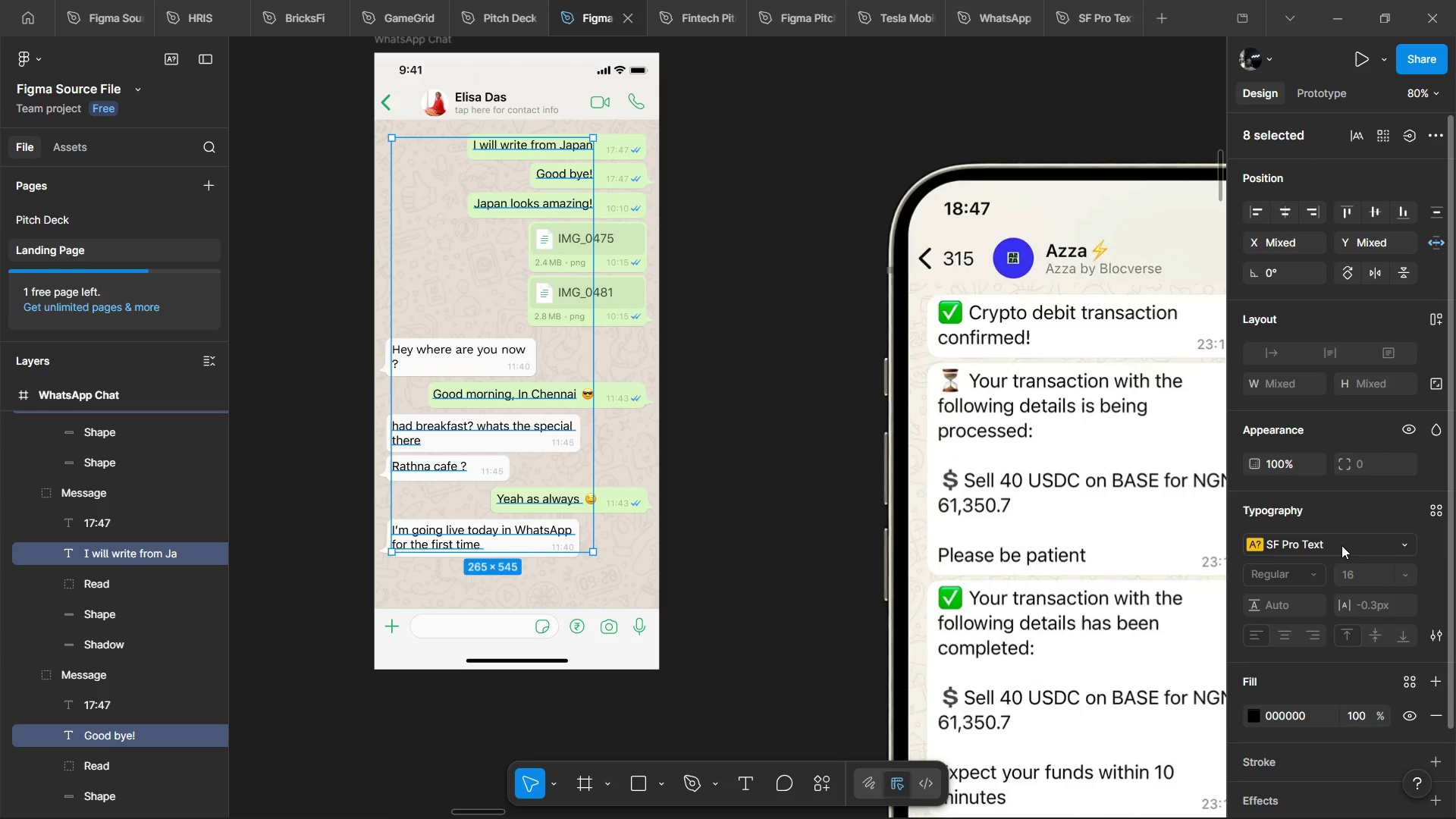 
left_click([1341, 545])
 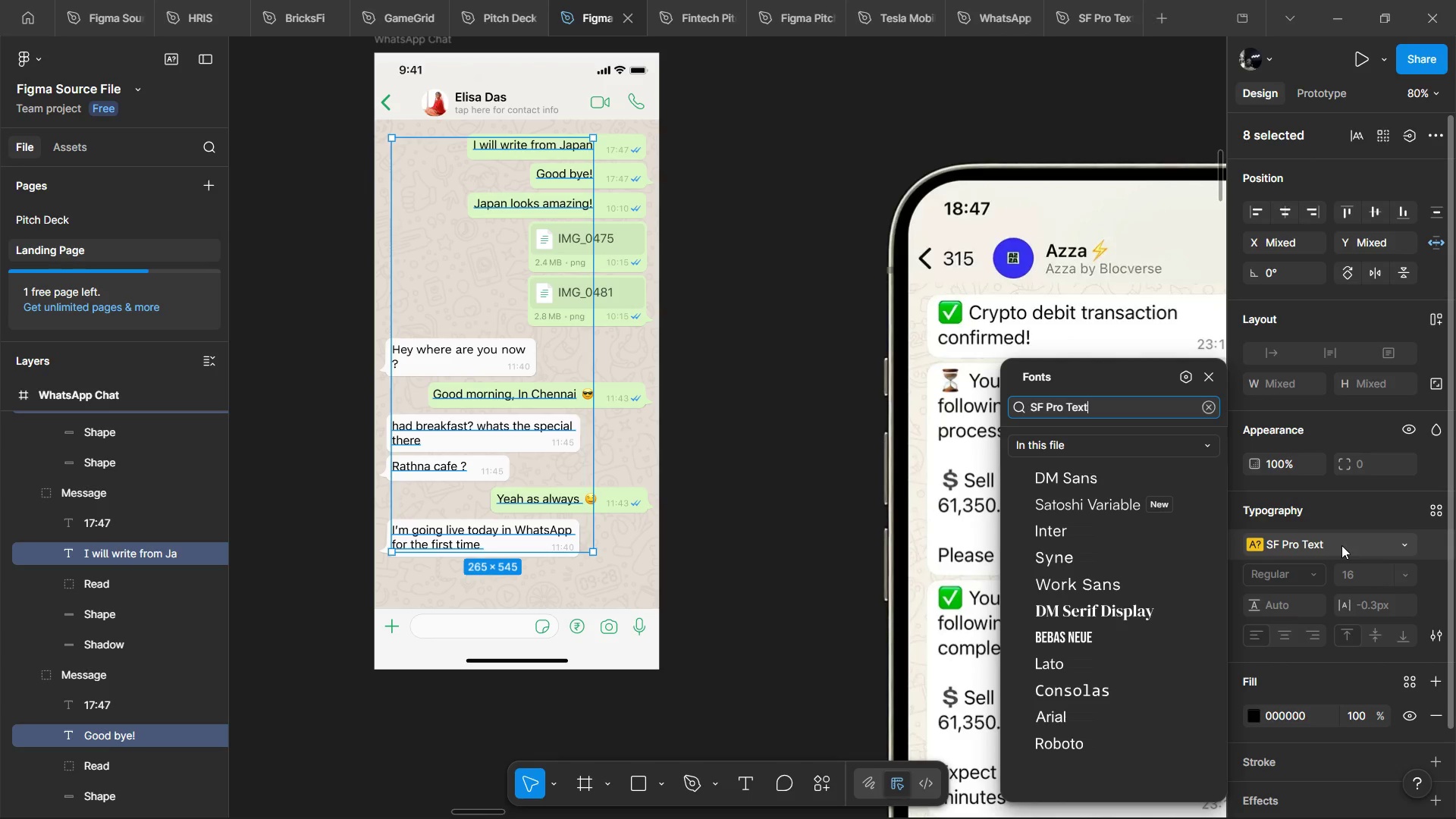 
left_click([1166, 447])
 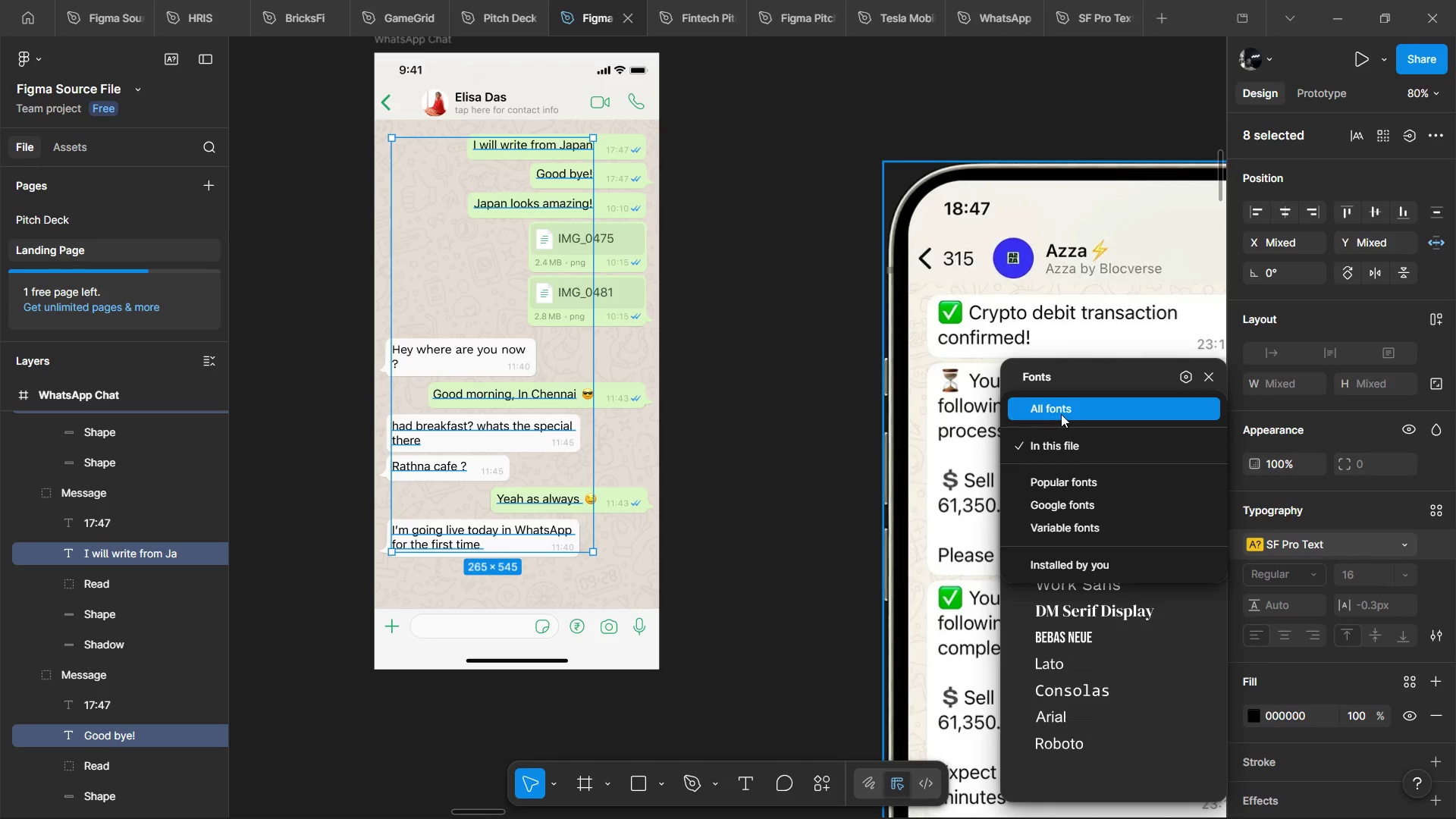 
left_click([1061, 414])
 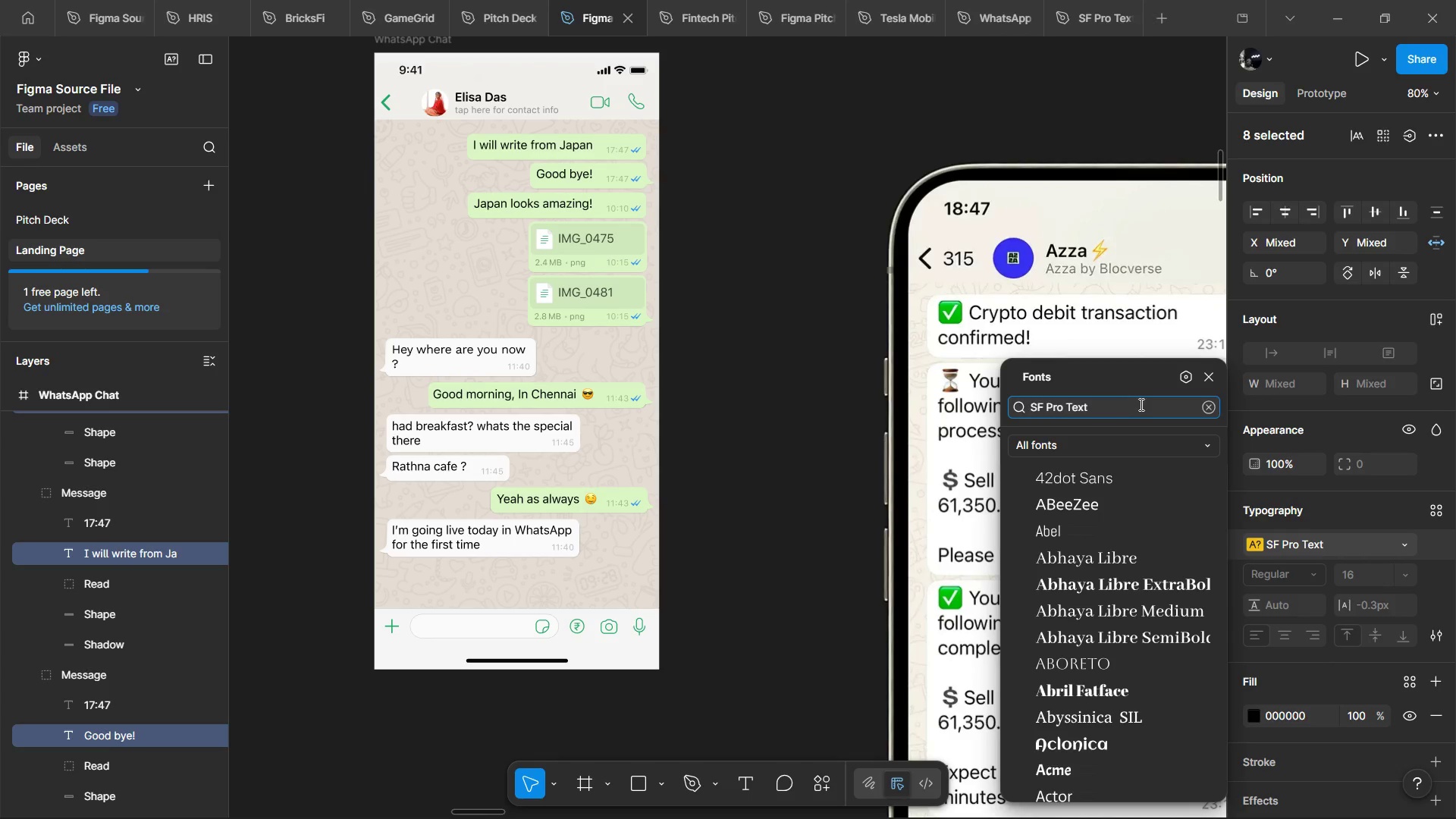 
left_click([1134, 404])
 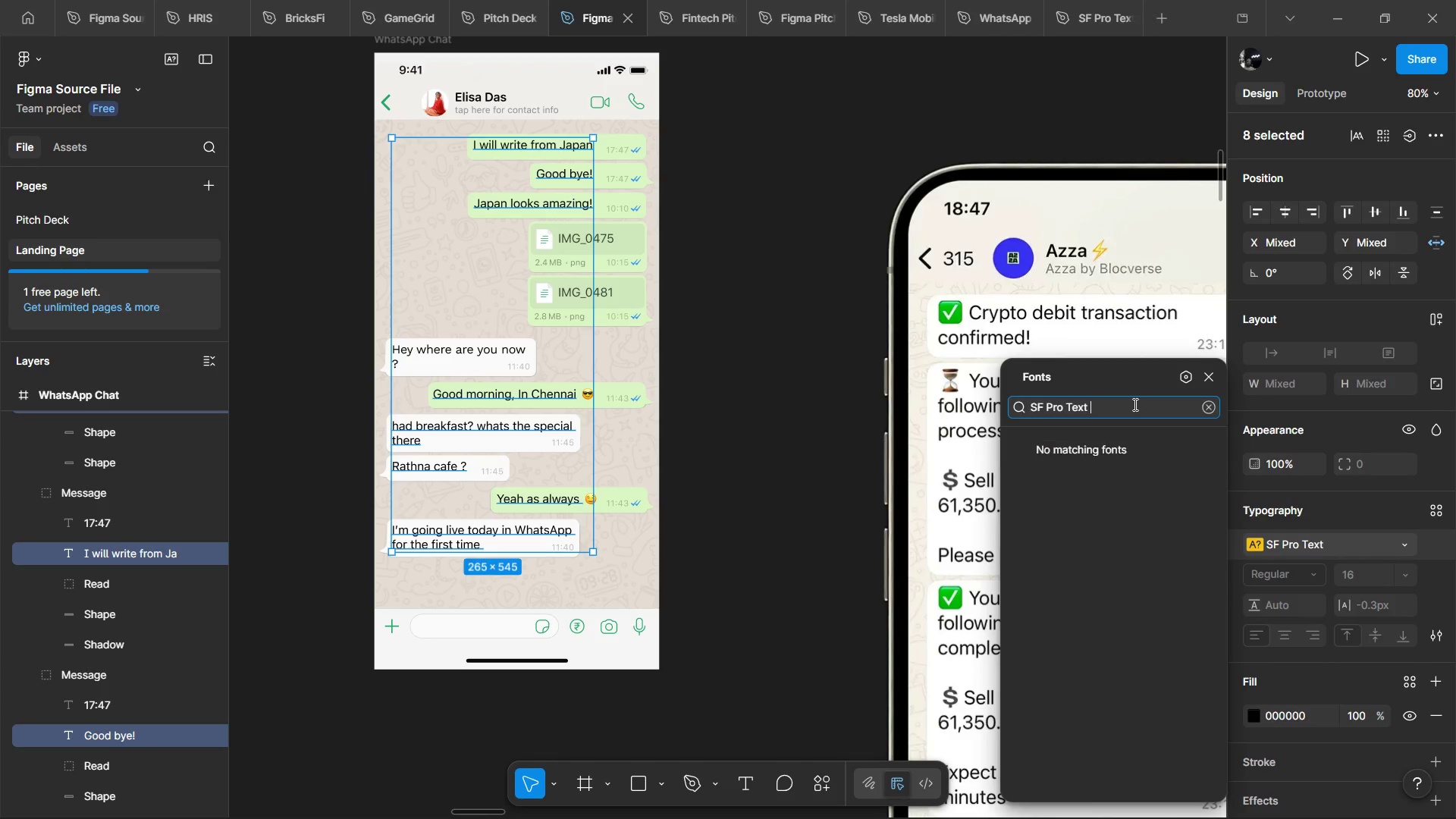 
key(Alt+Space)
 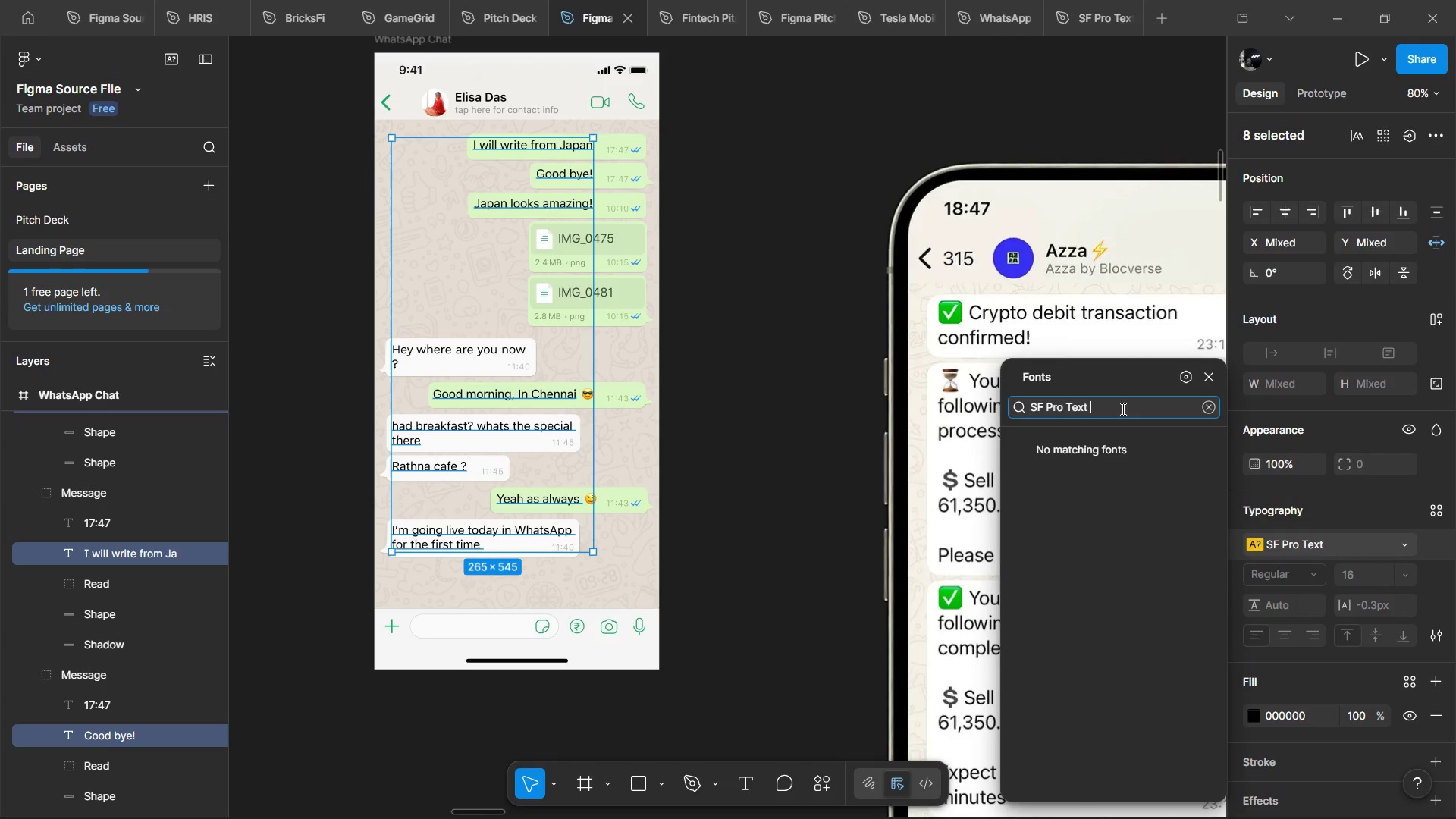 
left_click_drag(start_coordinate=[1122, 409], to_coordinate=[1018, 424])
 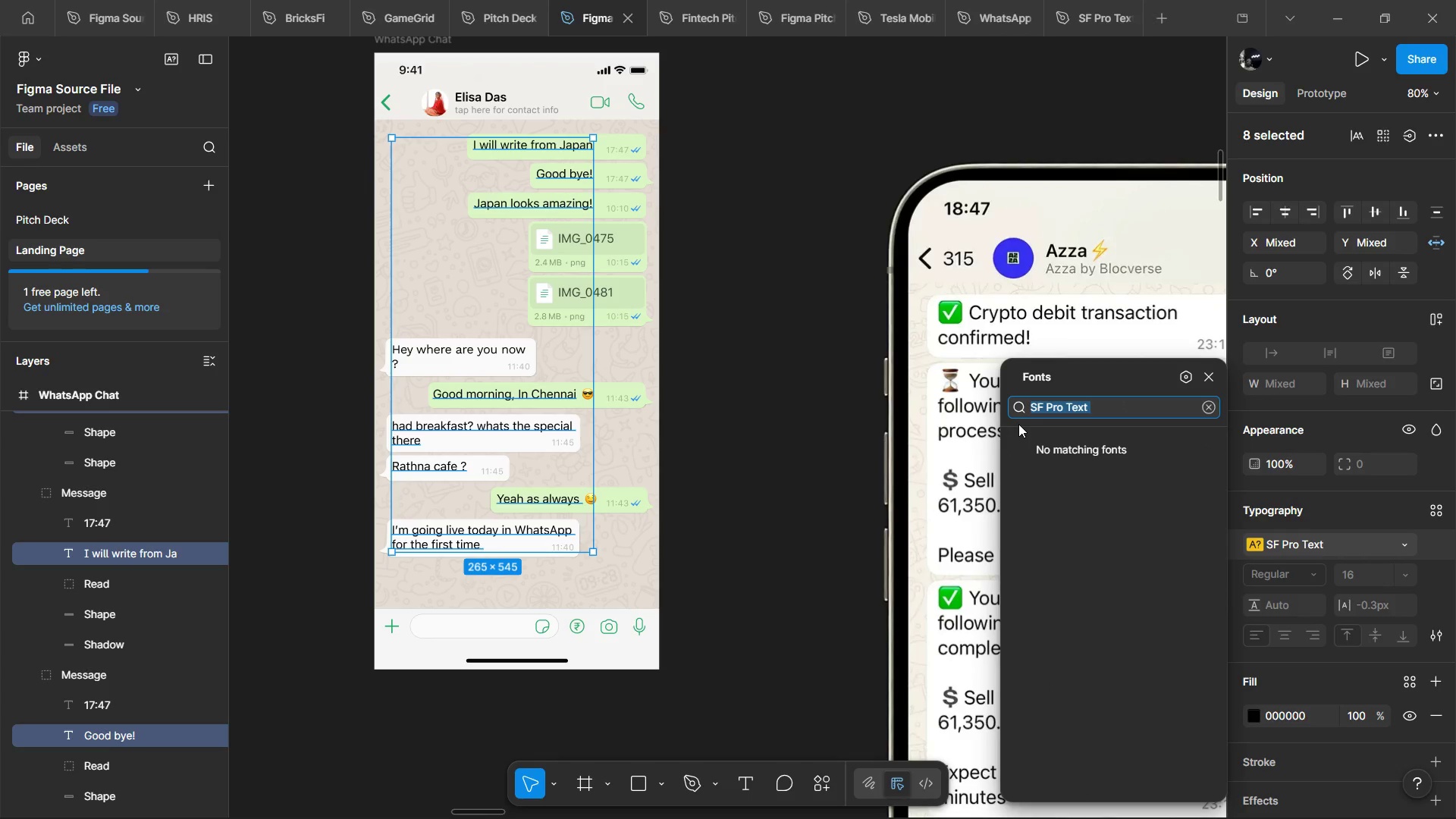 
key(Alt+Control+C)
 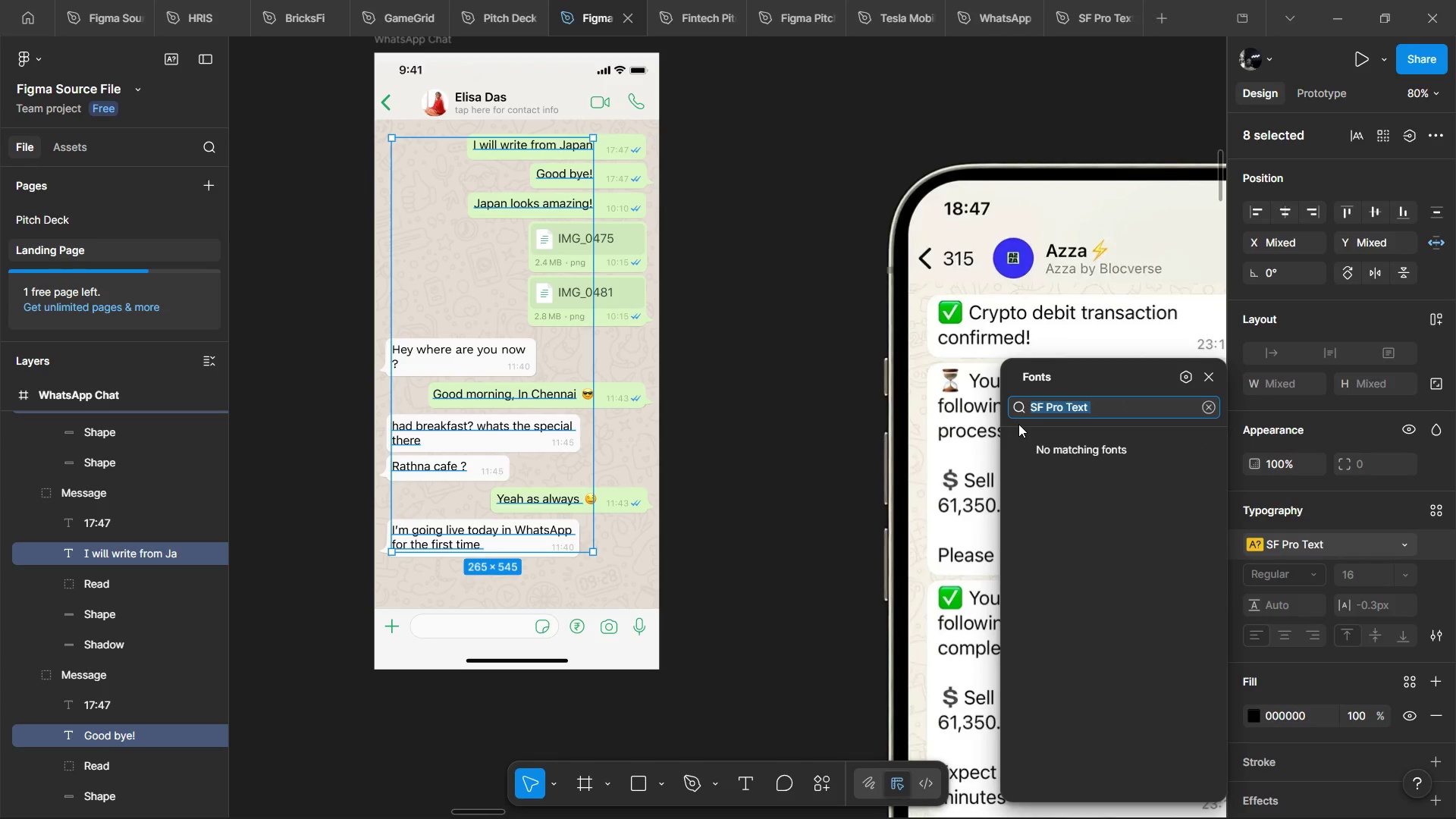 
key(Alt+Control+C)
 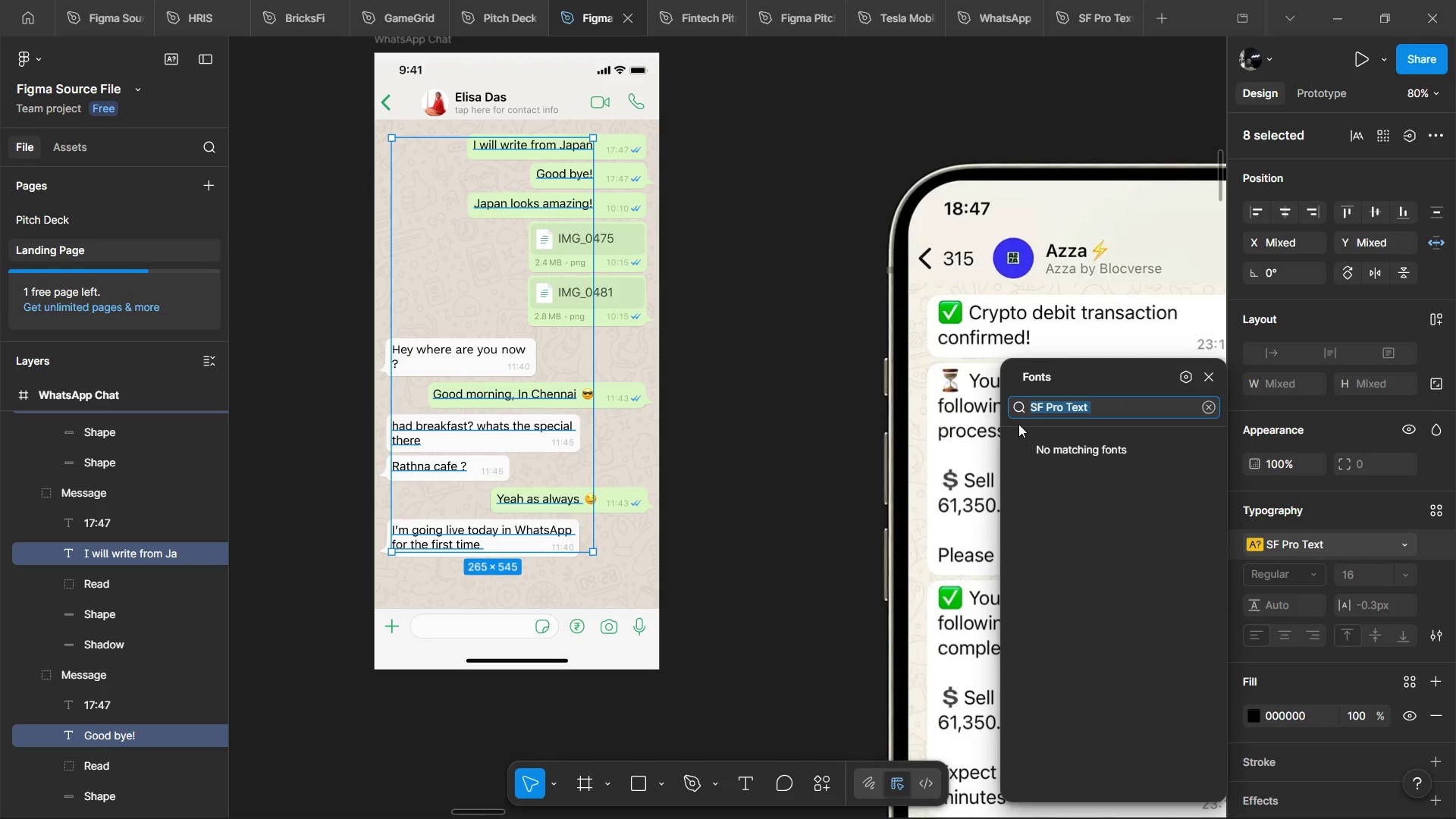 
key(Alt+Tab)
 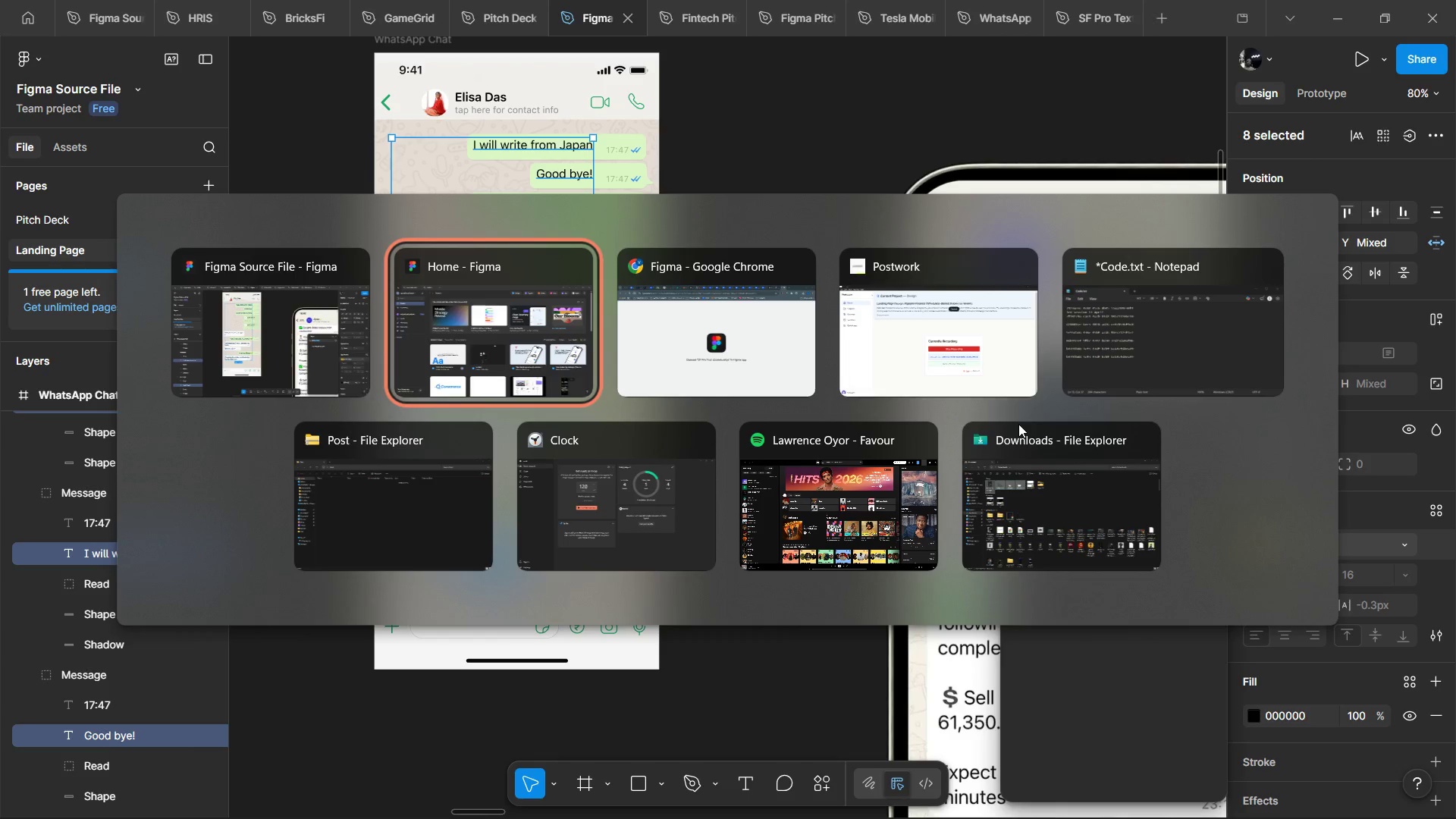 
key(Alt+Tab)
 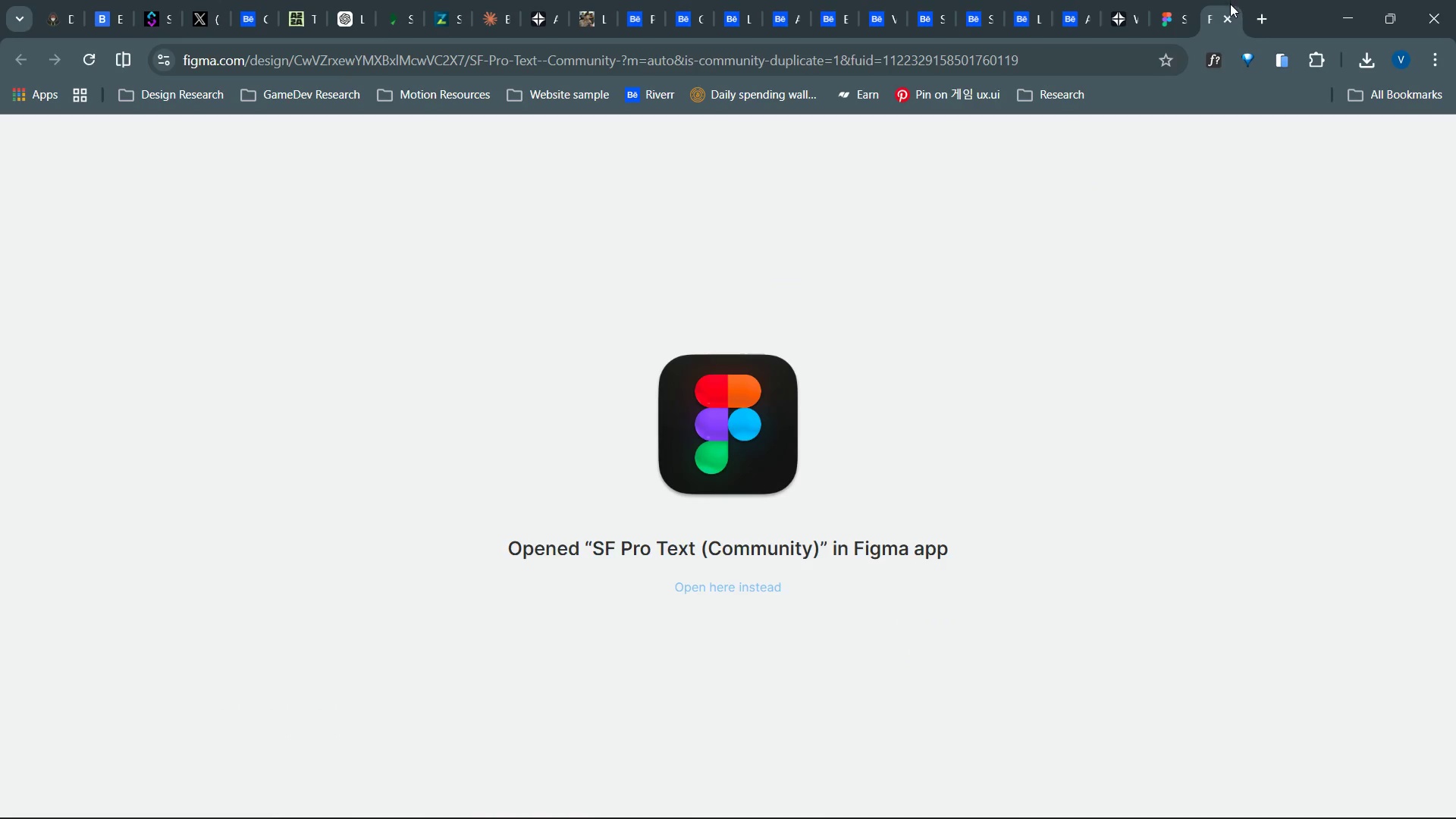 
left_click([1228, 22])
 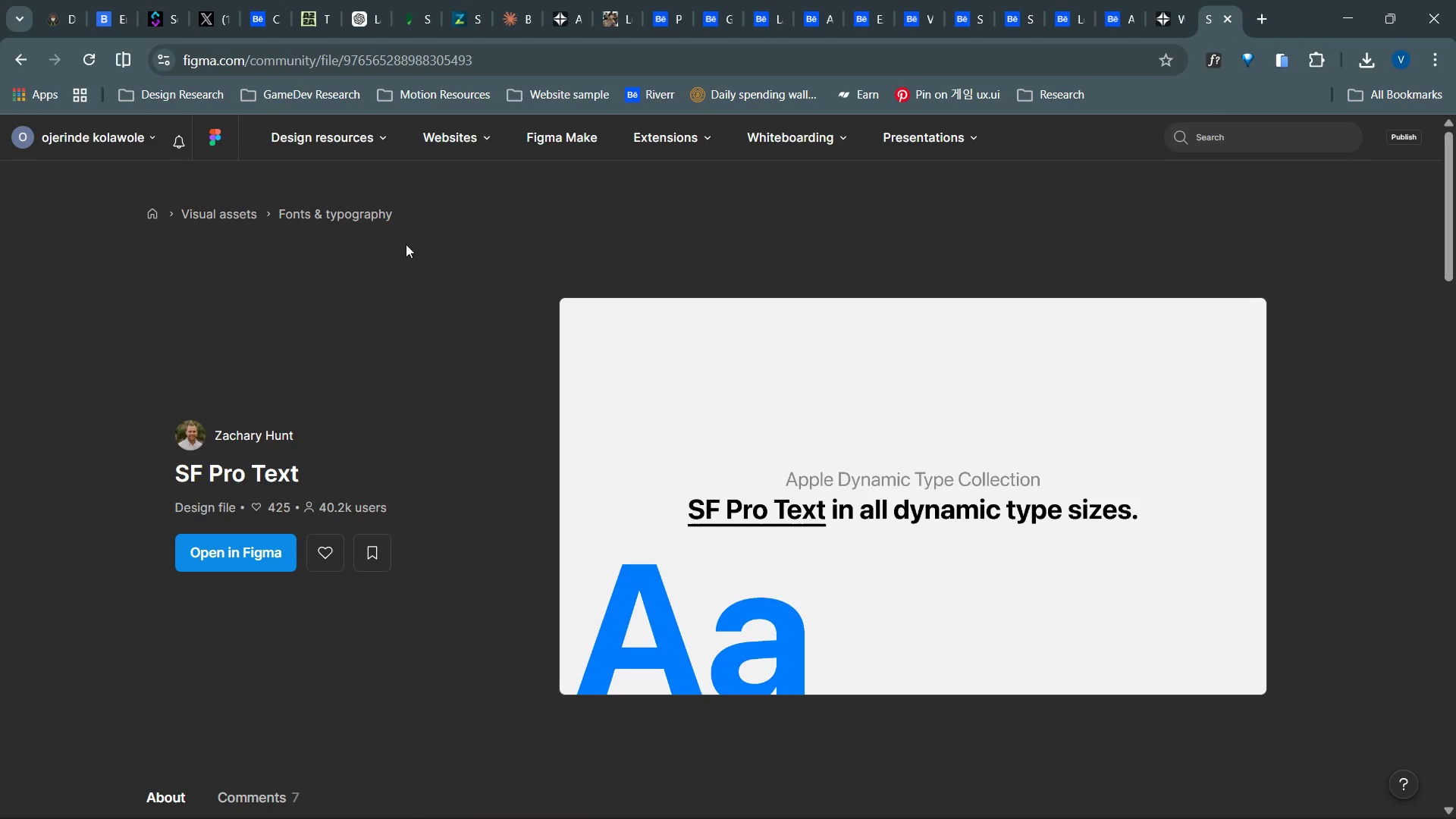 
left_click([4, 61])
 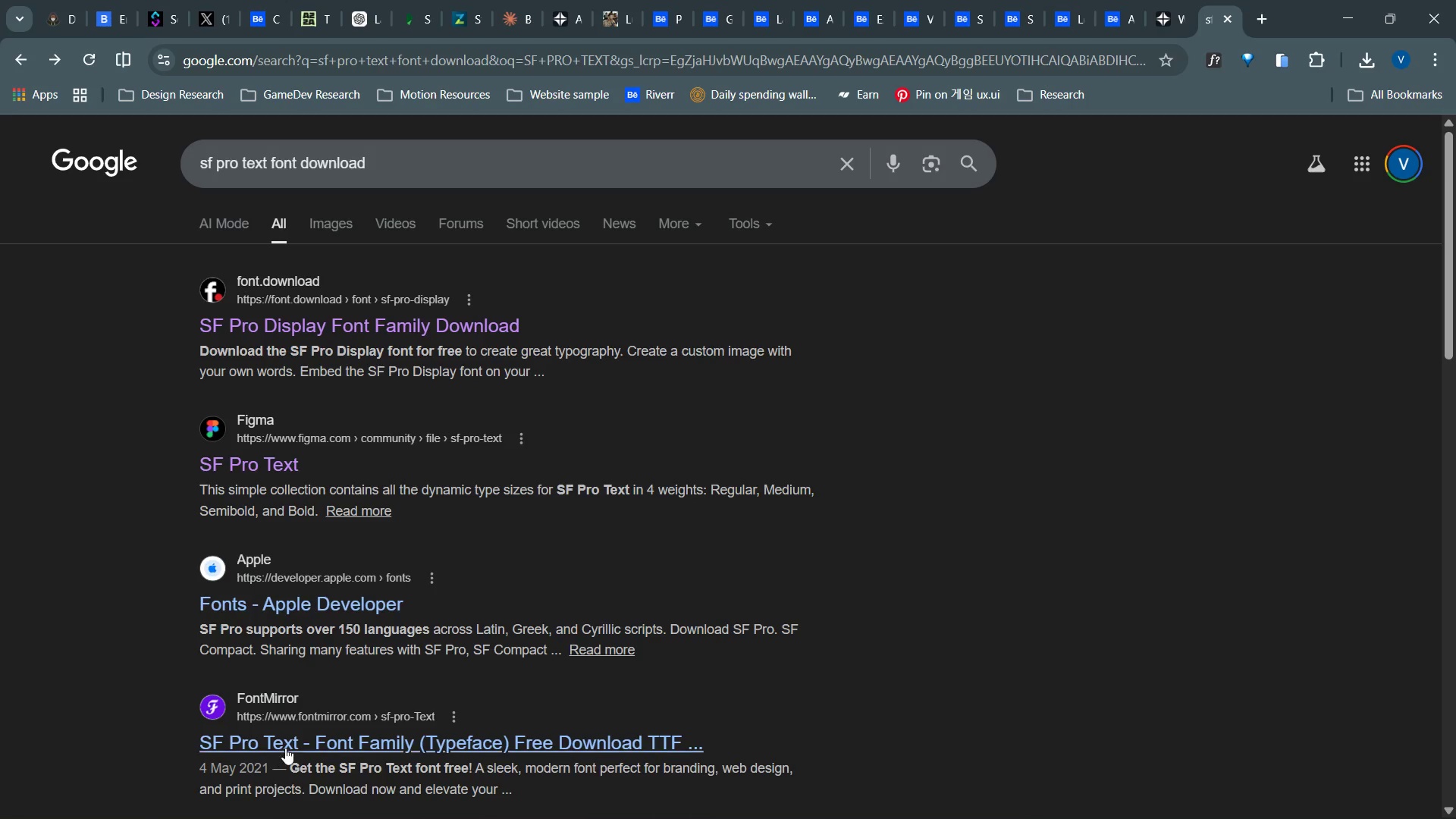 
left_click([286, 742])
 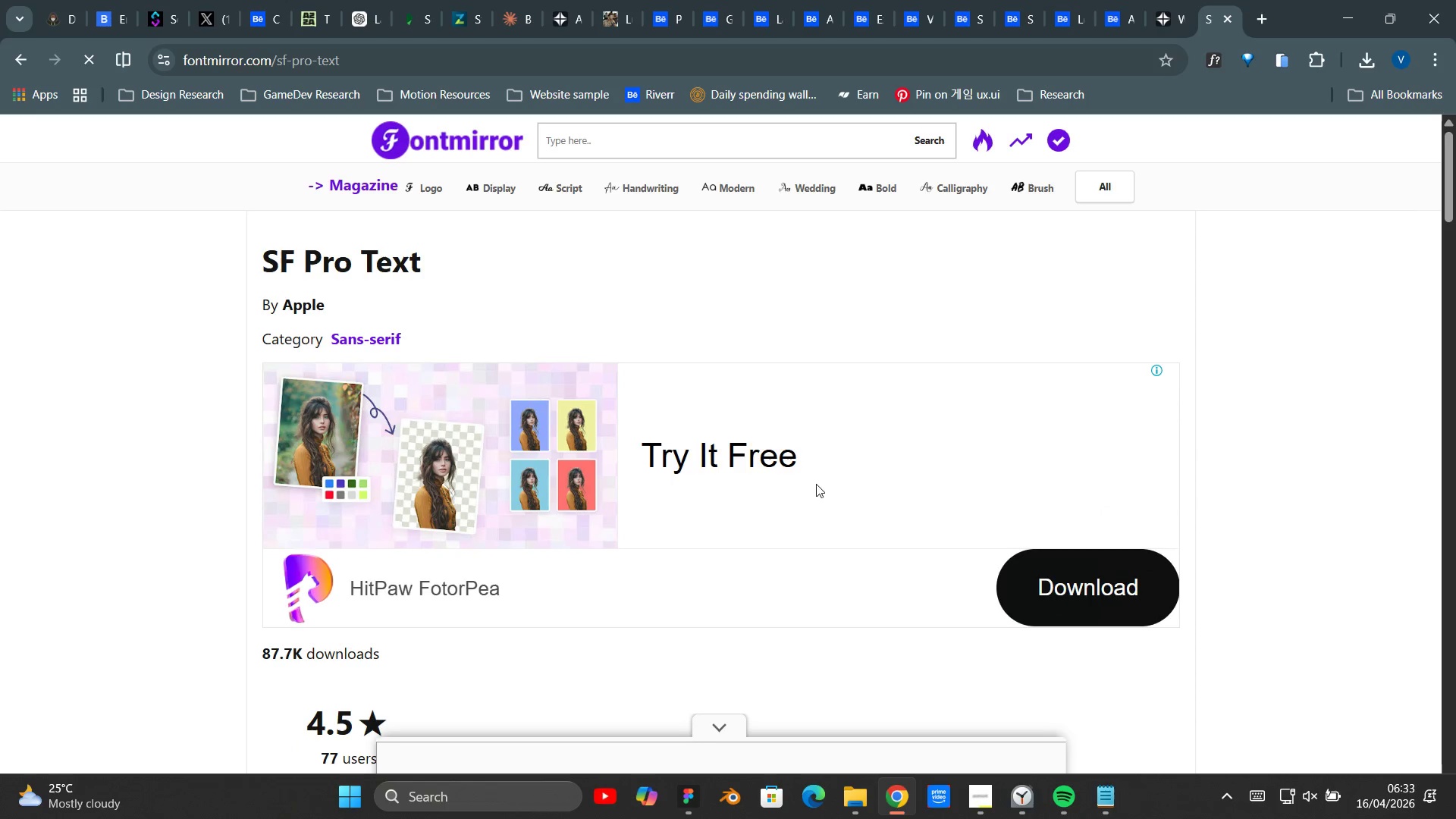 
wait(5.47)
 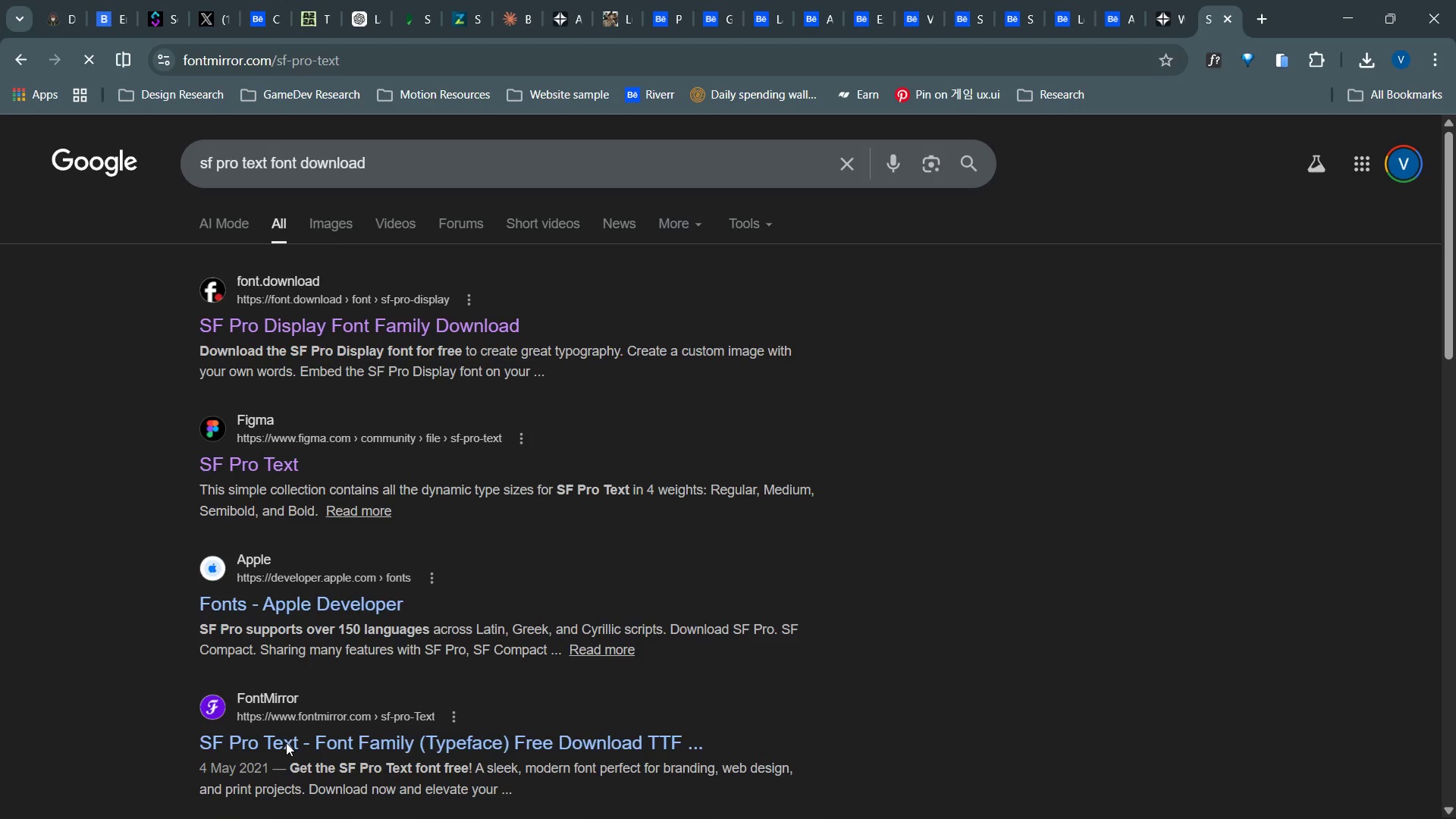 
scroll: coordinate [695, 452], scroll_direction: down, amount: 2.0
 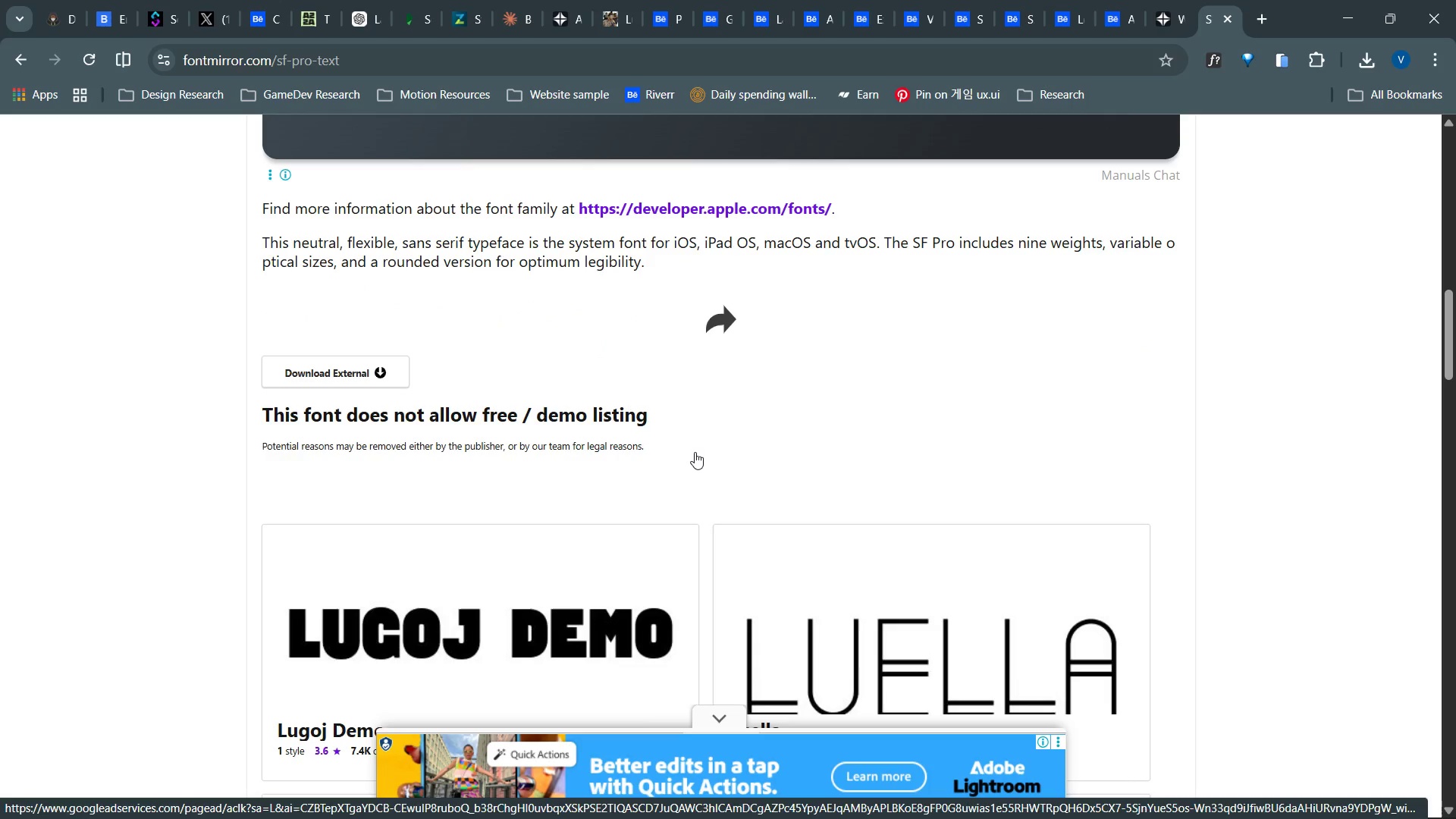 
scroll: coordinate [695, 452], scroll_direction: up, amount: 29.0
 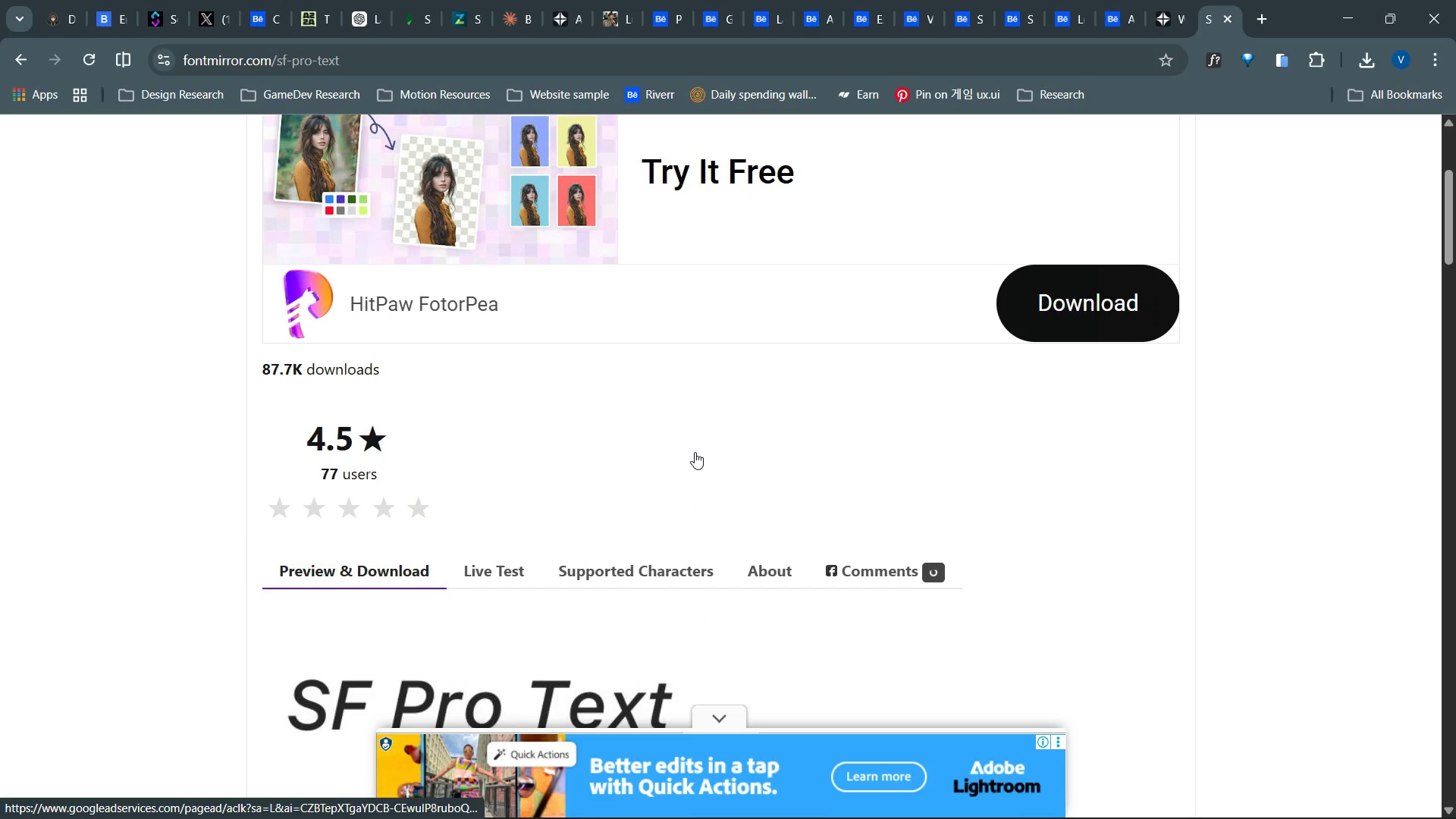 
scroll: coordinate [401, 578], scroll_direction: down, amount: 22.0
 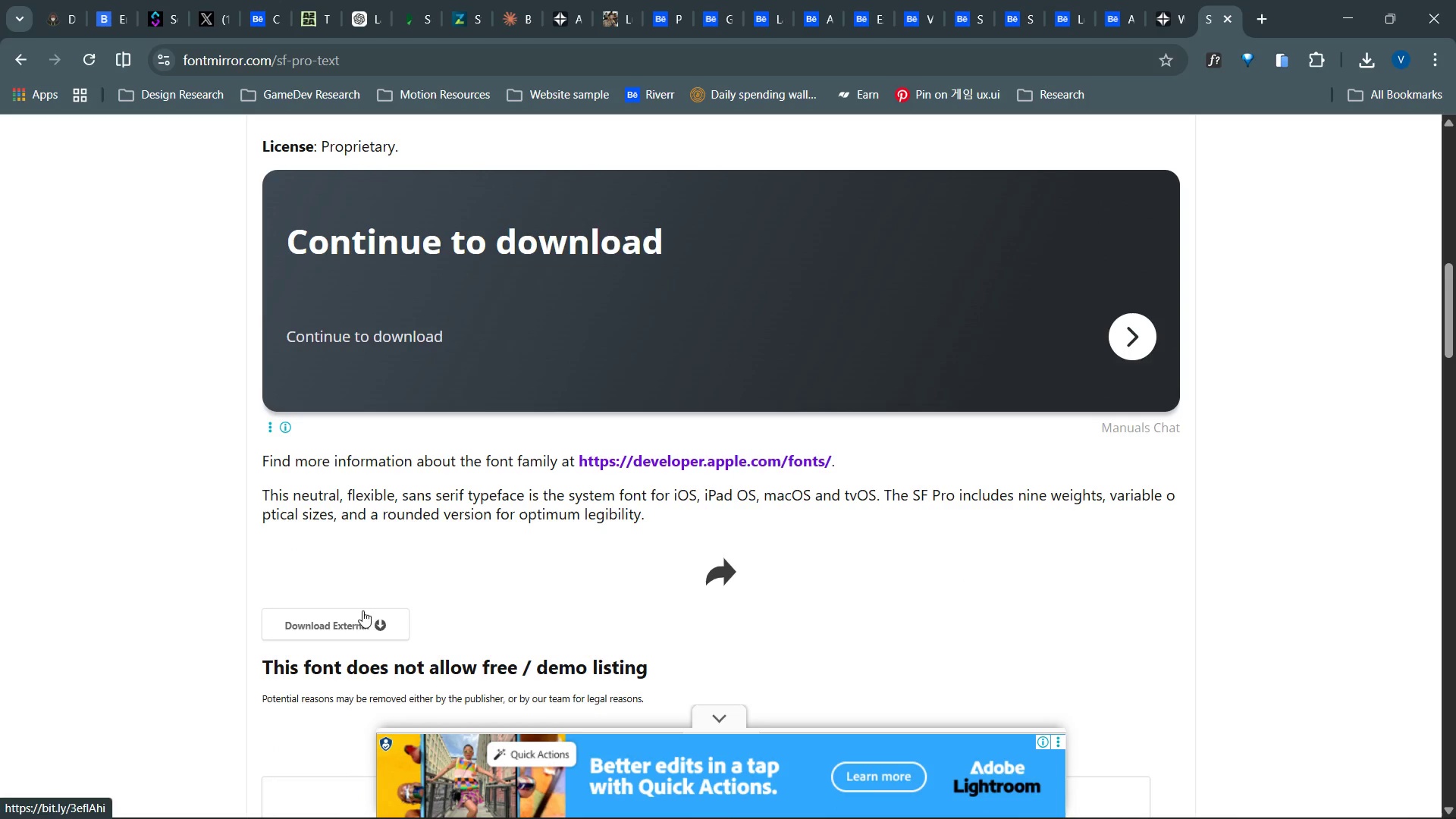 
left_click([362, 610])
 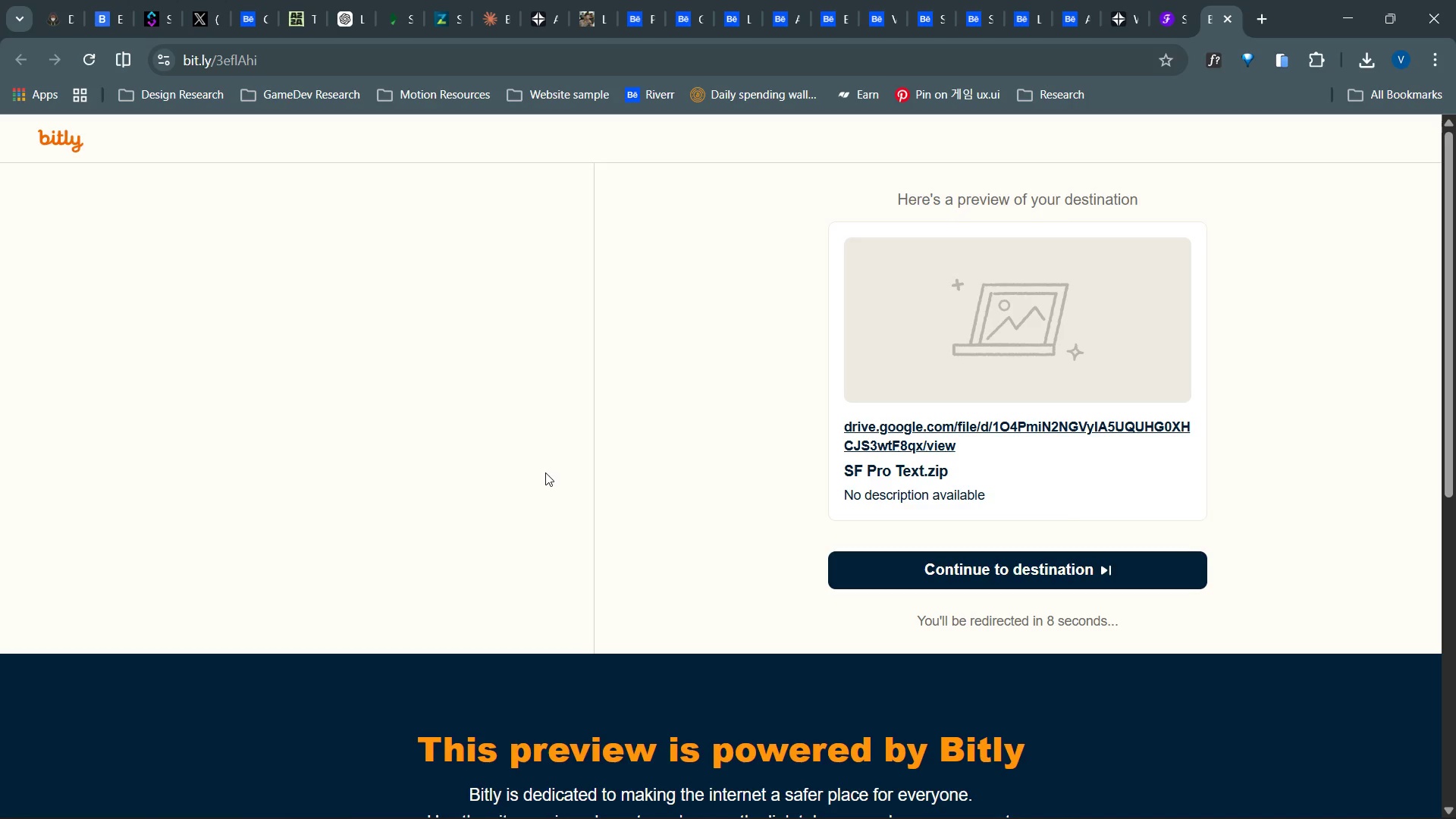 
scroll: coordinate [818, 470], scroll_direction: up, amount: 8.0
 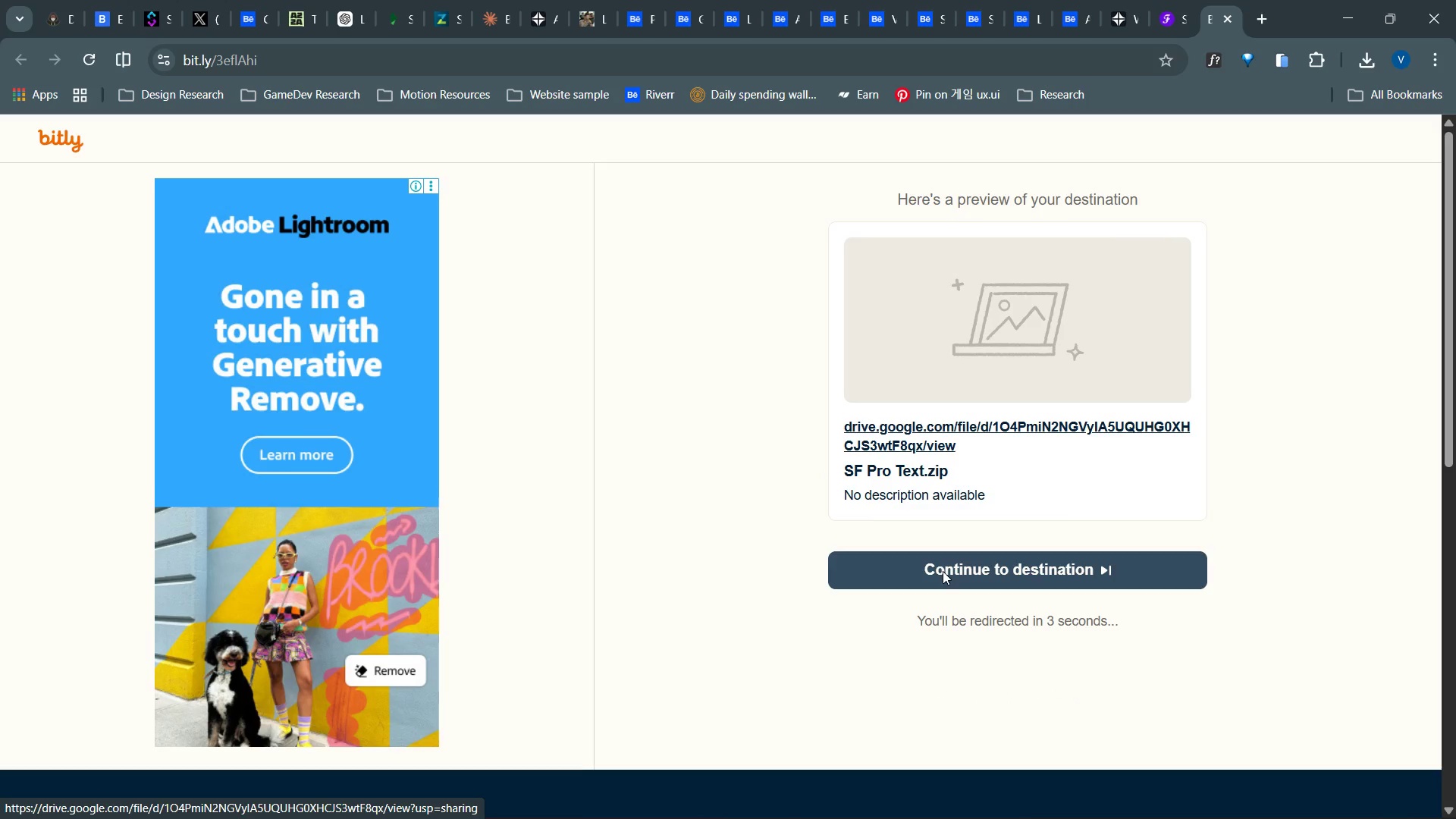 
wait(5.33)
 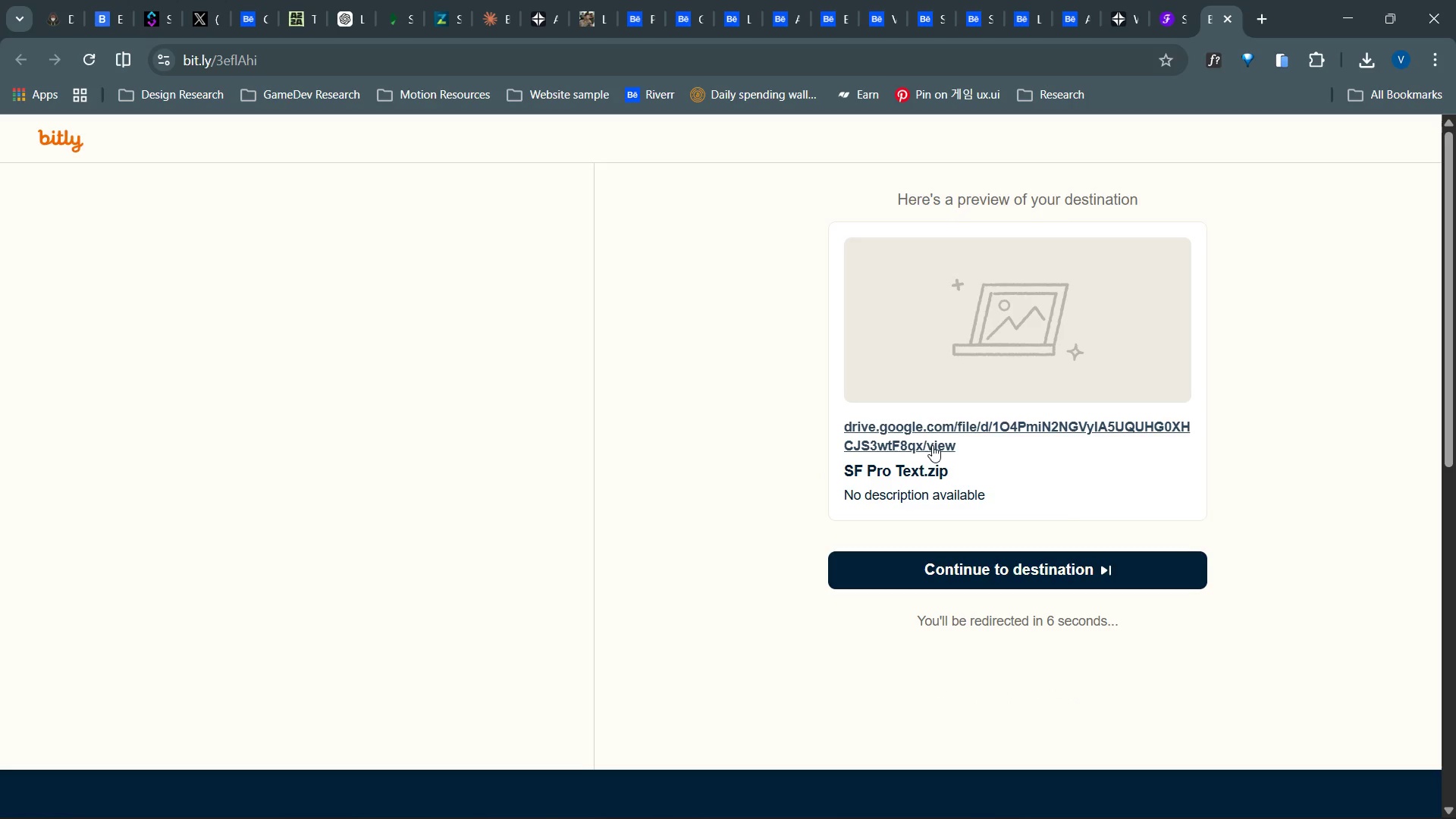 
left_click([943, 571])
 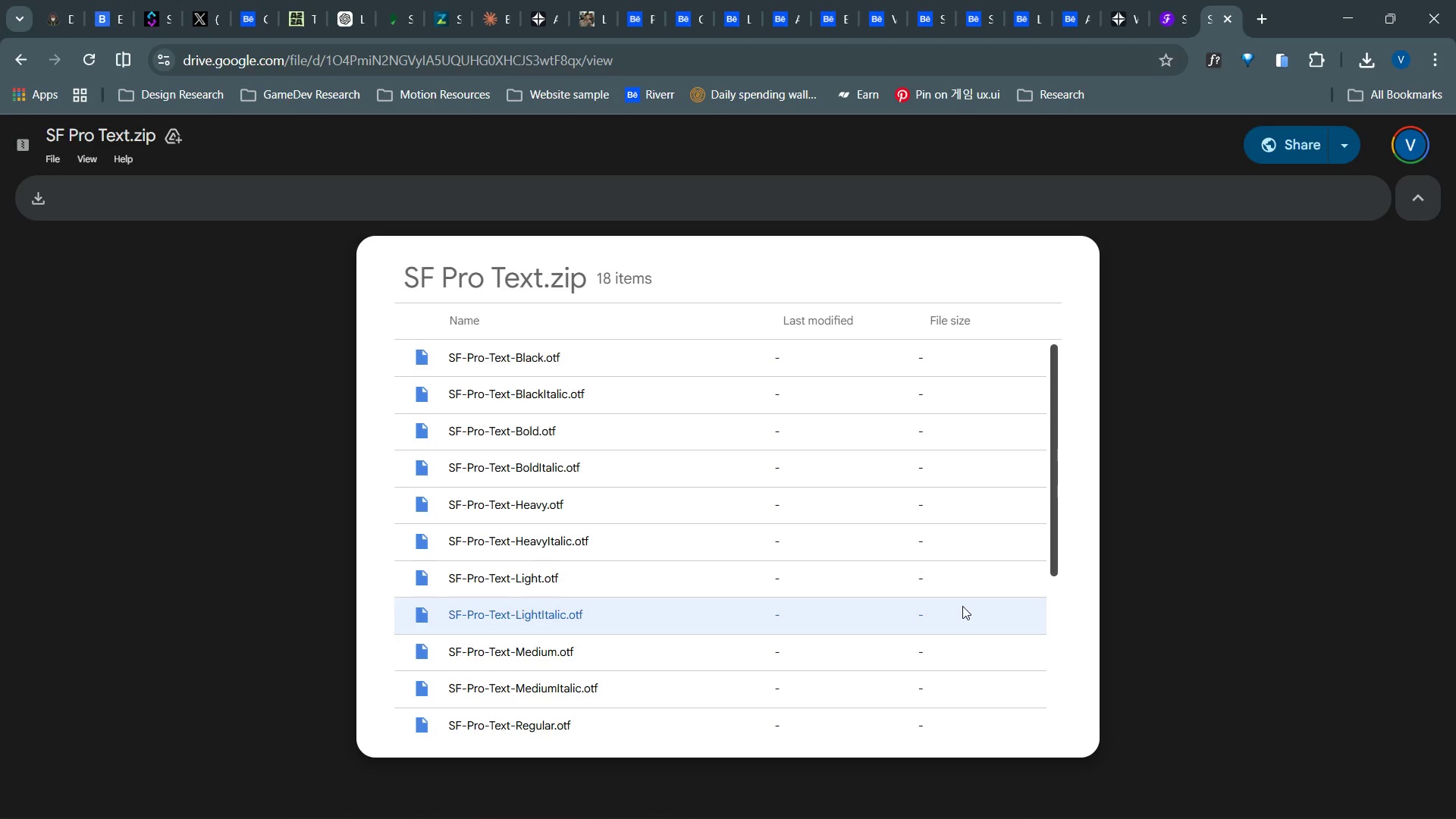 
wait(36.88)
 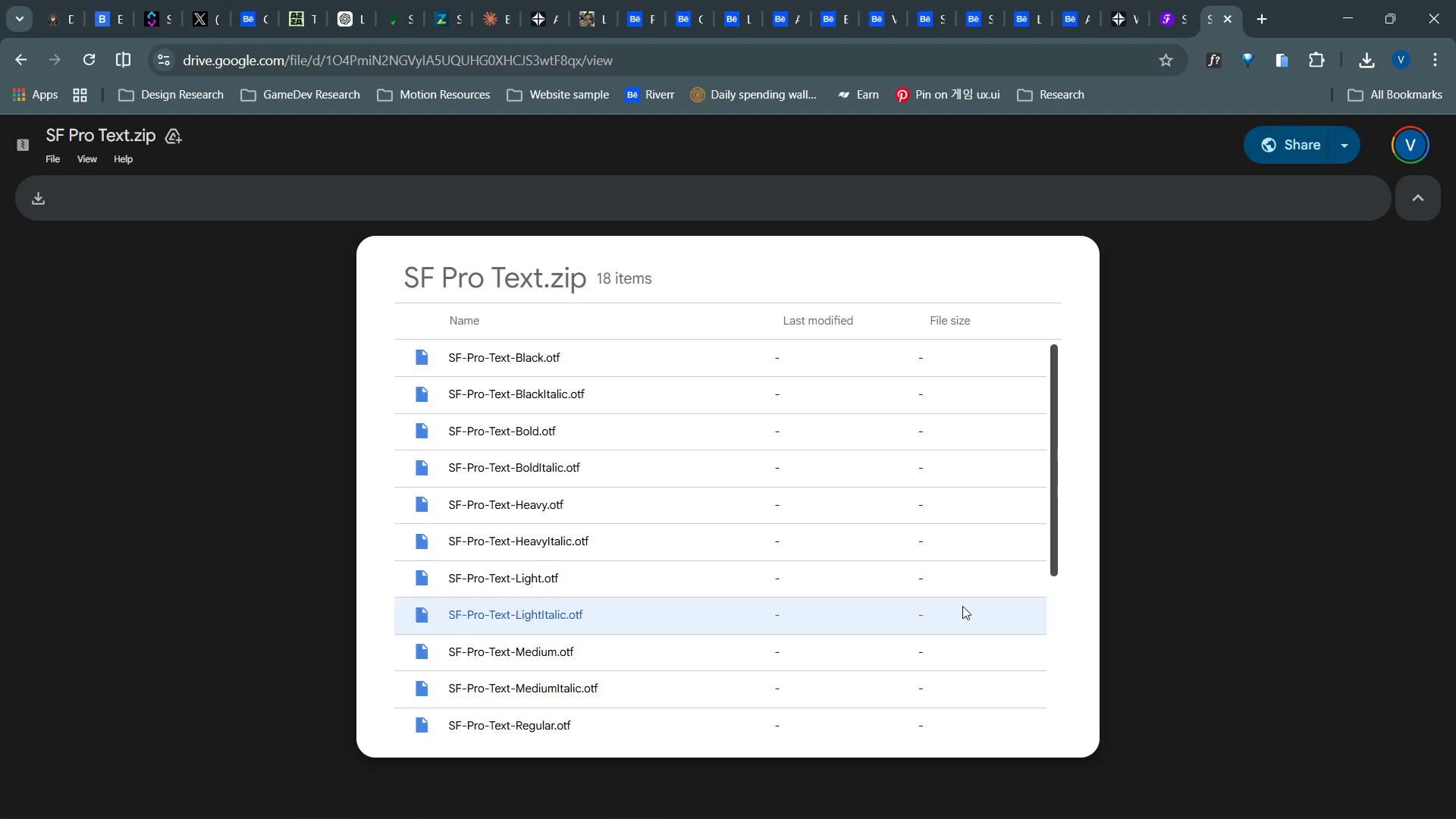 
double_click([557, 372])
 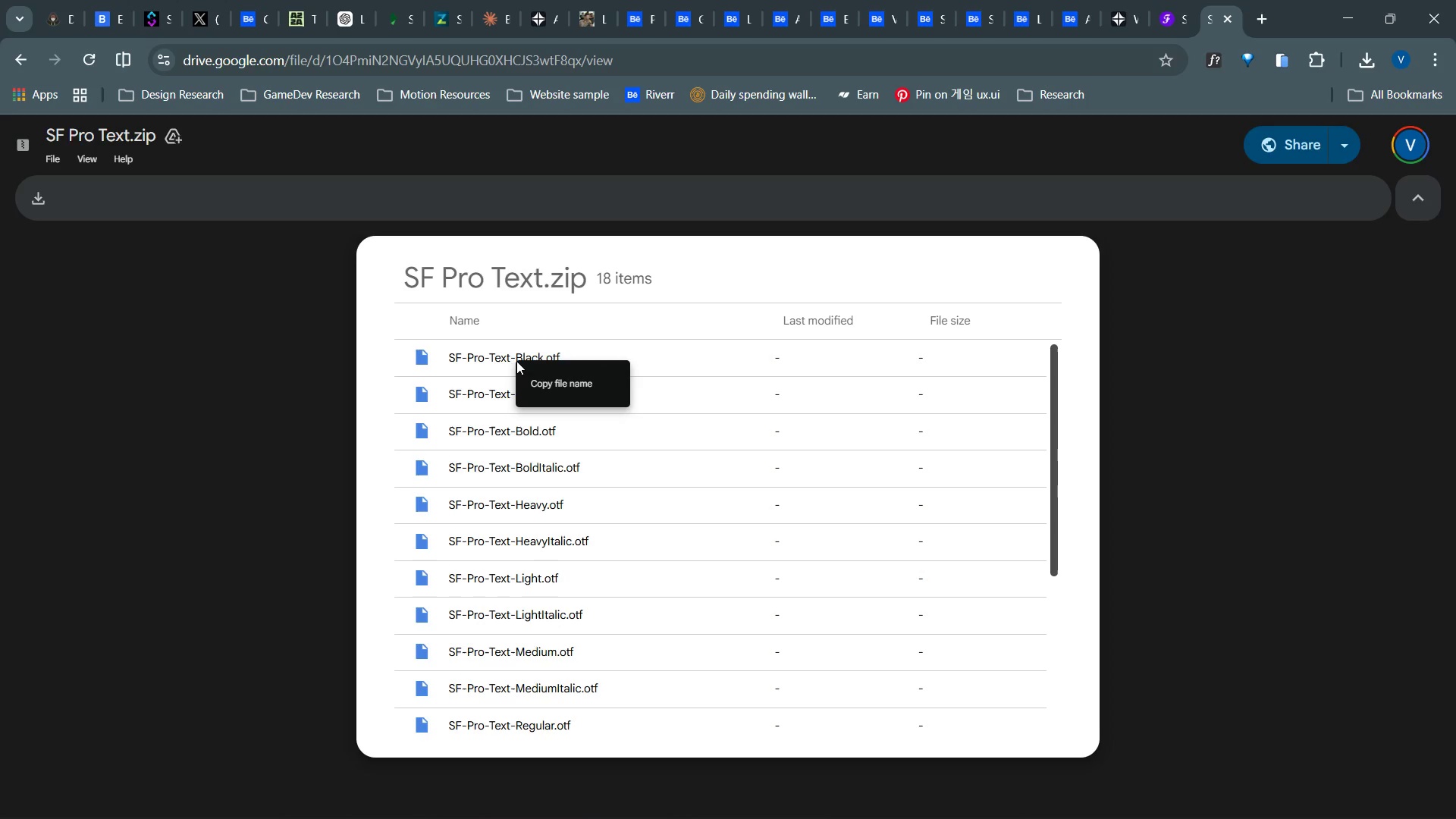 
double_click([516, 361])
 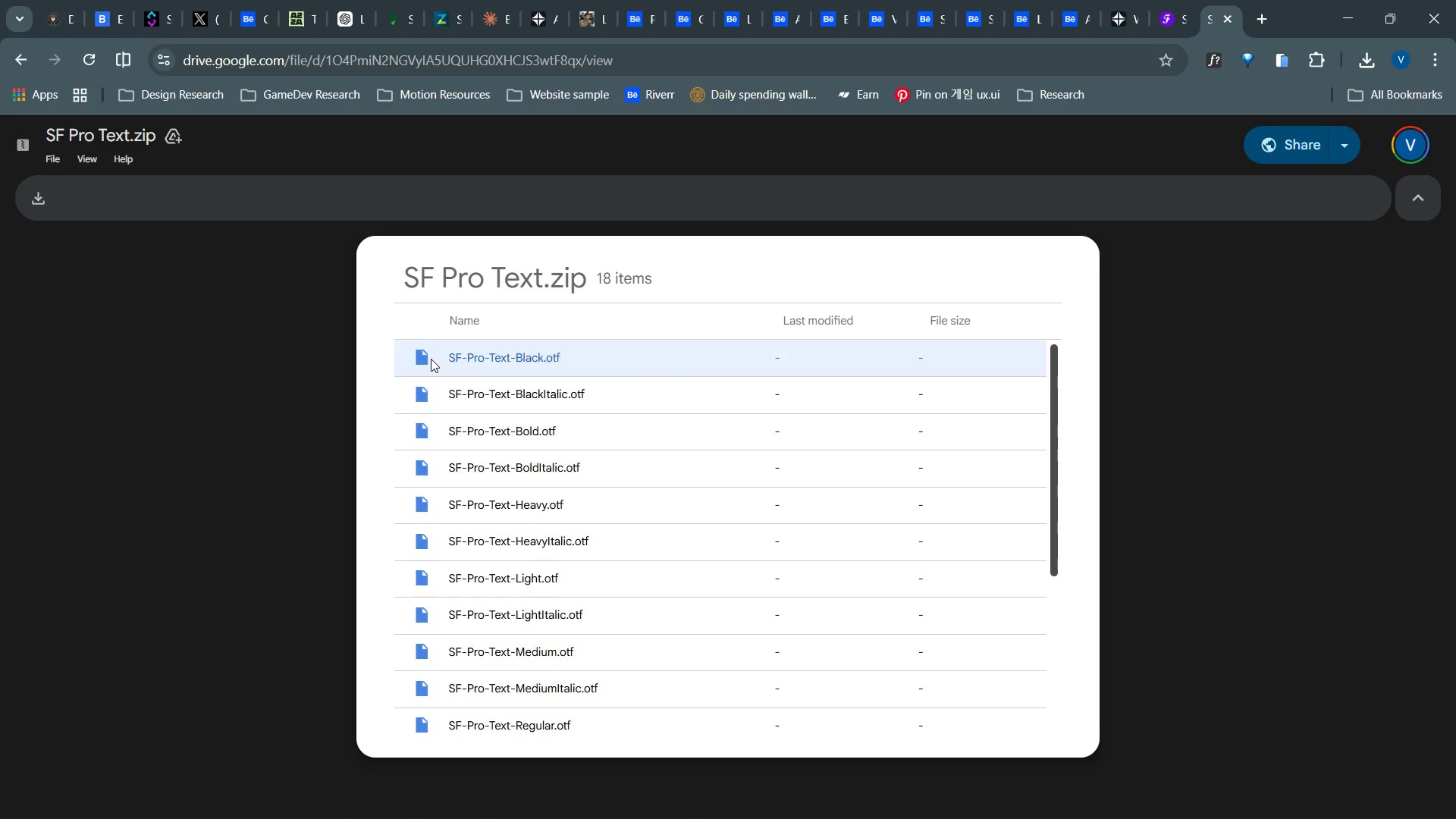 
double_click([431, 359])
 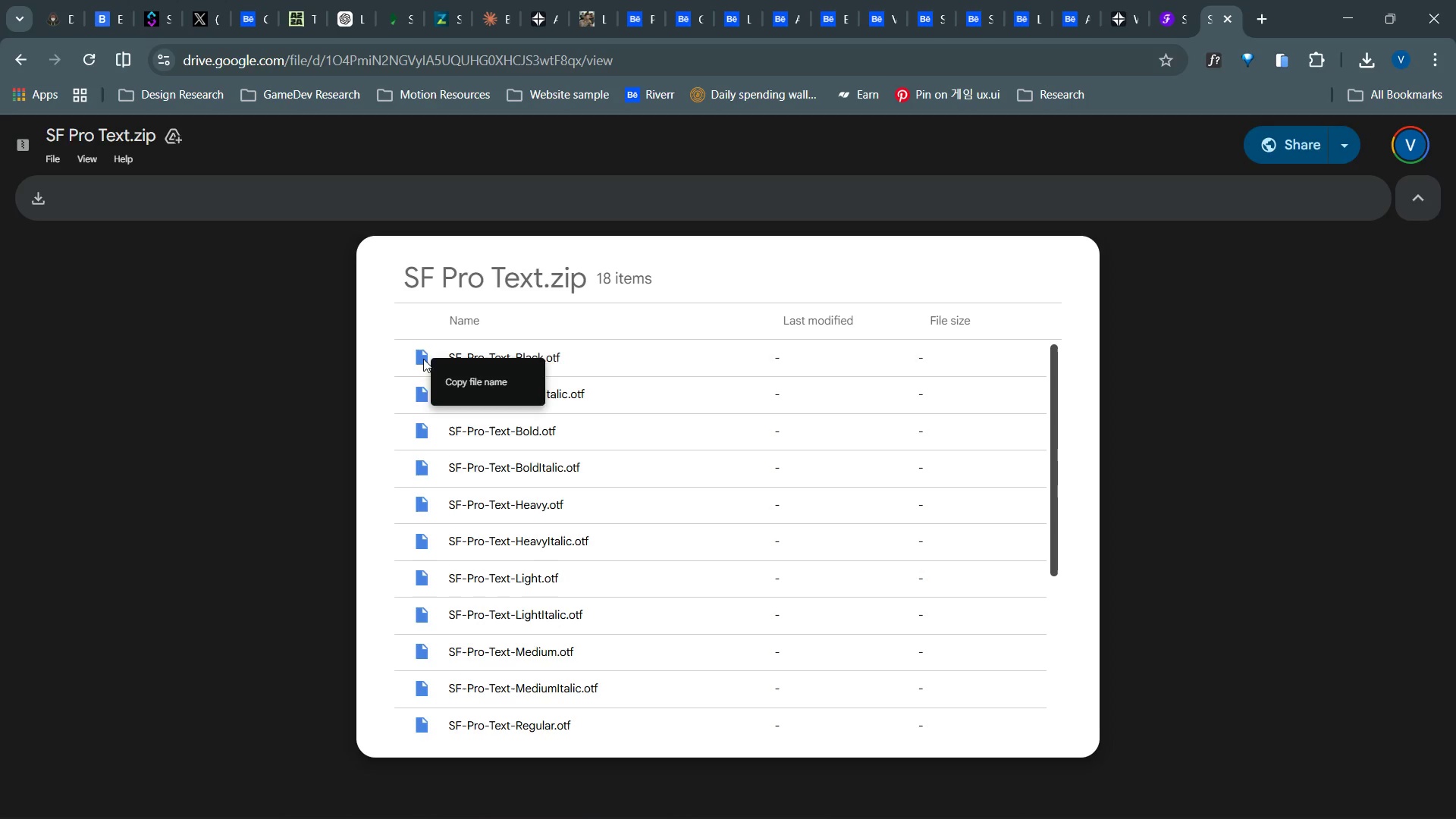 
left_click([423, 359])
 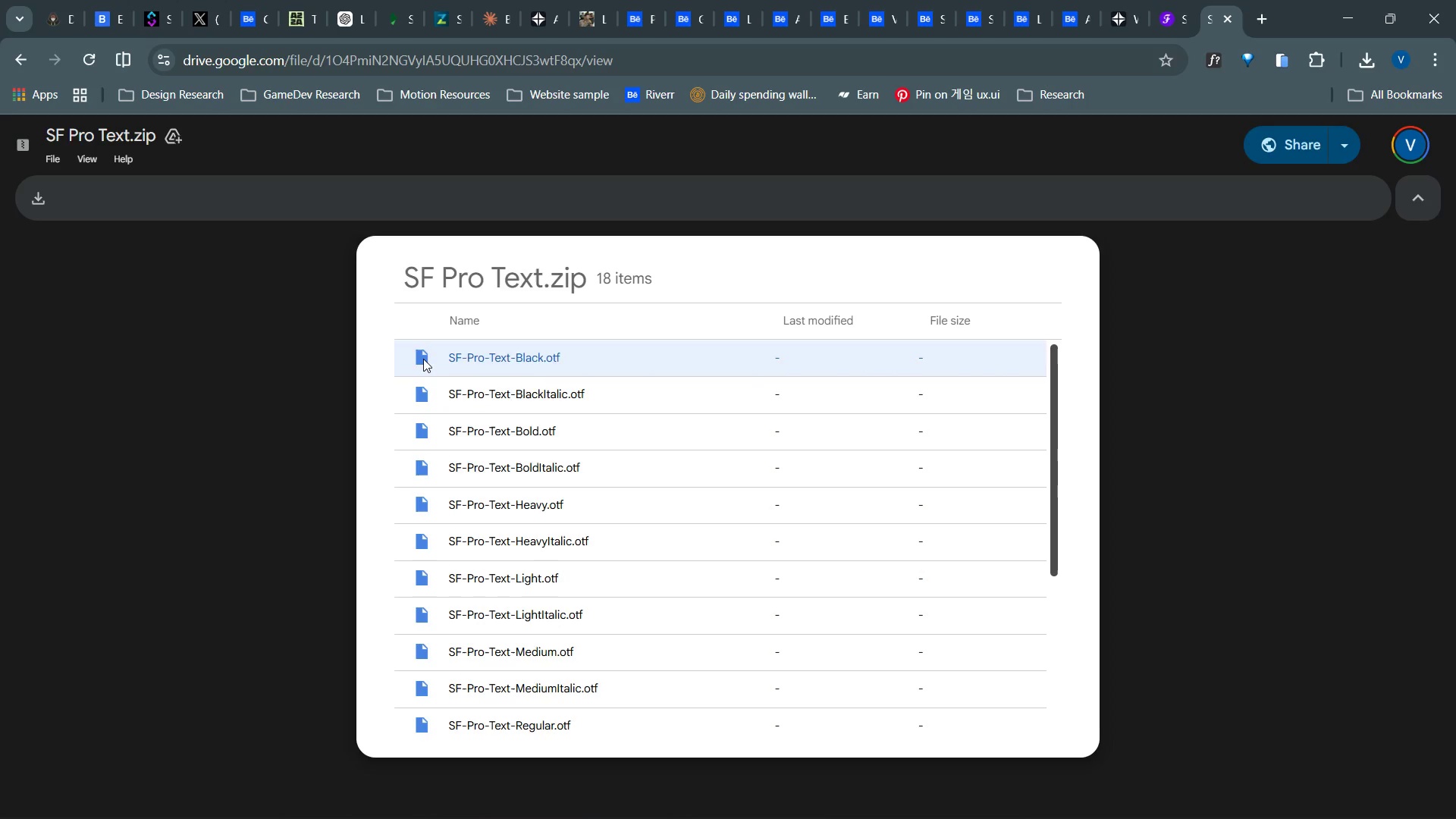 
left_click([423, 359])
 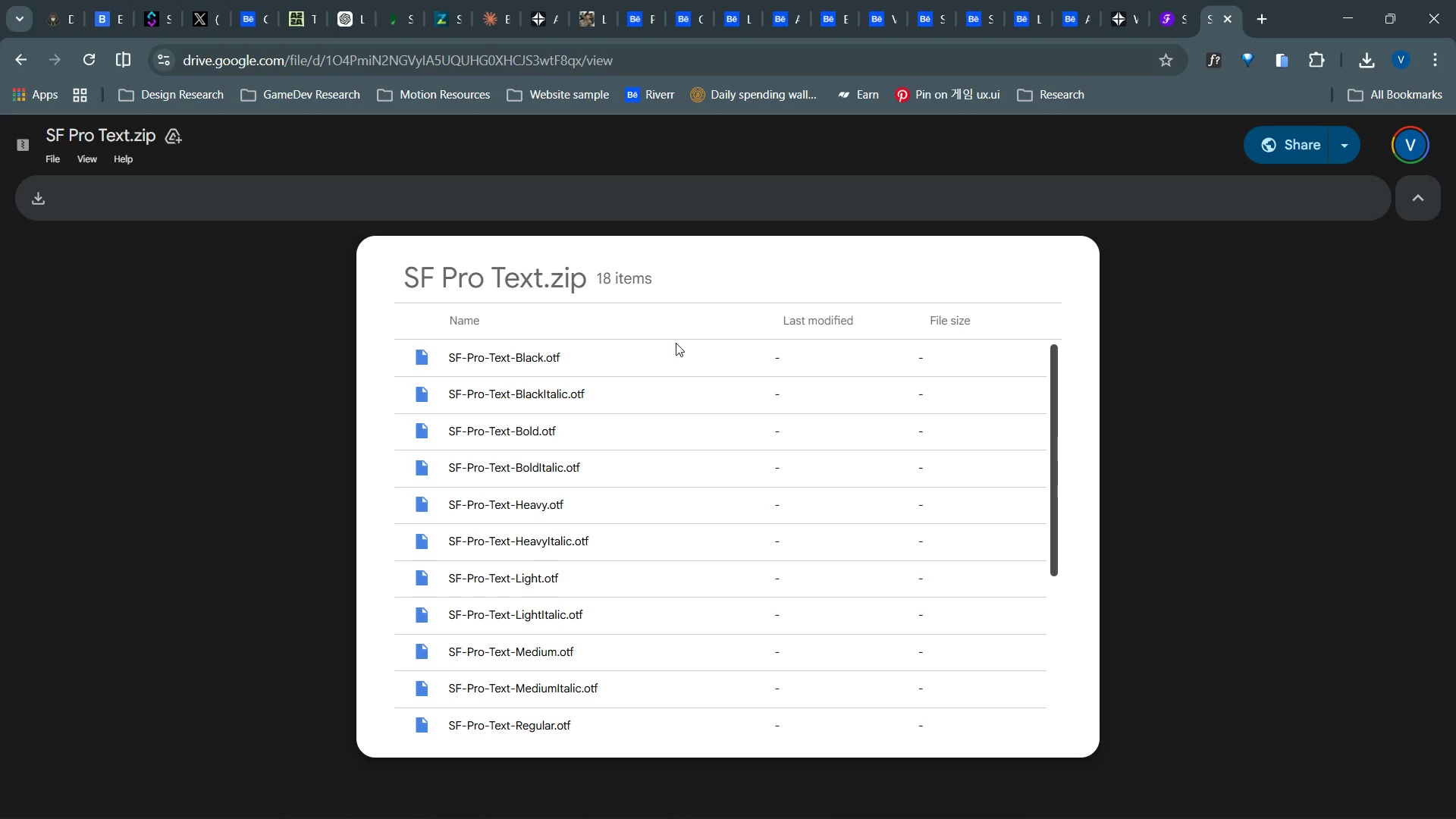 
double_click([676, 343])
 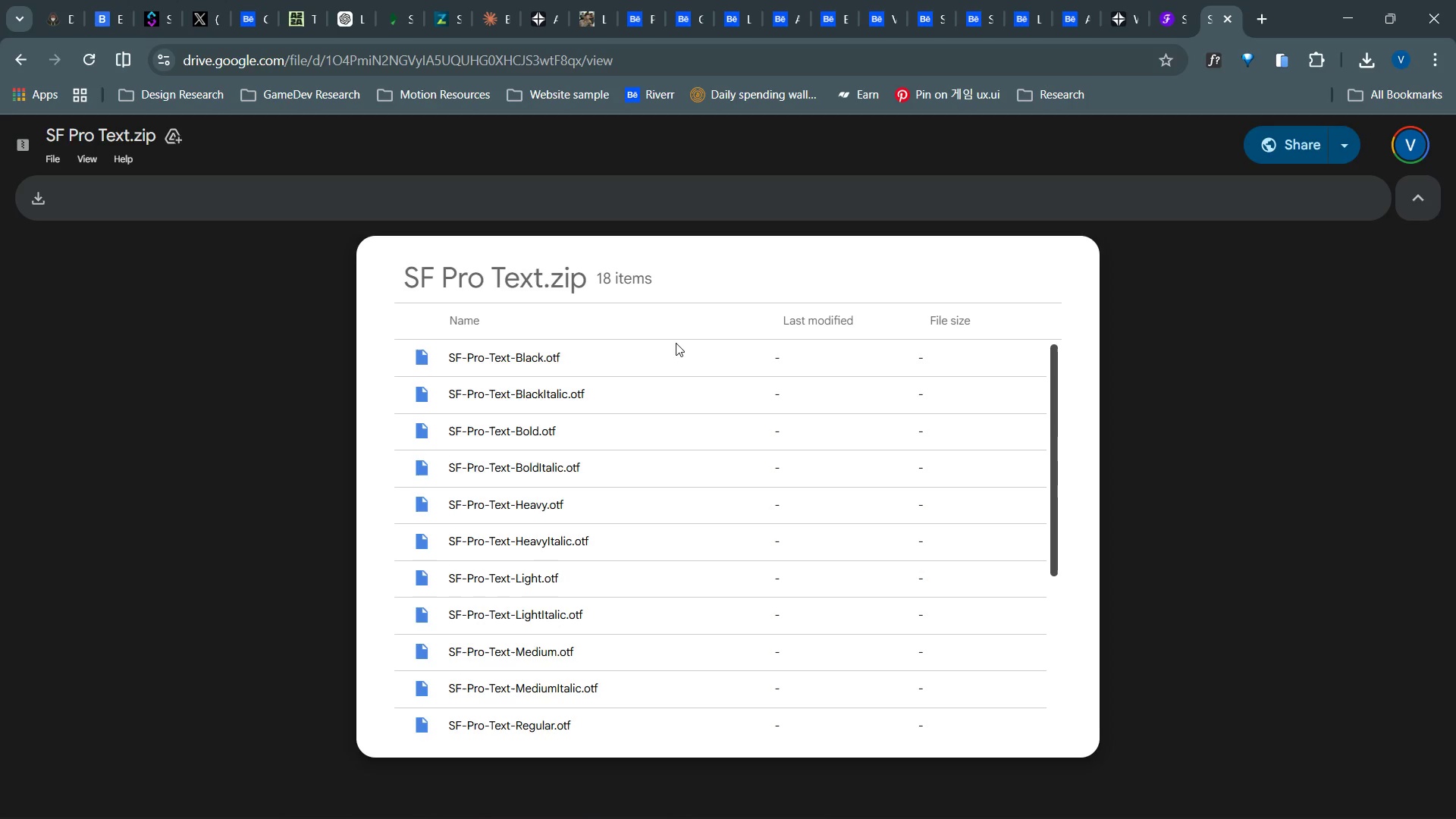 
triple_click([676, 343])
 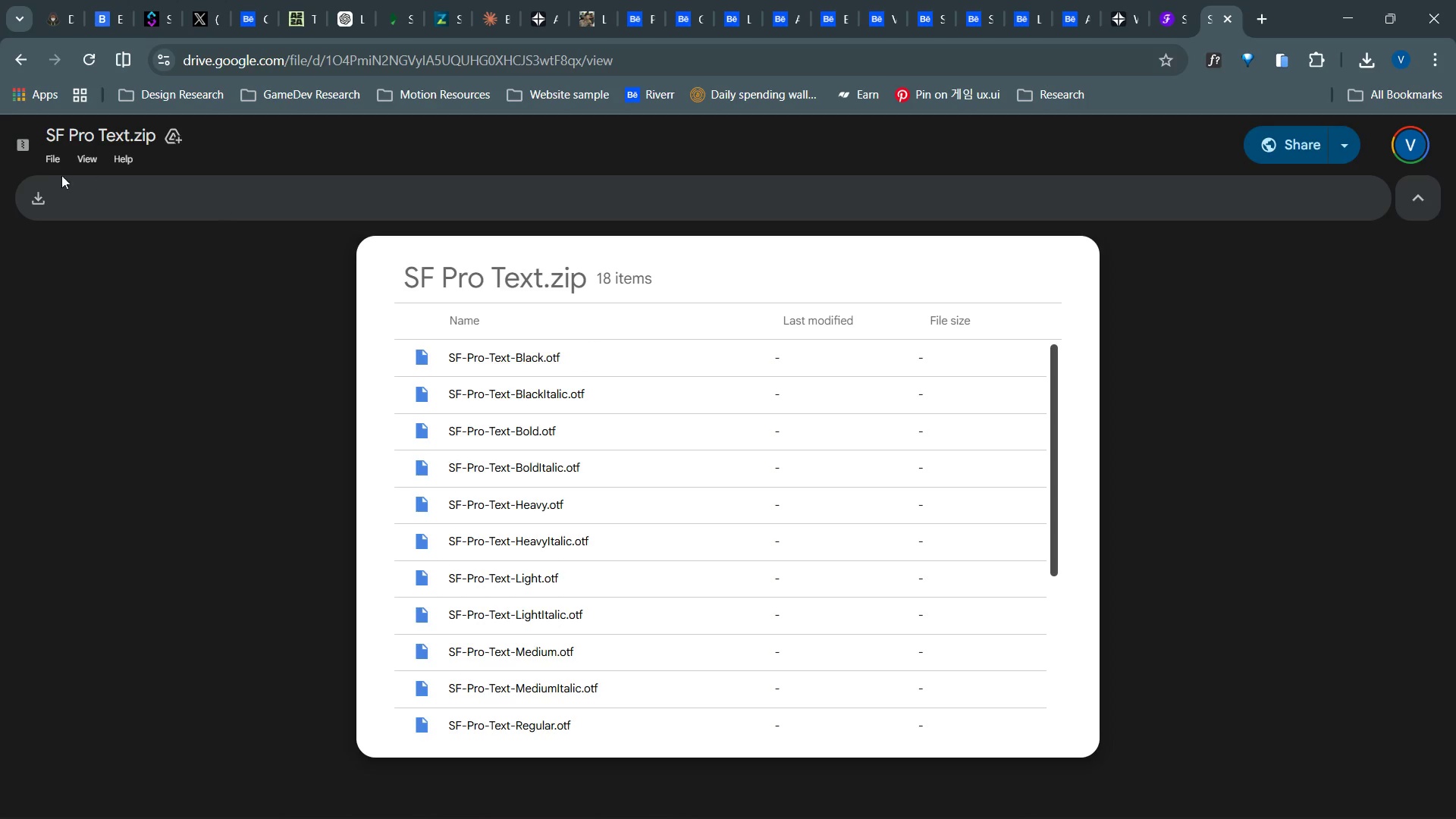 
left_click([38, 202])
 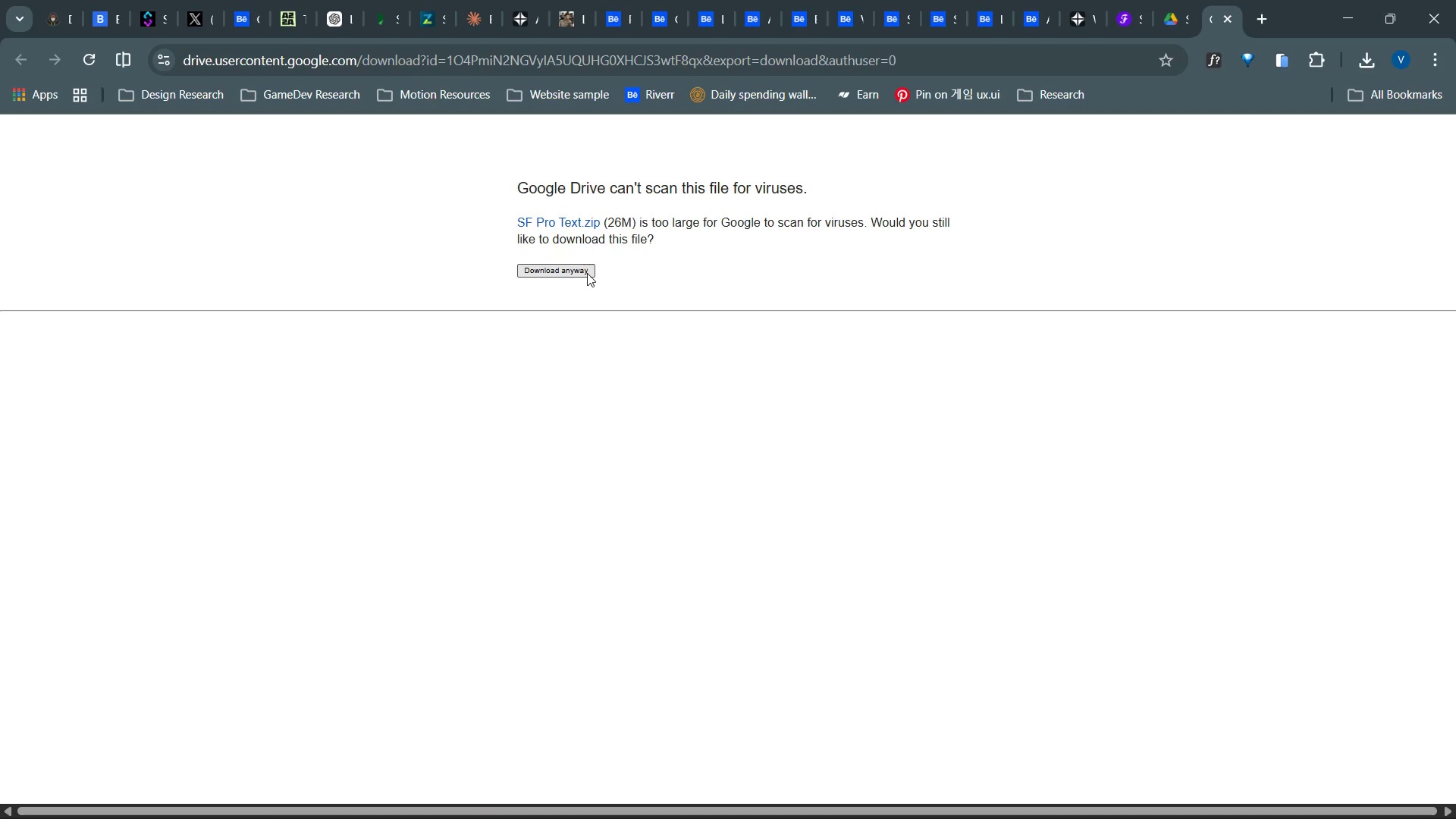 
wait(5.89)
 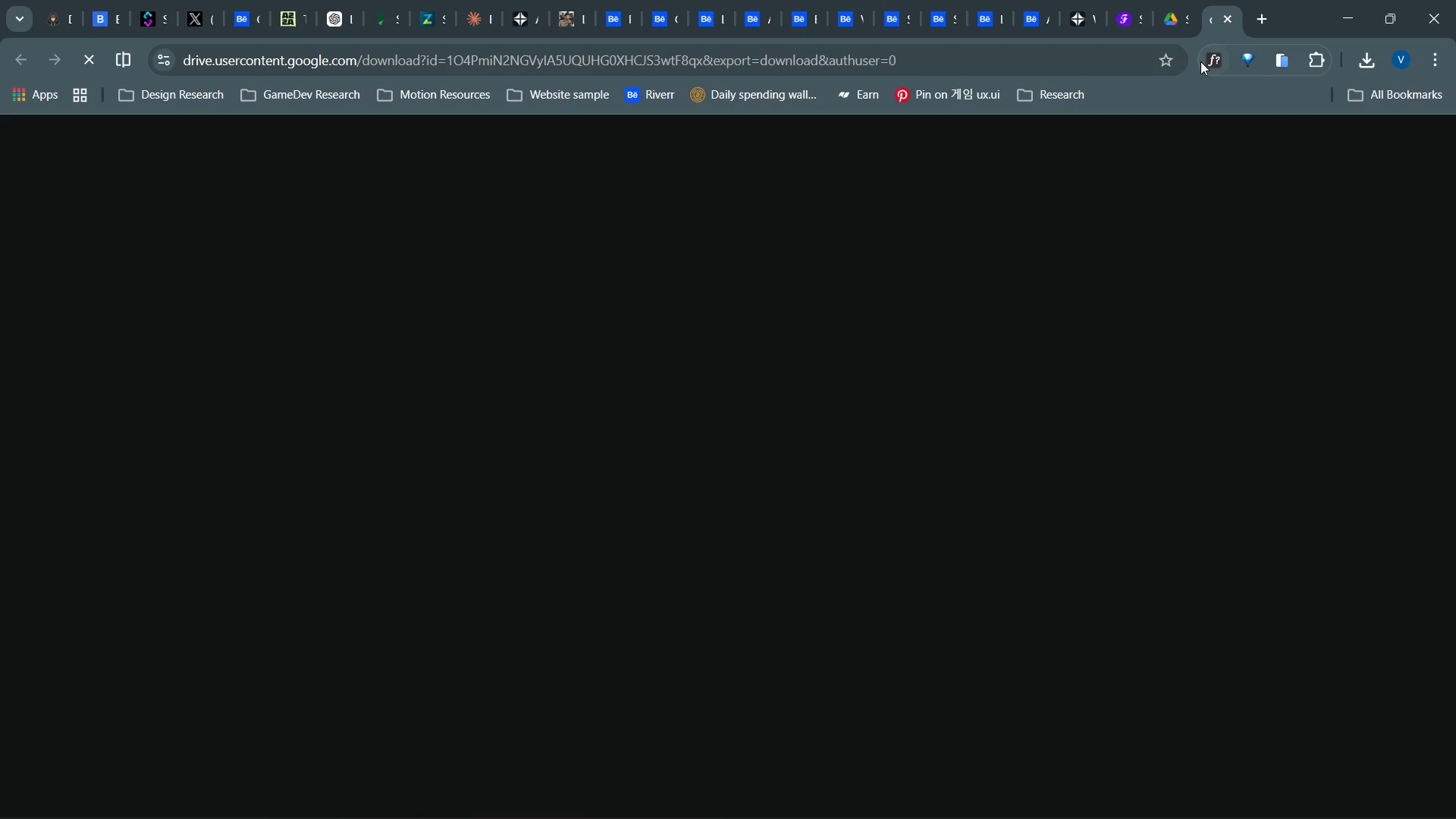 
left_click([587, 273])
 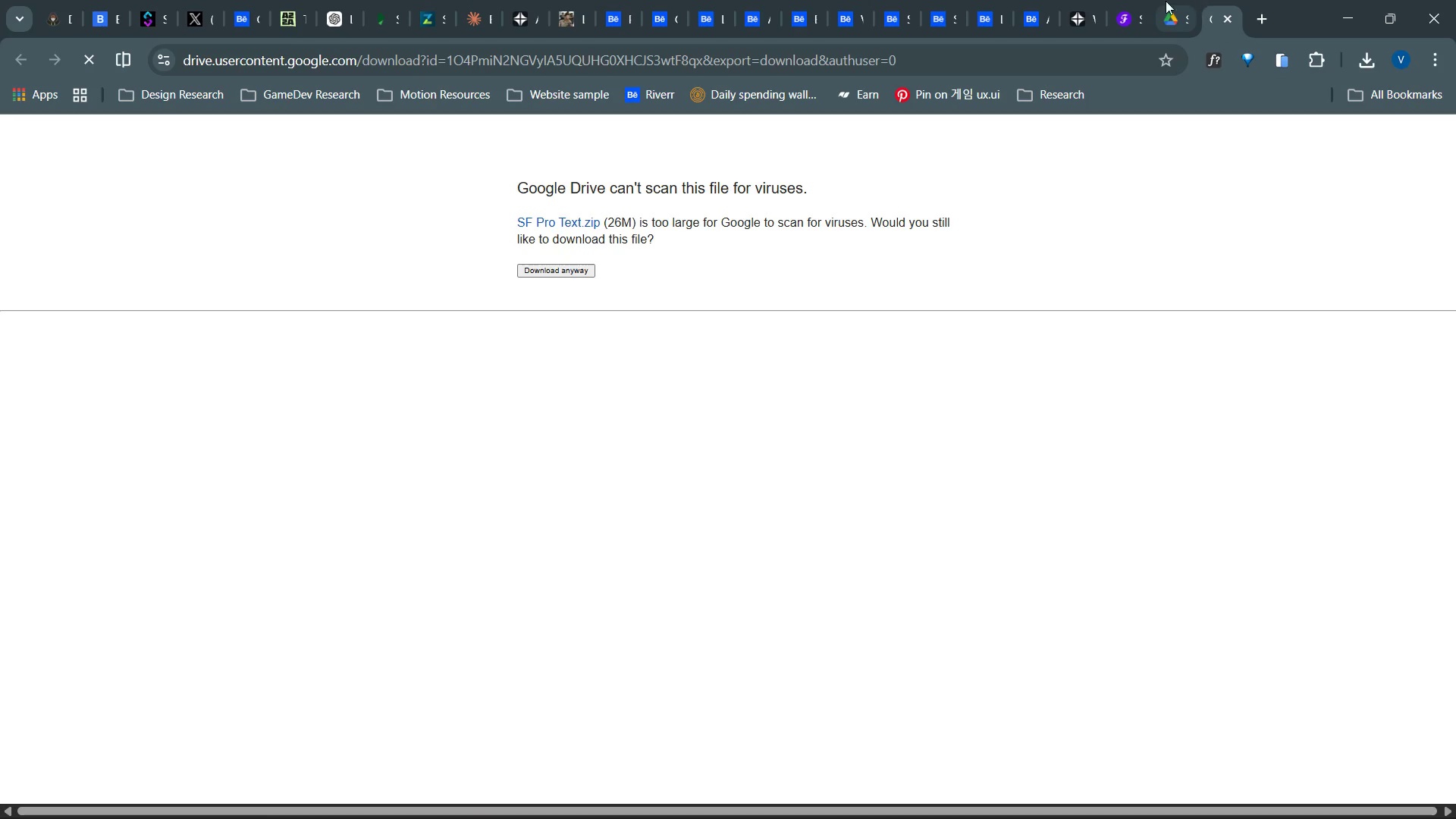 
left_click([1135, 2])
 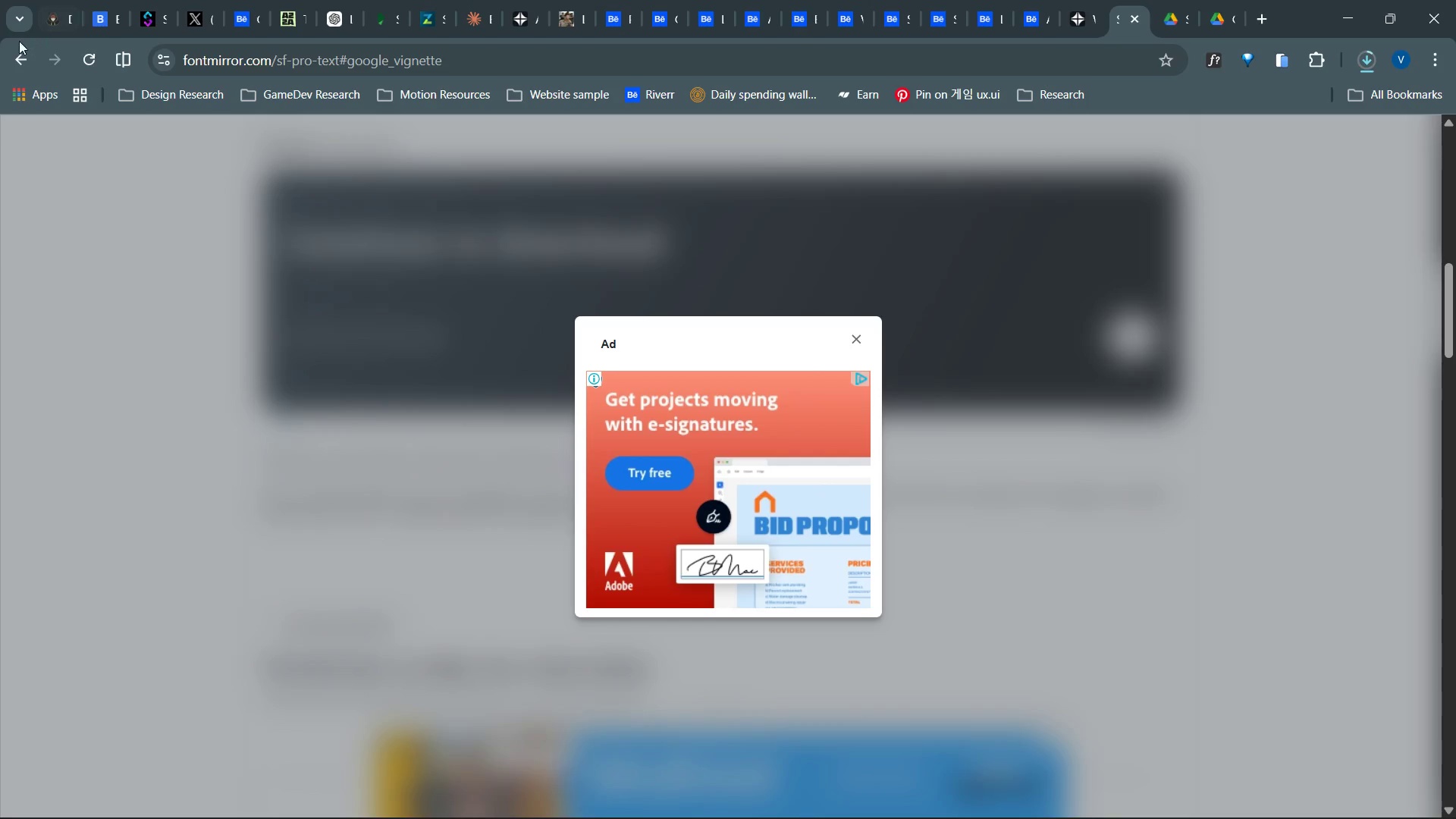 
left_click([19, 52])
 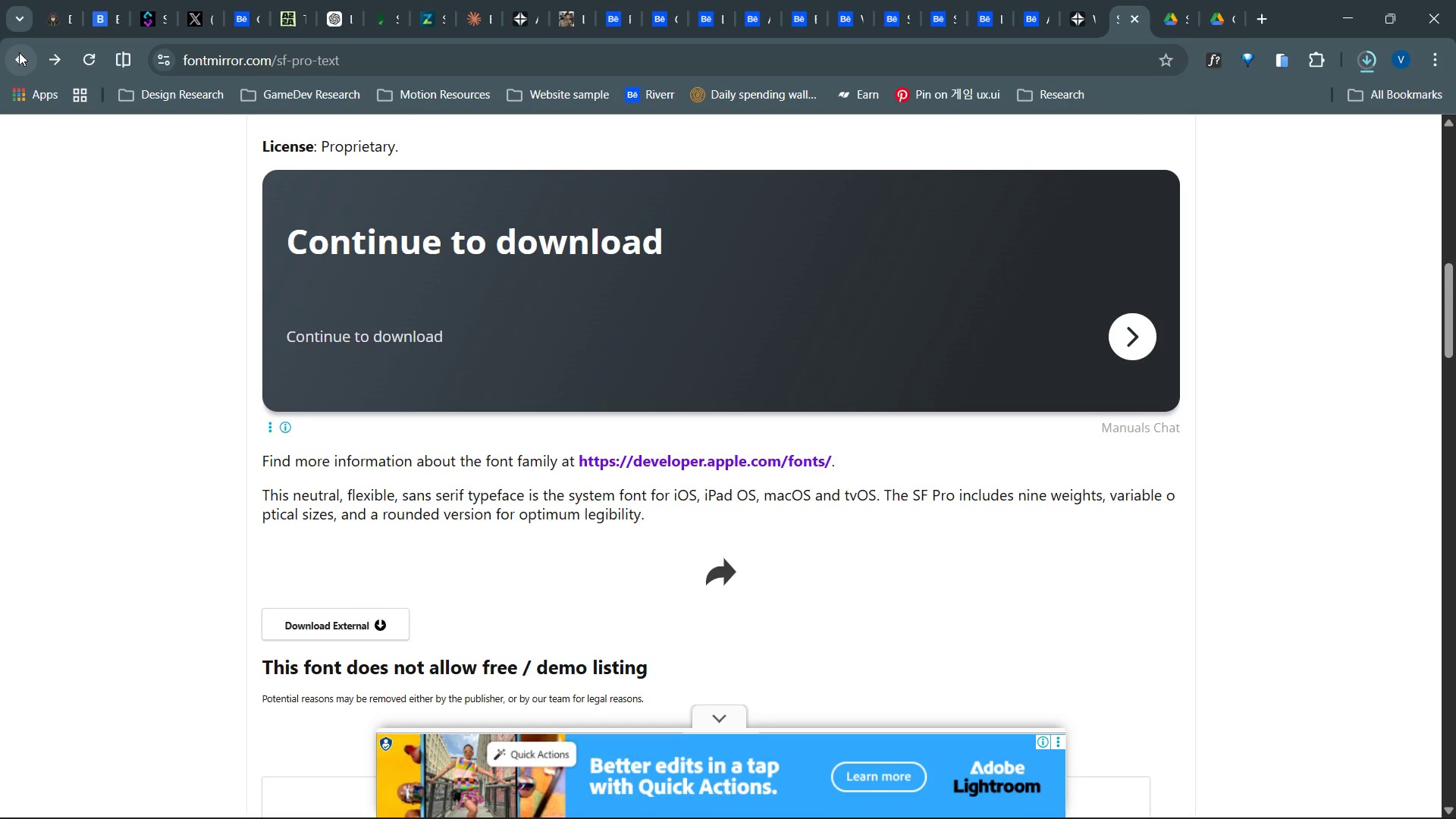 
left_click([19, 52])
 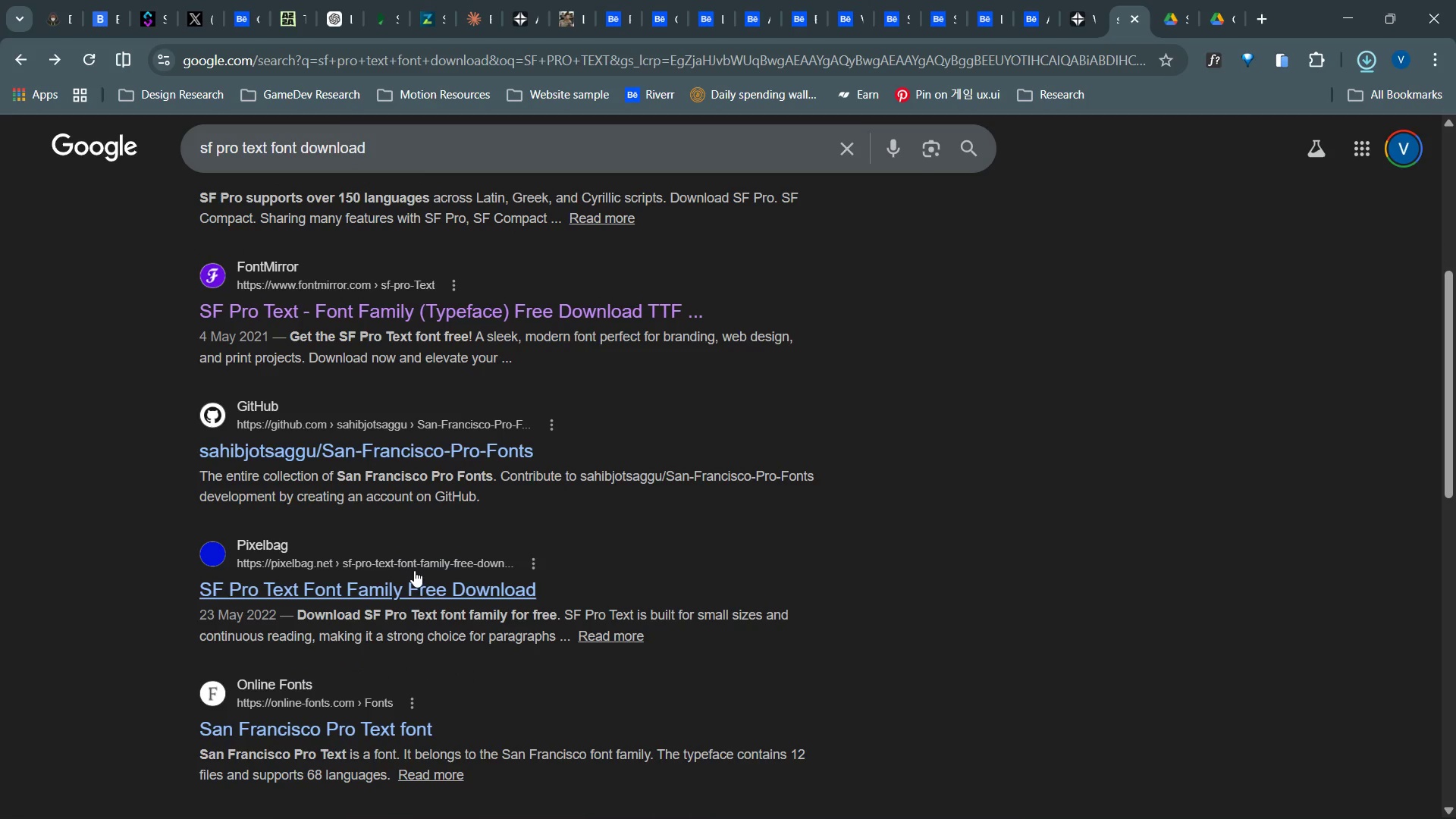 
left_click([408, 589])
 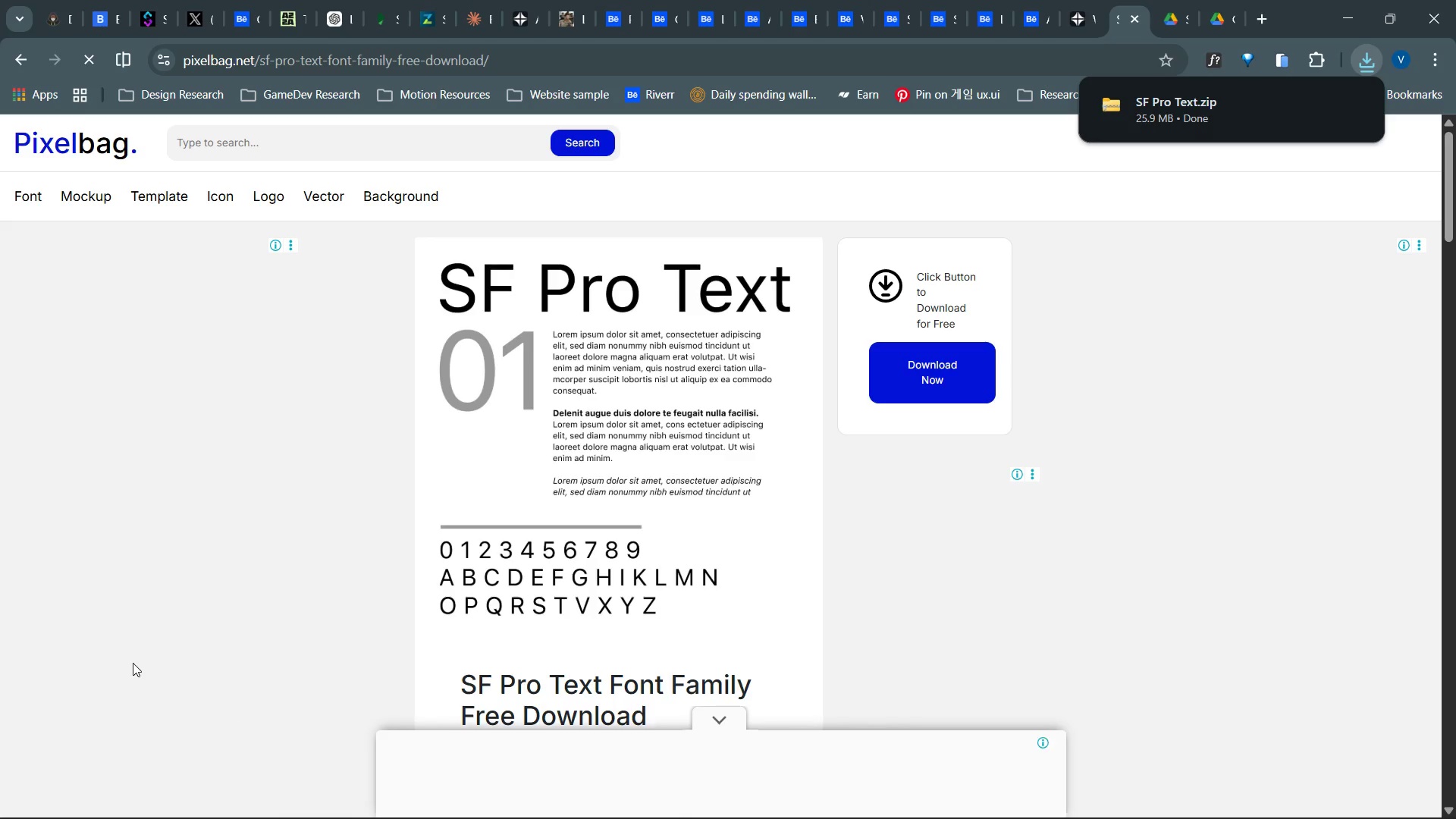 
wait(10.58)
 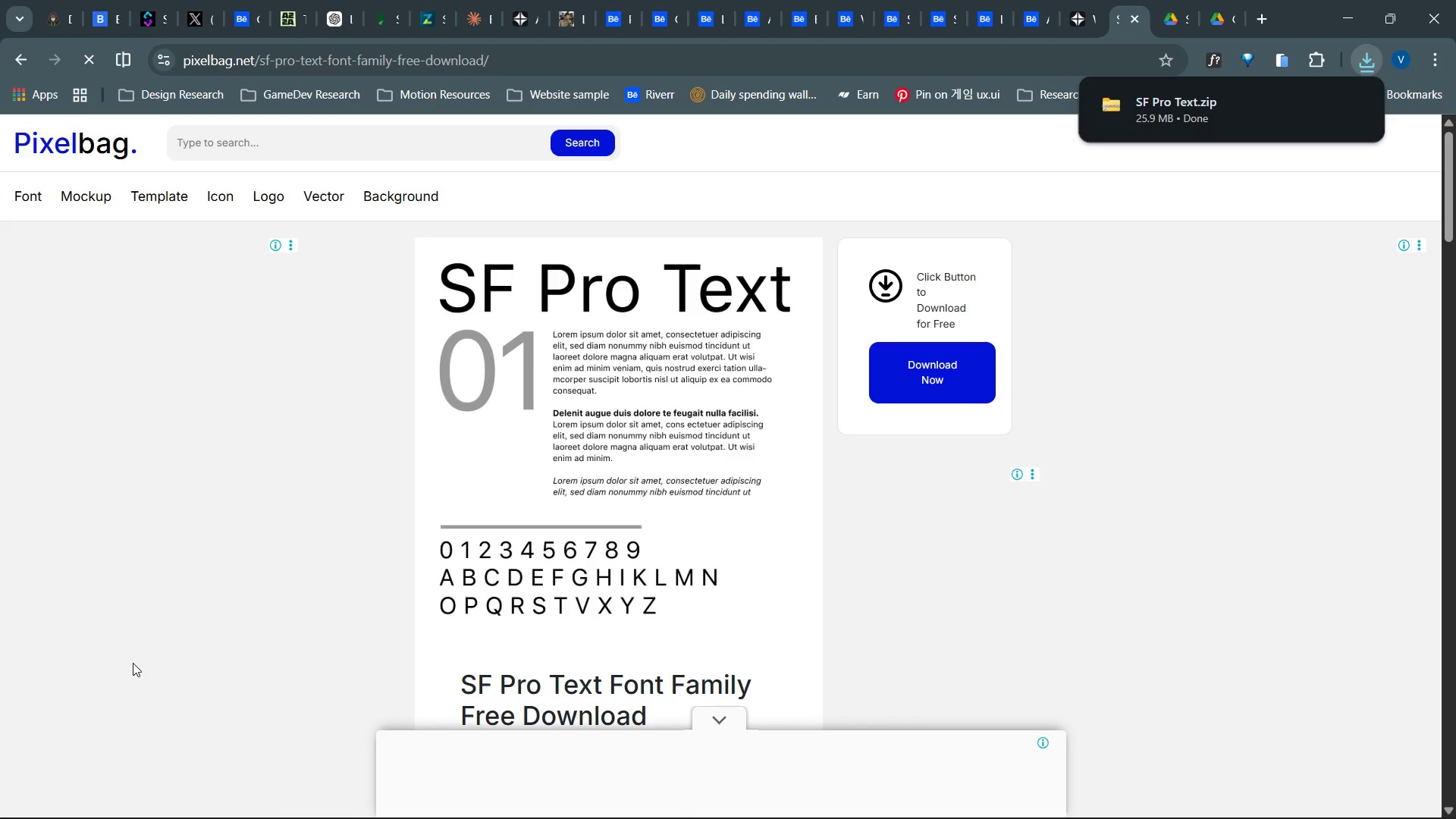 
left_click([1370, 65])
 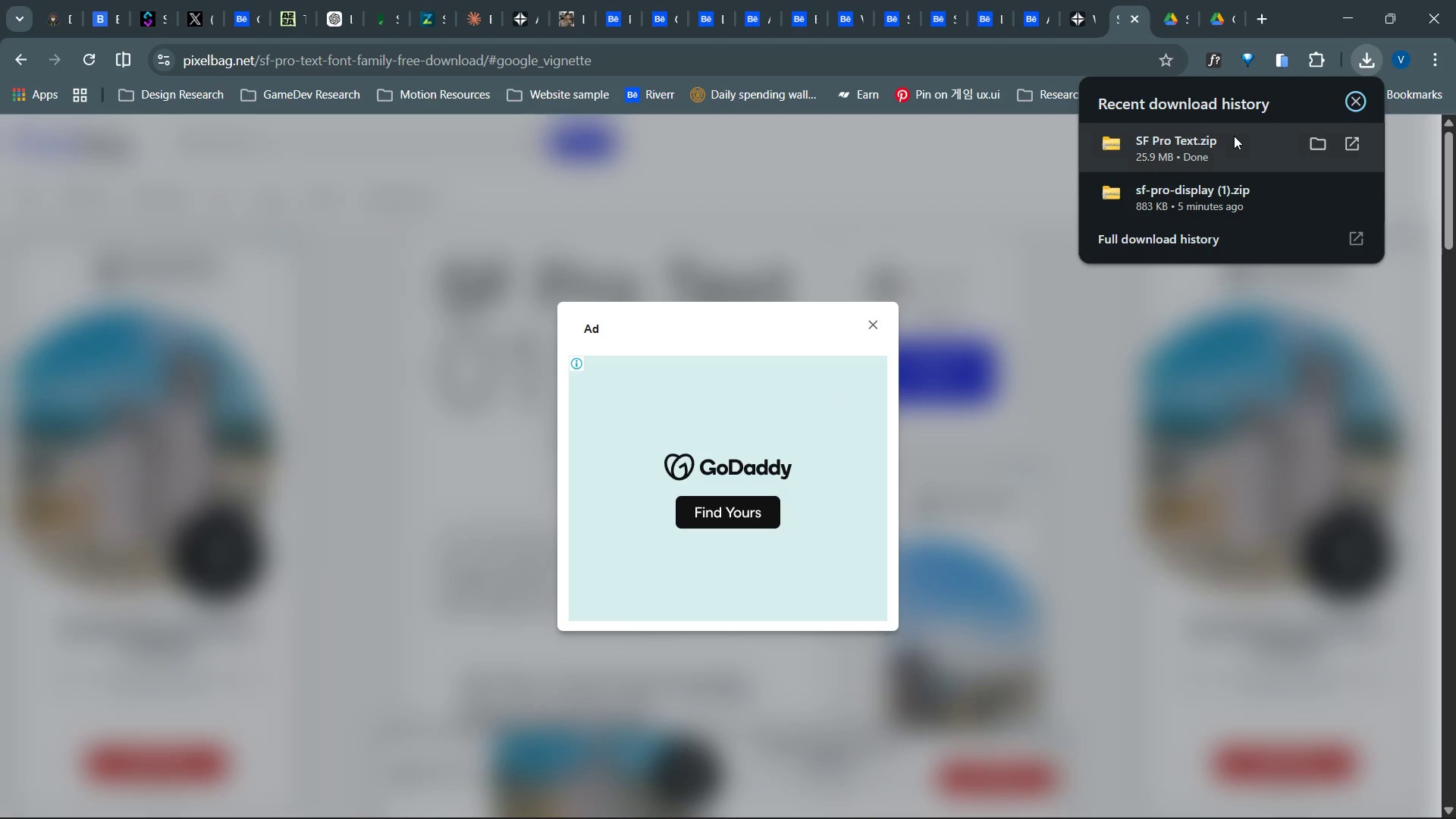 
left_click([1234, 136])
 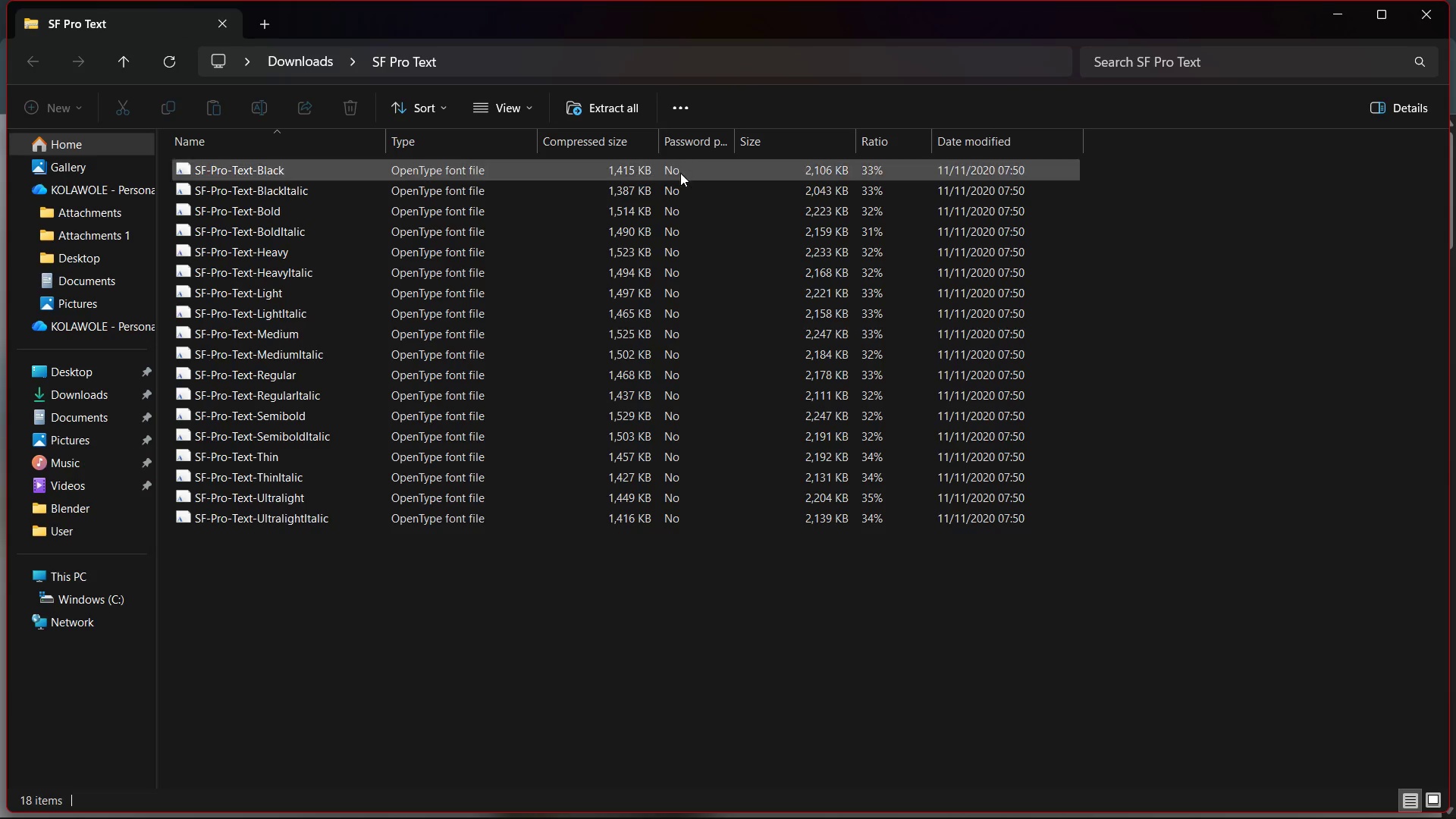 
double_click([682, 178])
 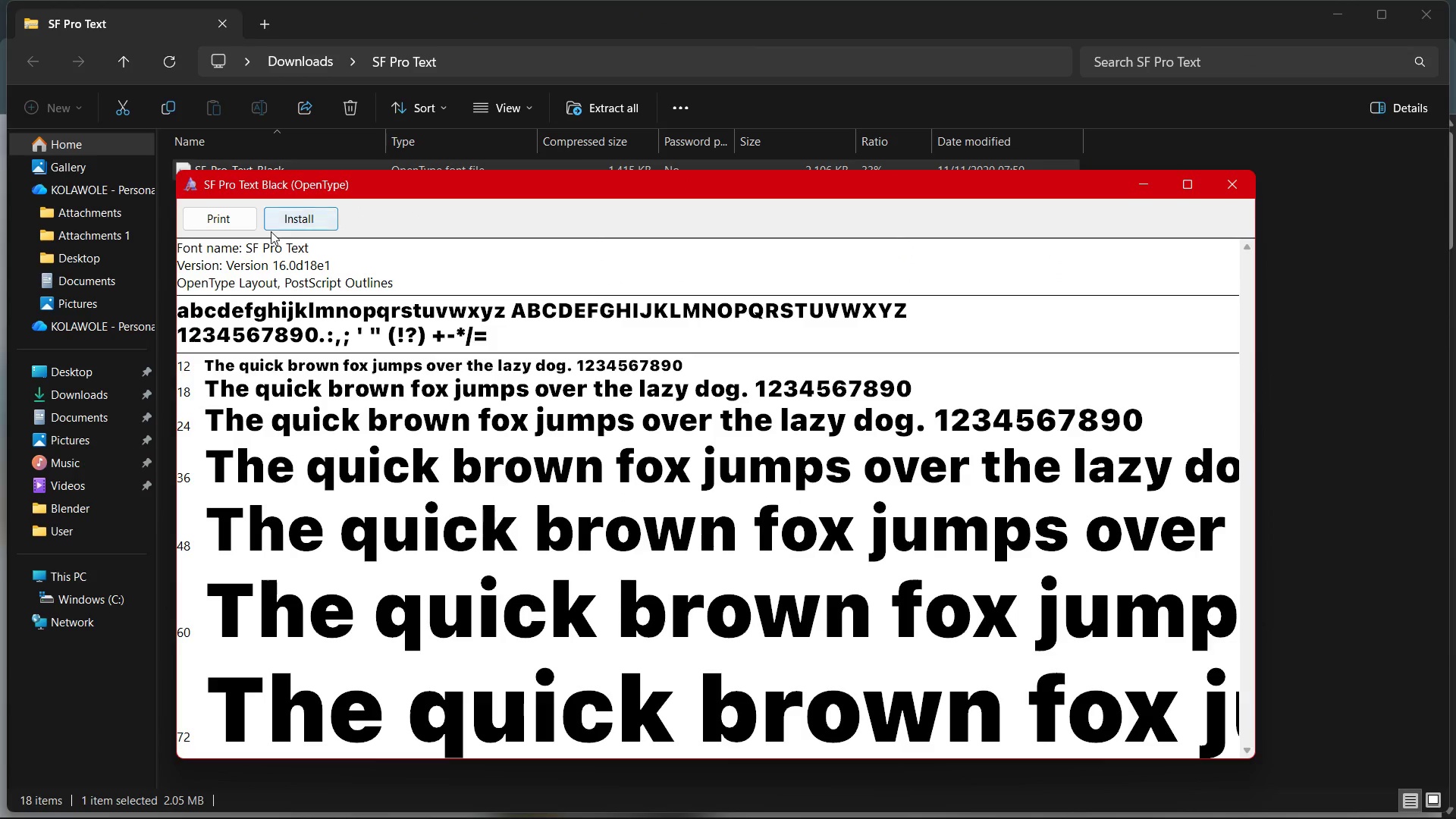 
left_click([271, 231])
 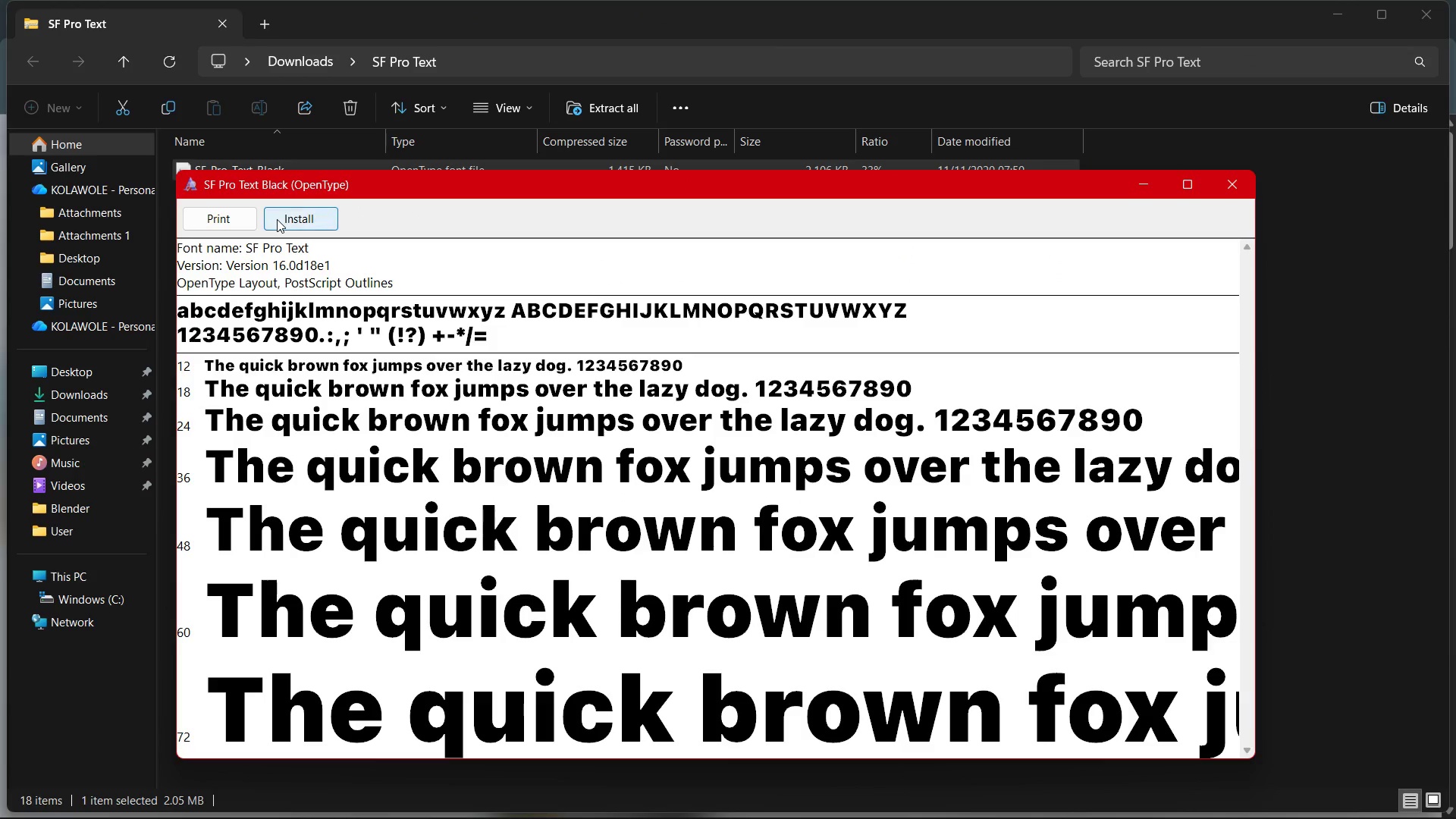 
left_click([277, 219])
 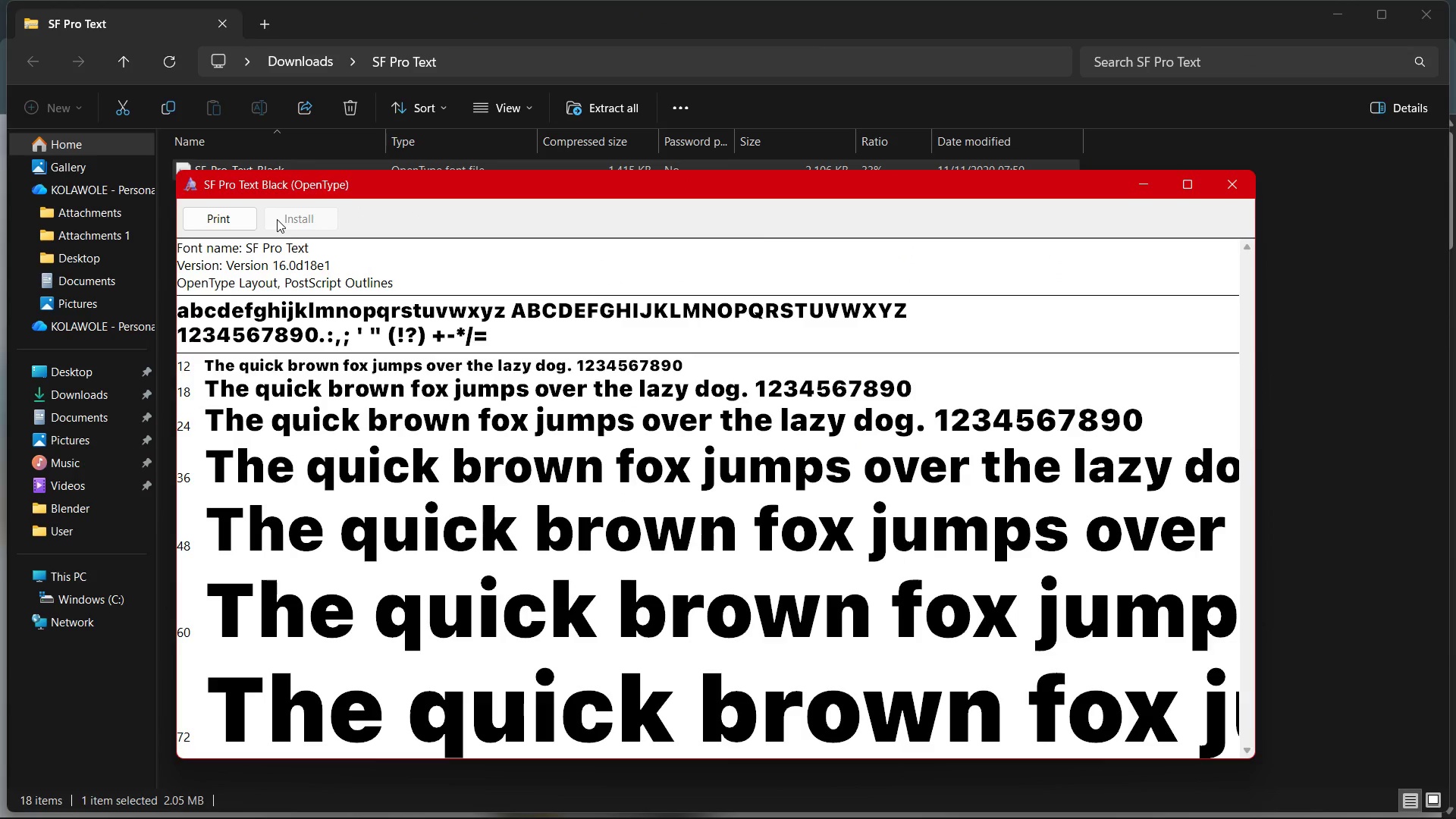 
wait(20.23)
 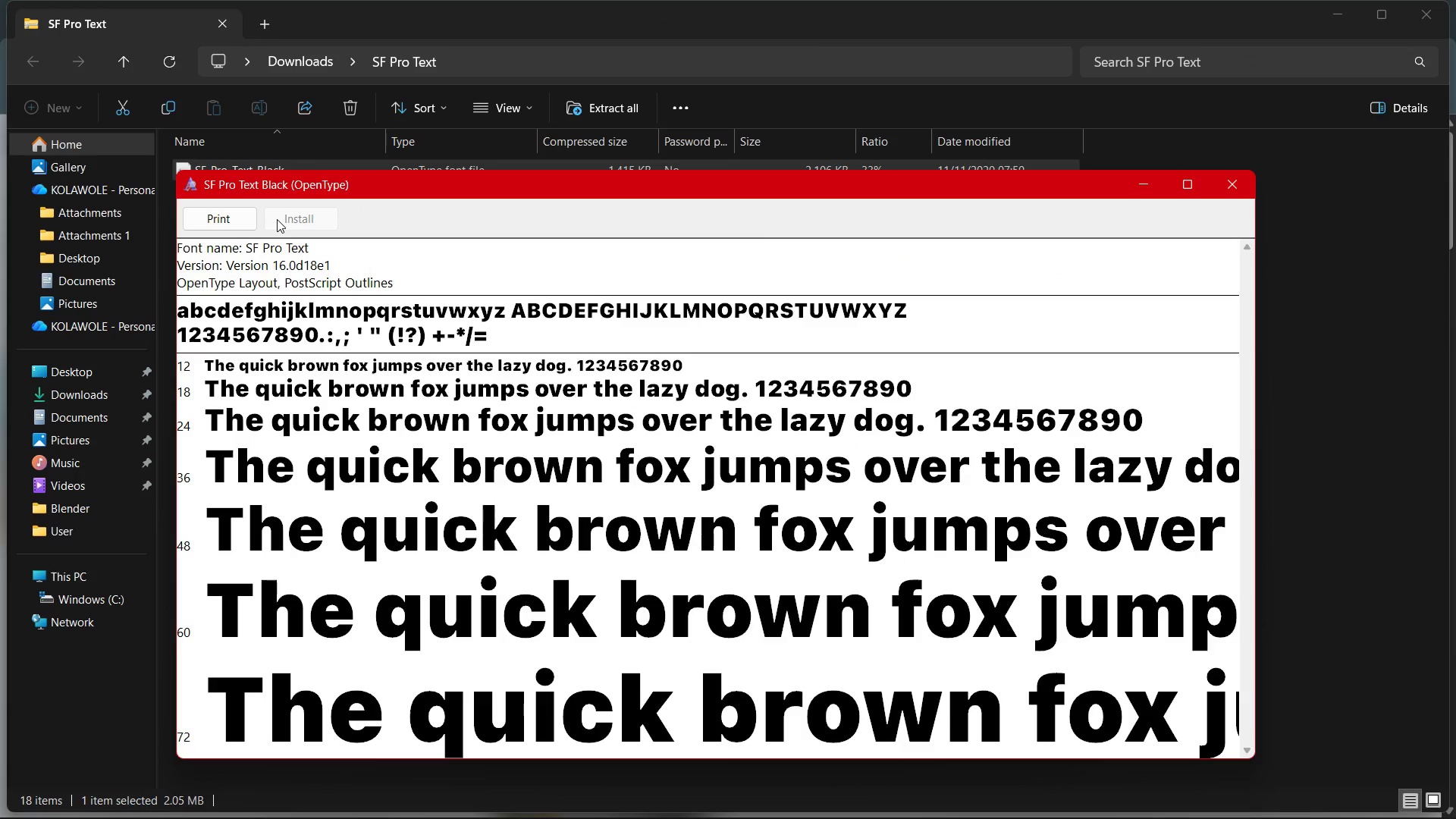 
left_click([1239, 191])
 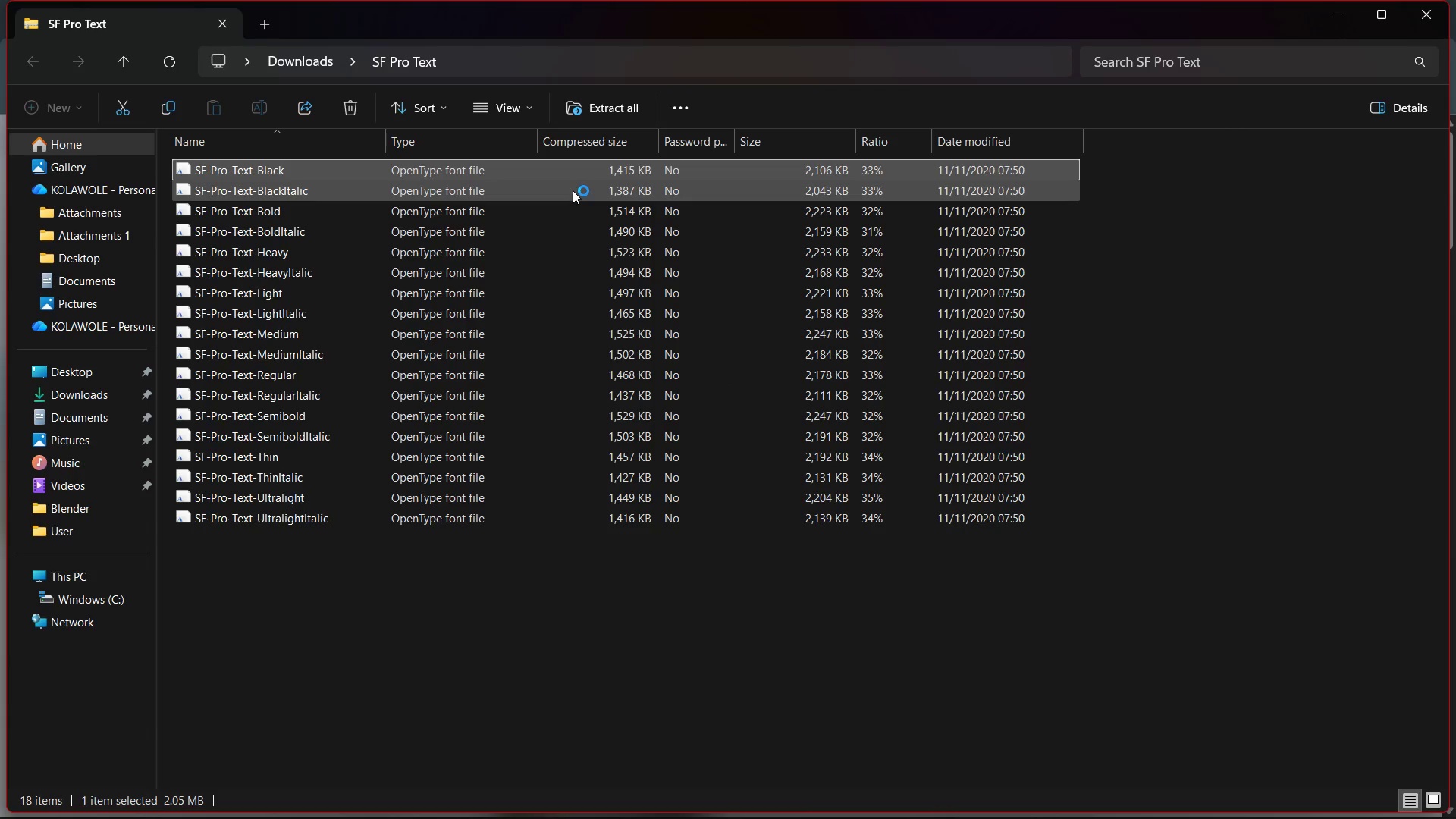 
double_click([573, 190])
 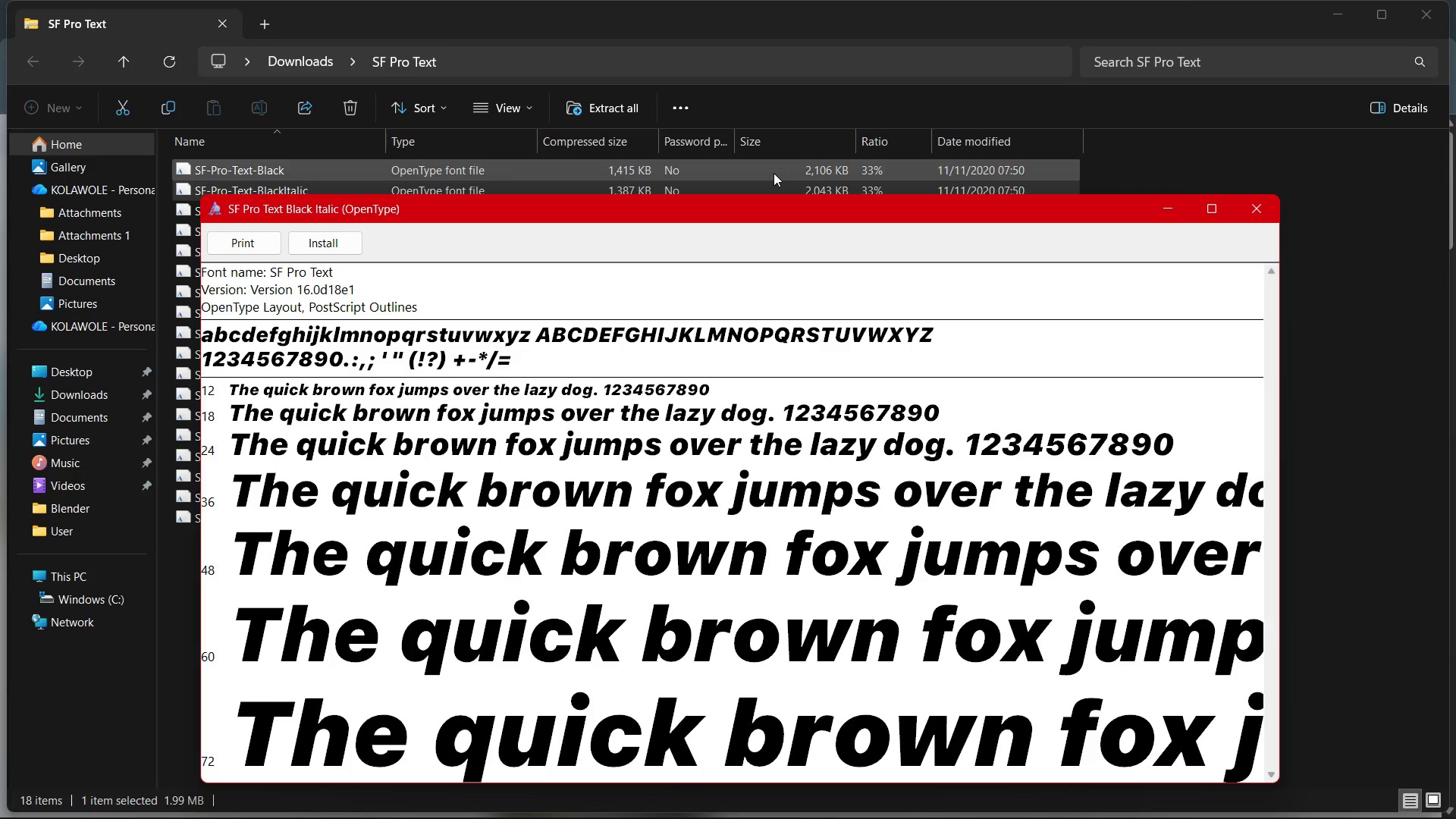 
wait(11.95)
 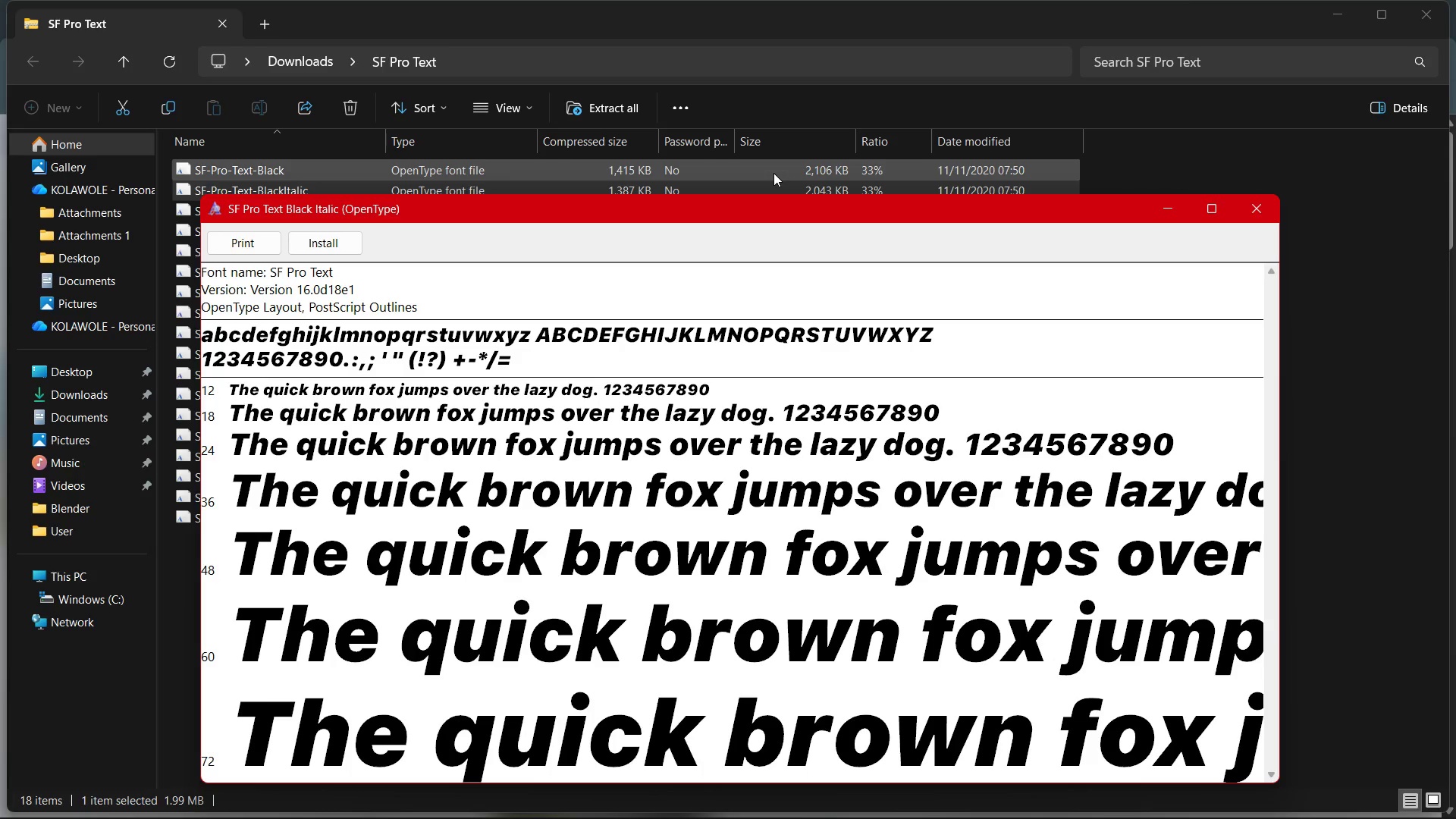 
left_click([317, 250])
 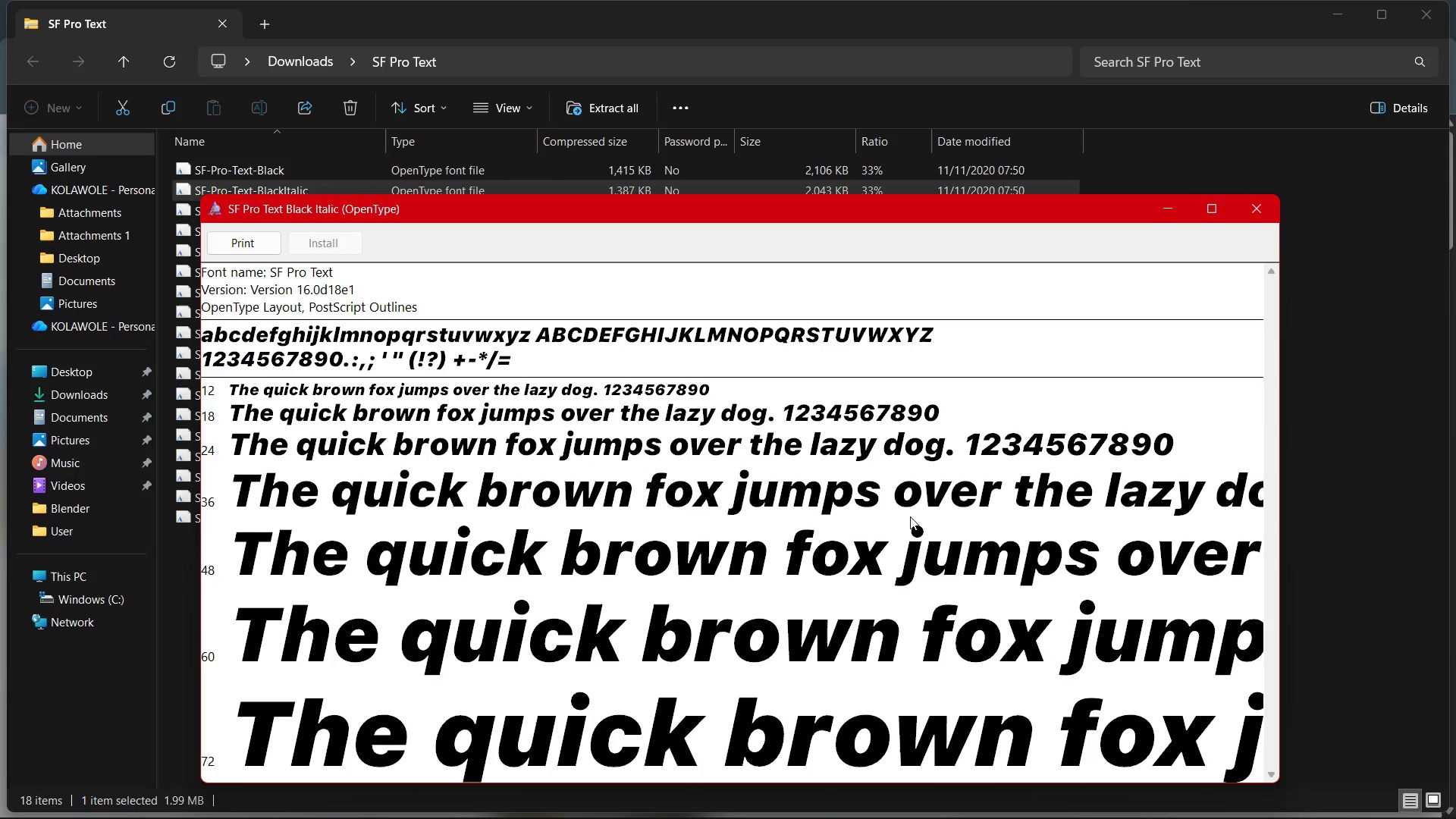 
wait(26.45)
 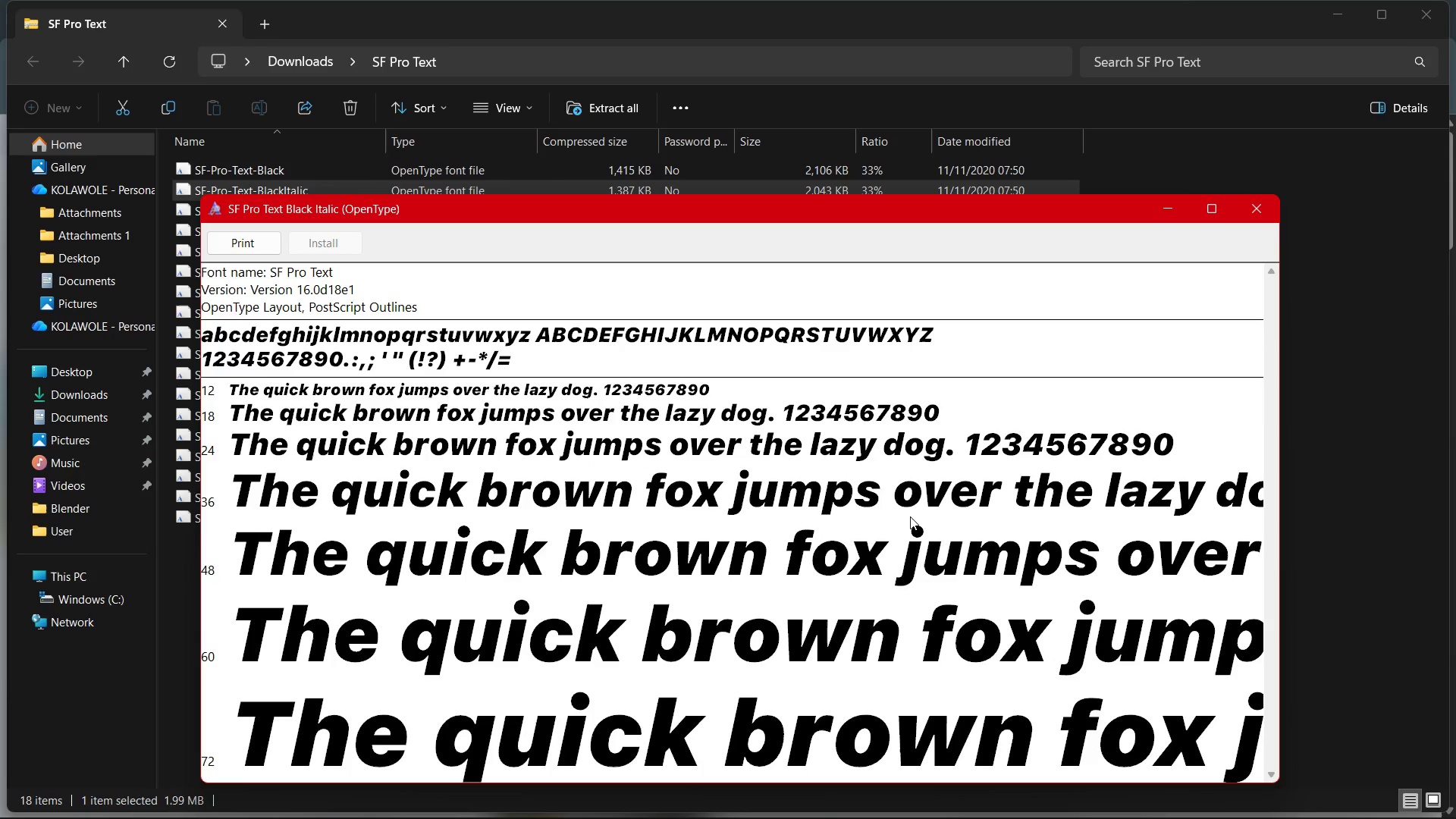 
left_click([689, 435])
 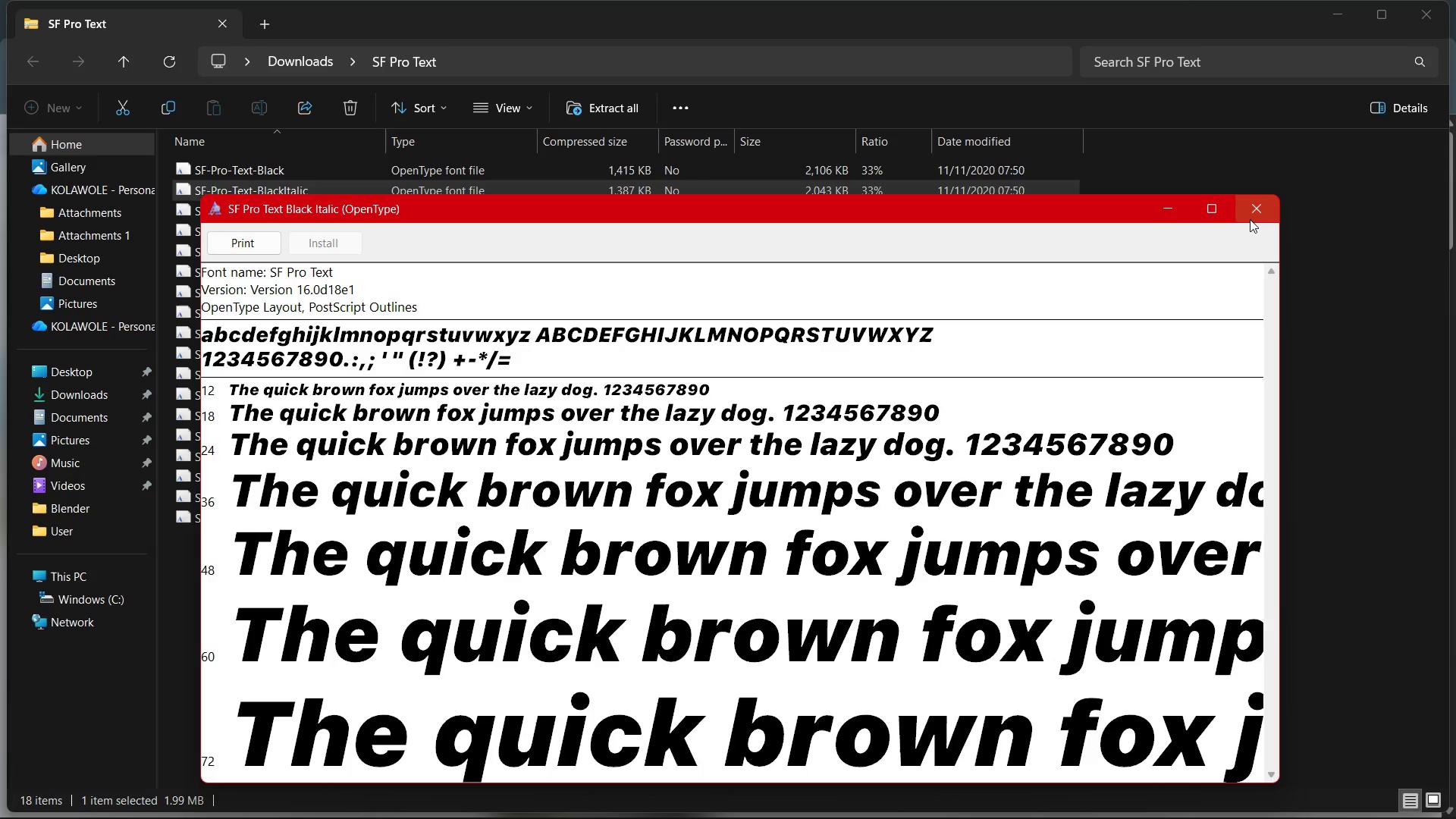 
left_click([1250, 219])
 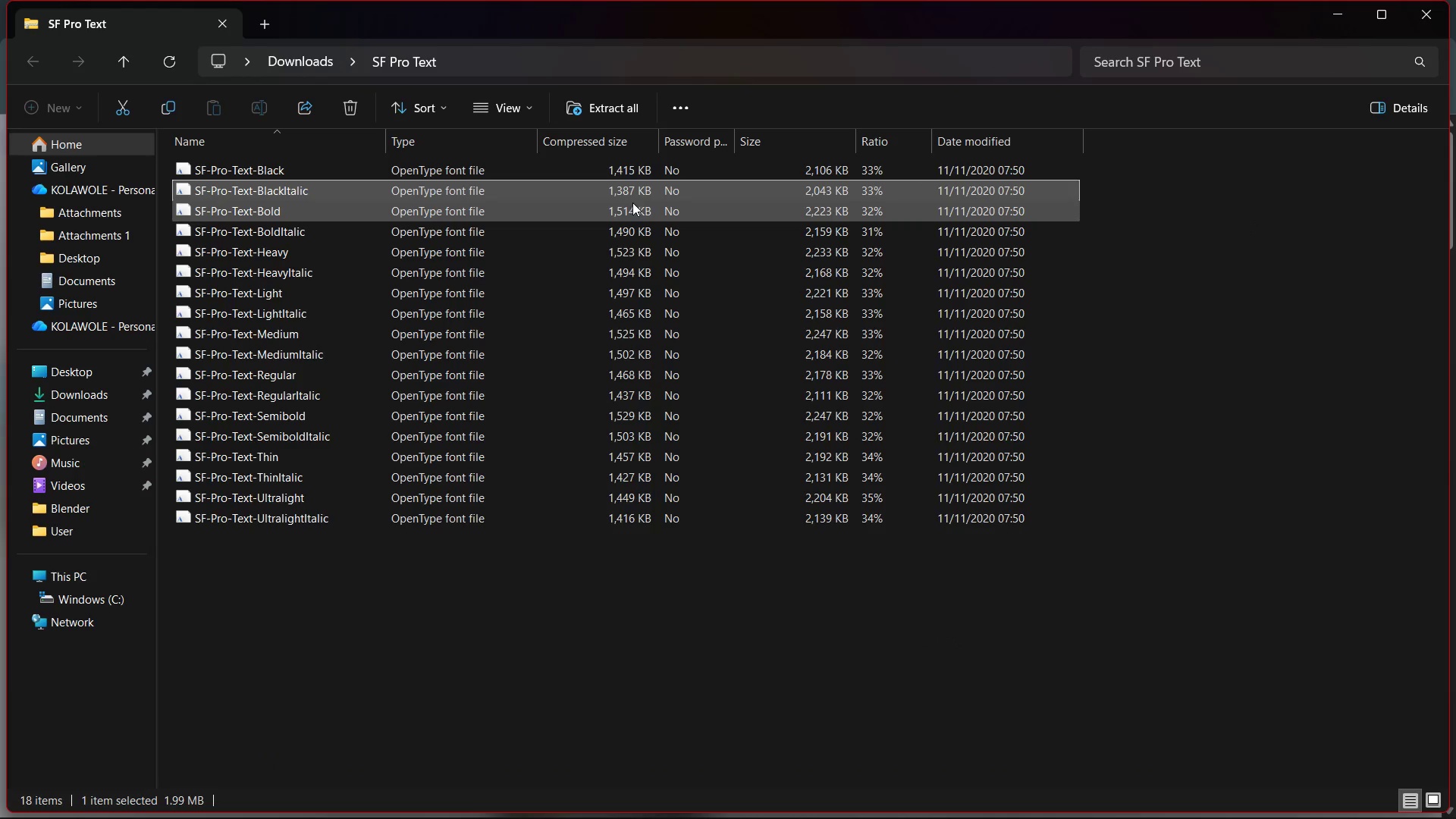 
double_click([637, 203])
 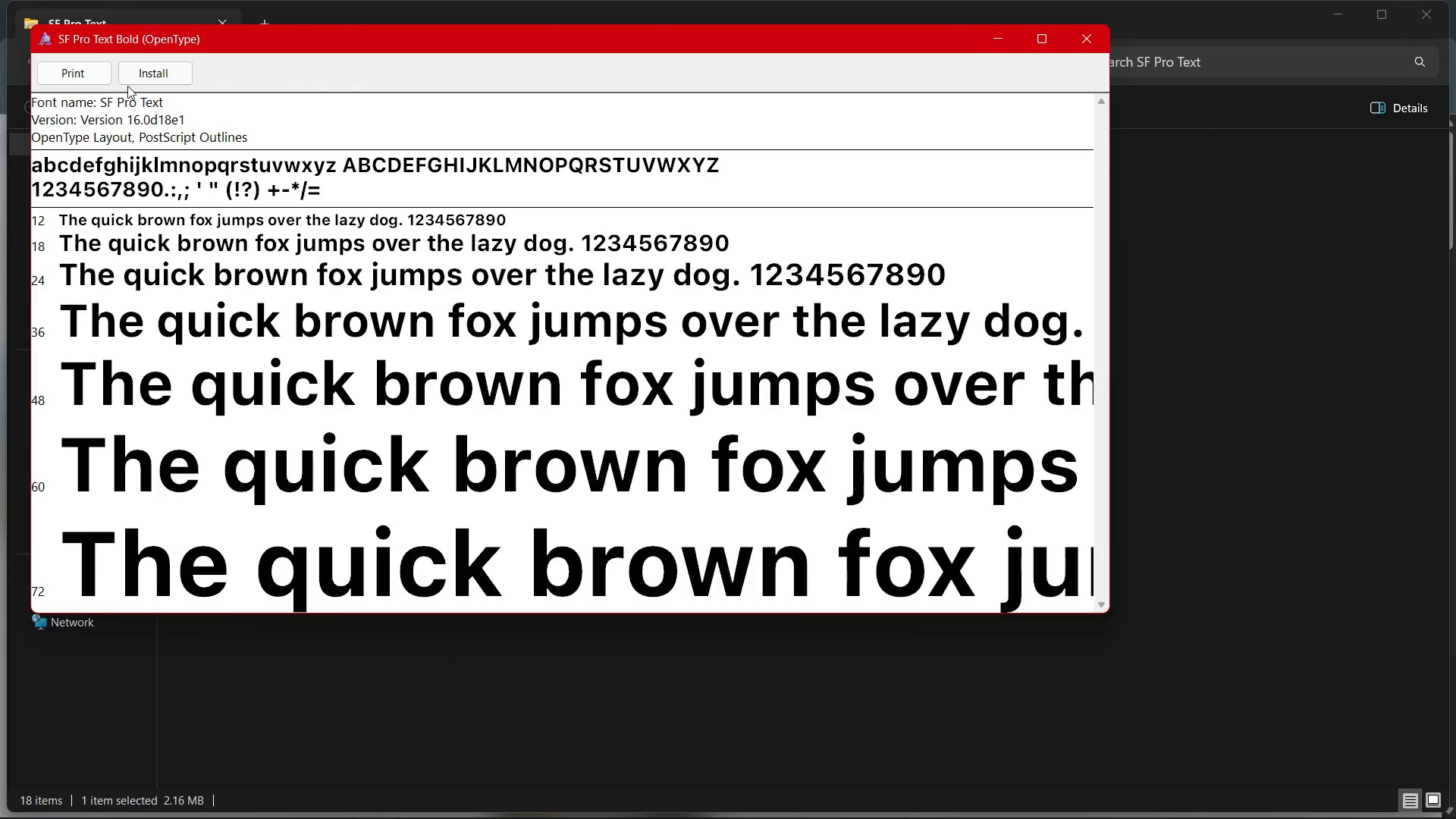 
left_click([140, 77])
 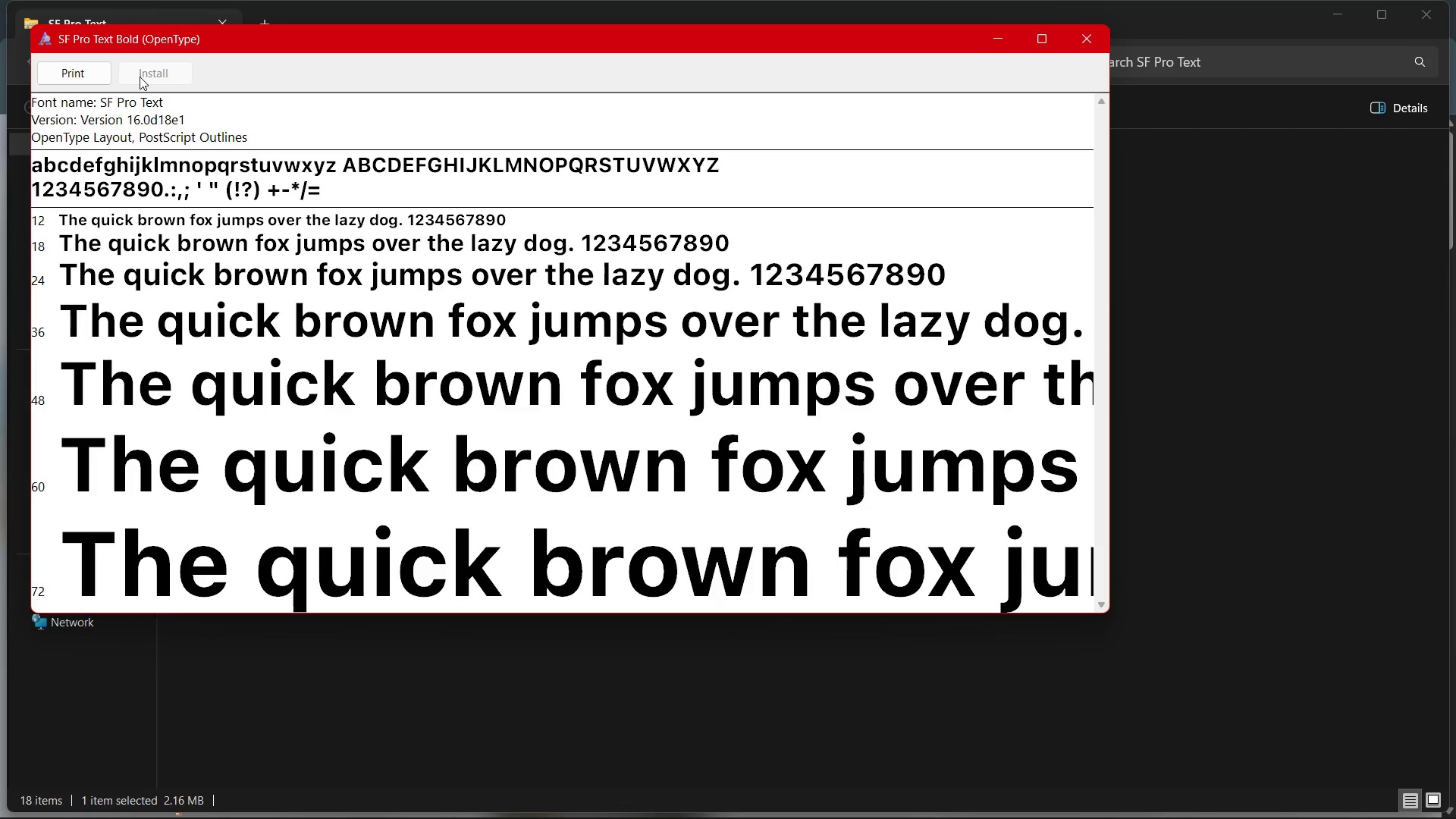 
wait(19.08)
 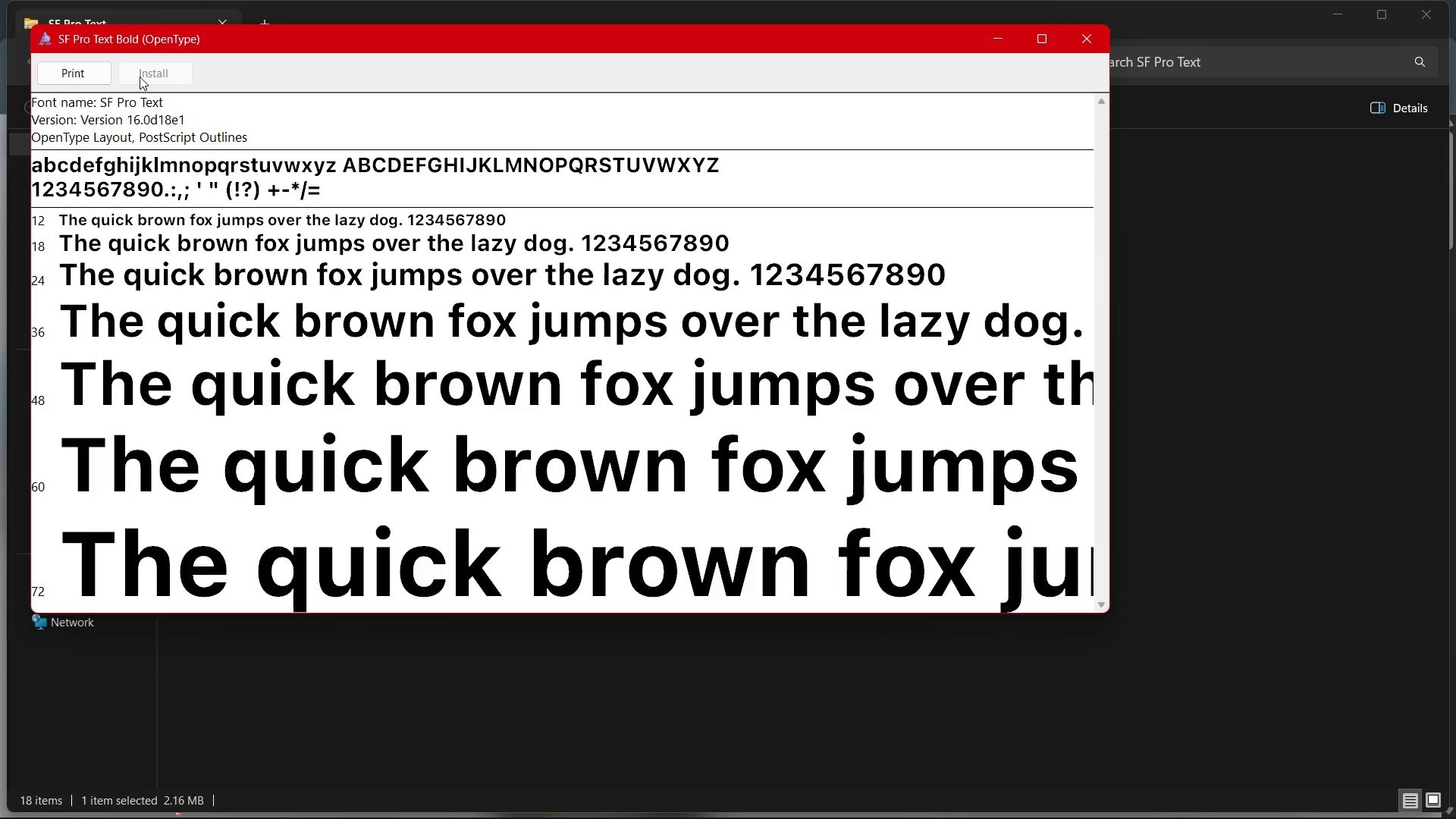 
left_click([1084, 27])
 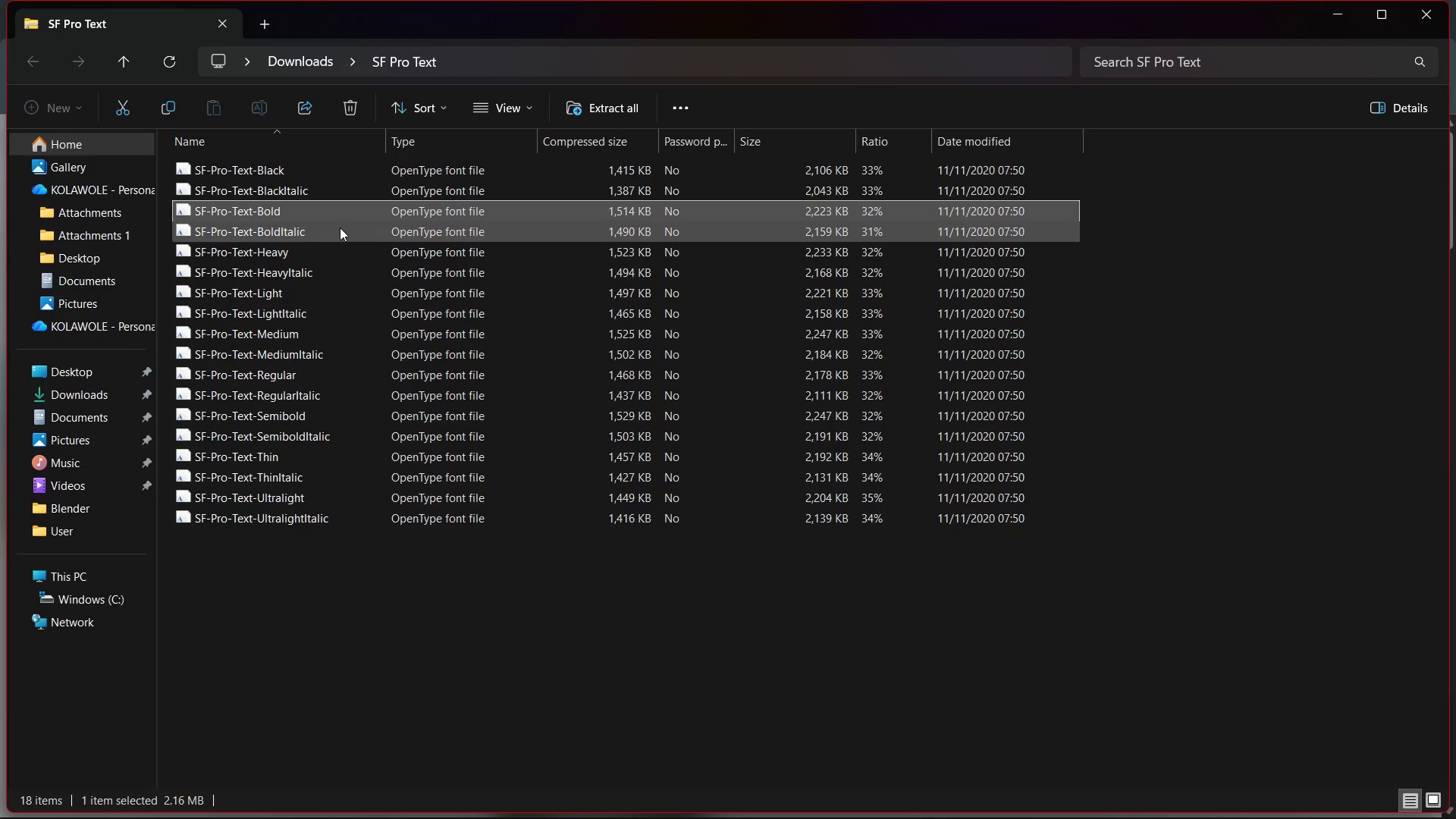 
double_click([340, 228])
 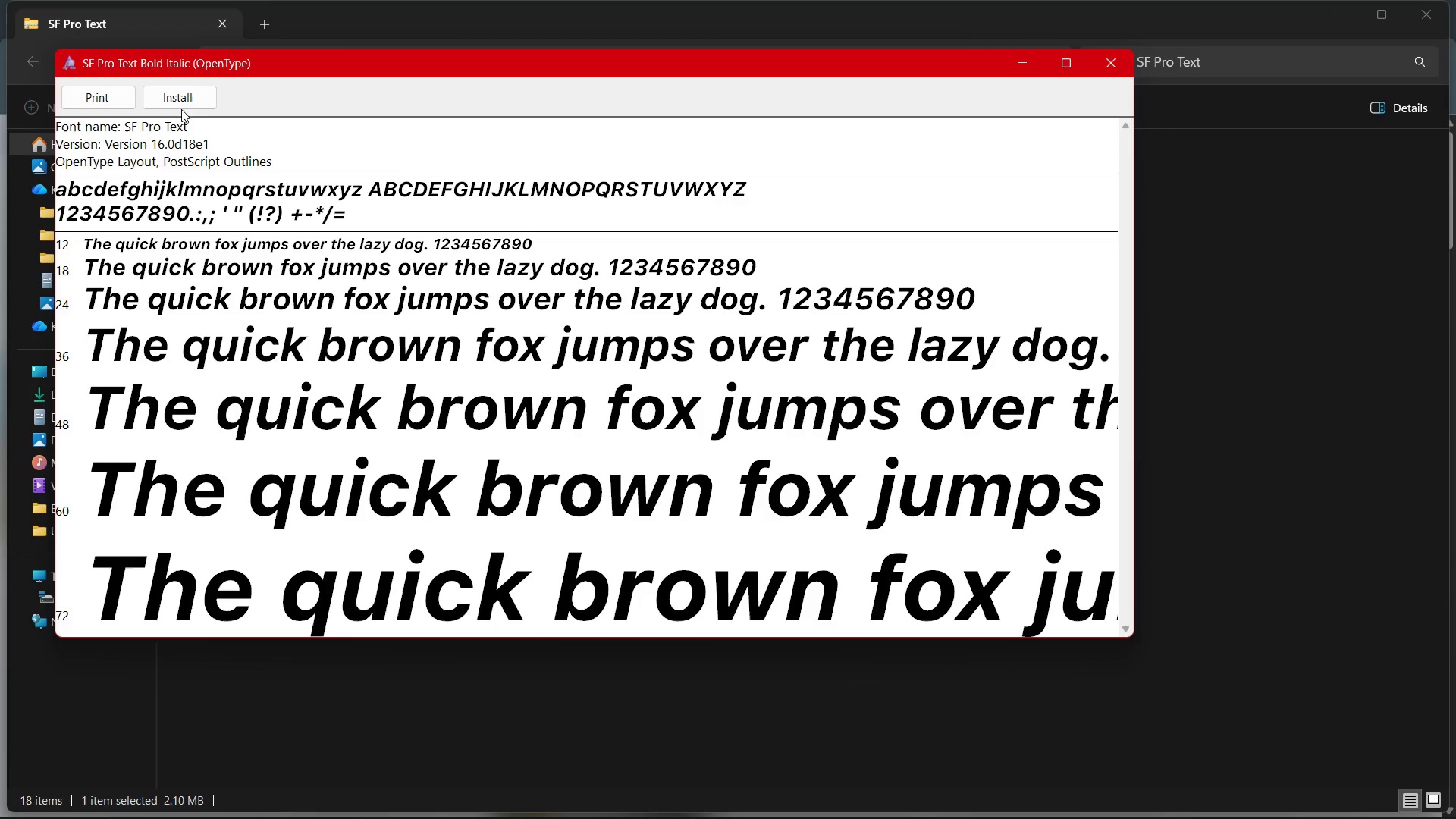 
left_click([192, 89])
 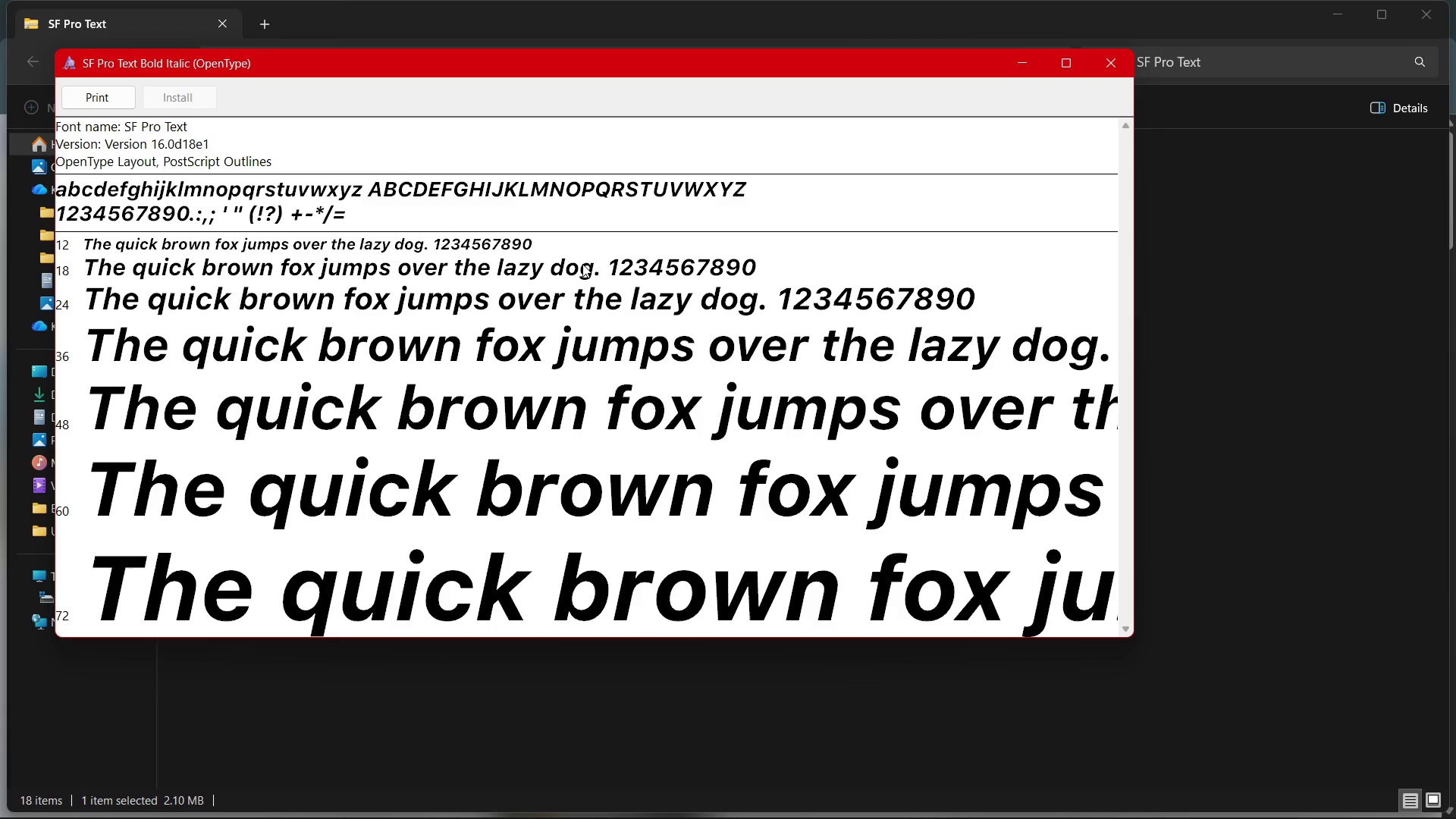 
wait(48.19)
 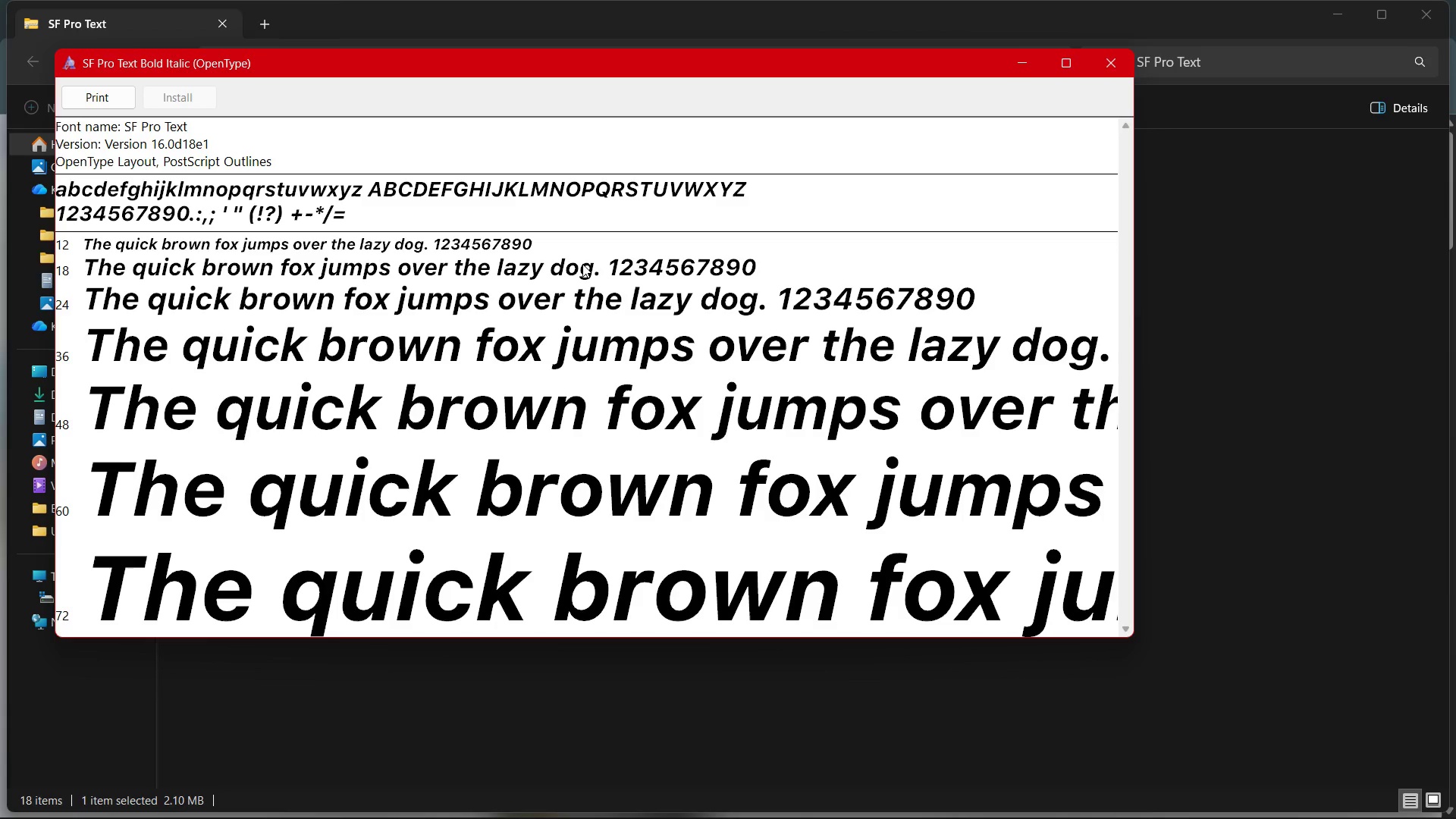 
left_click([1122, 67])
 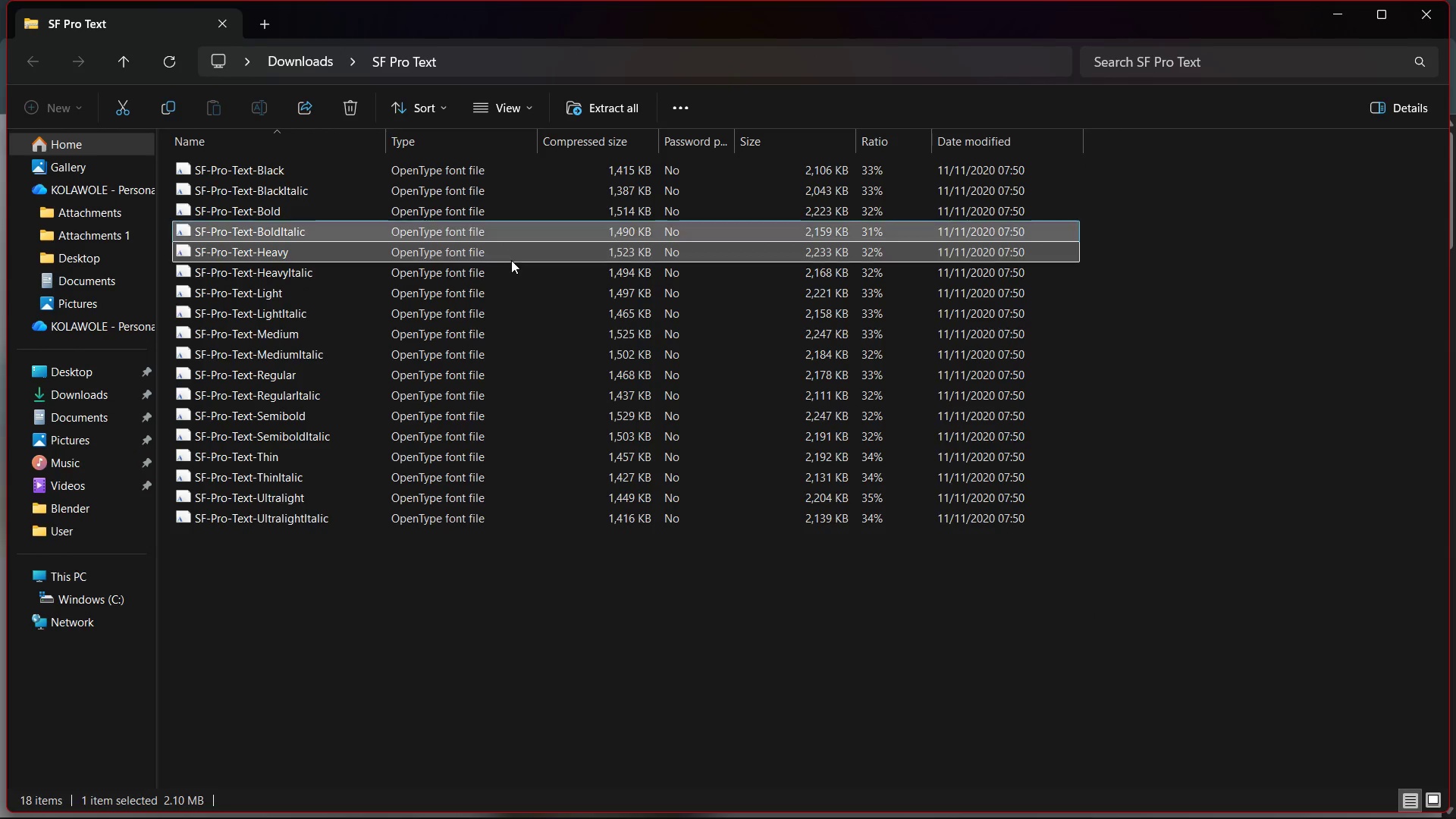 
double_click([511, 260])
 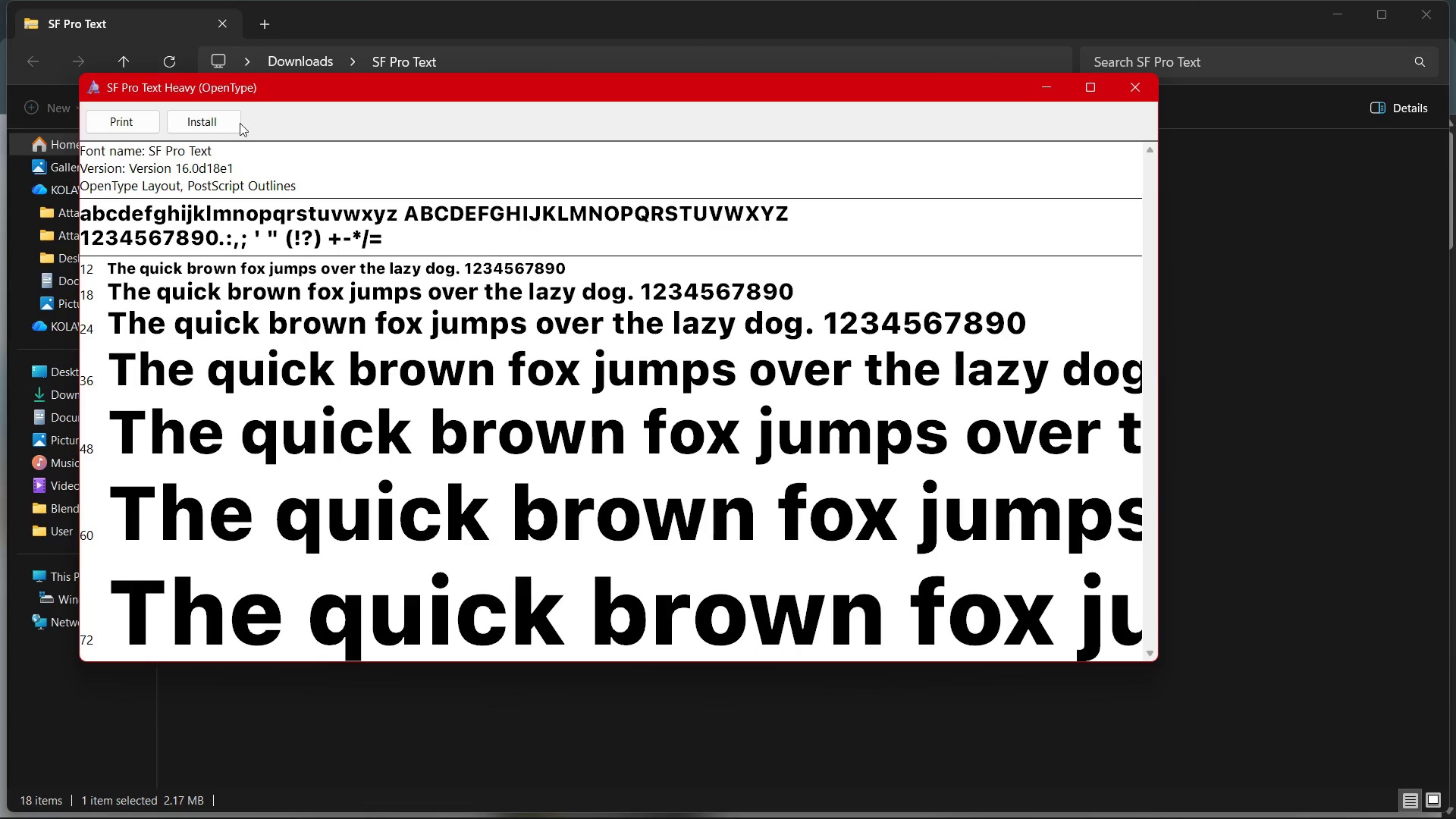 
left_click([230, 121])
 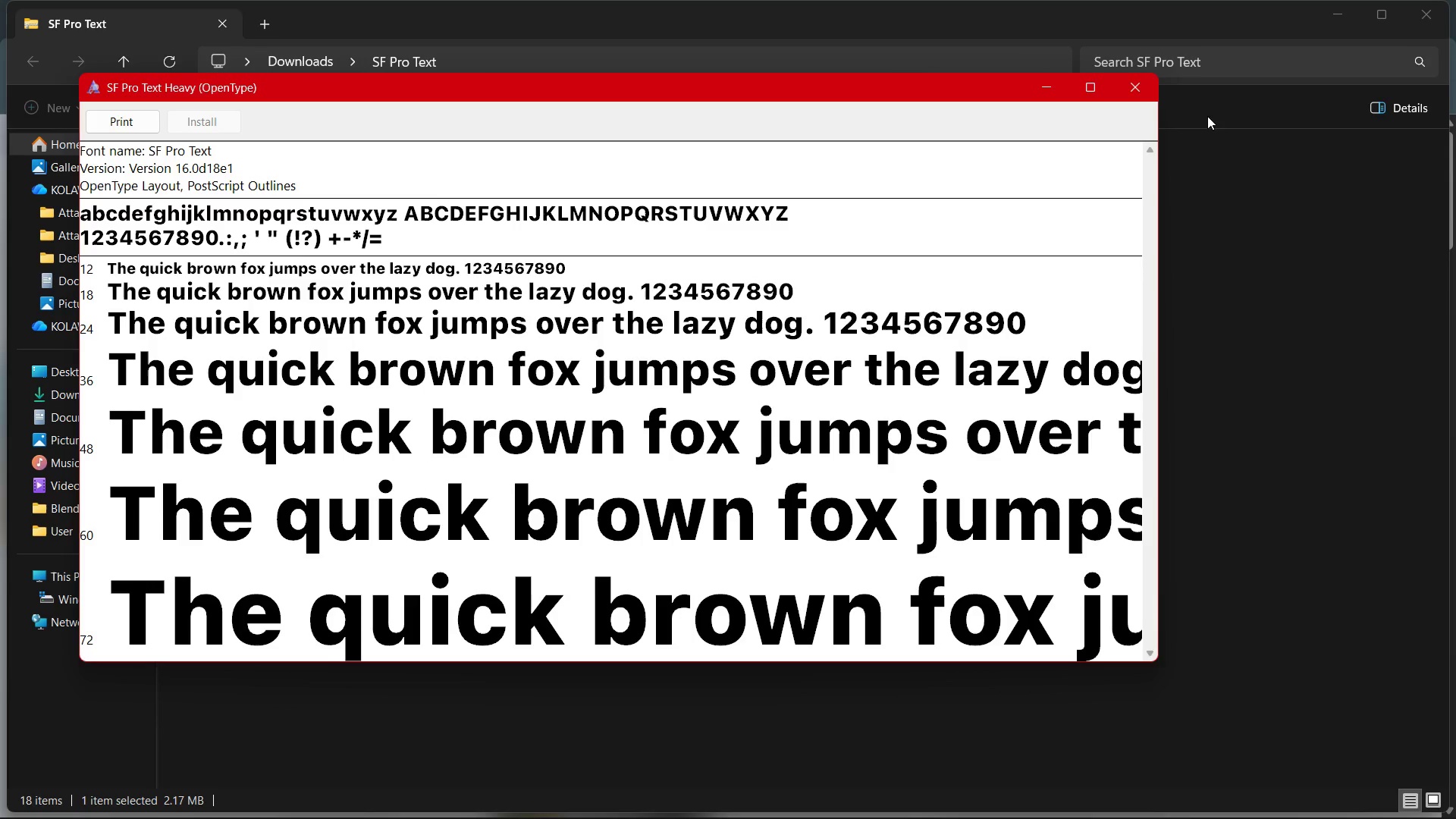 
left_click([1131, 84])
 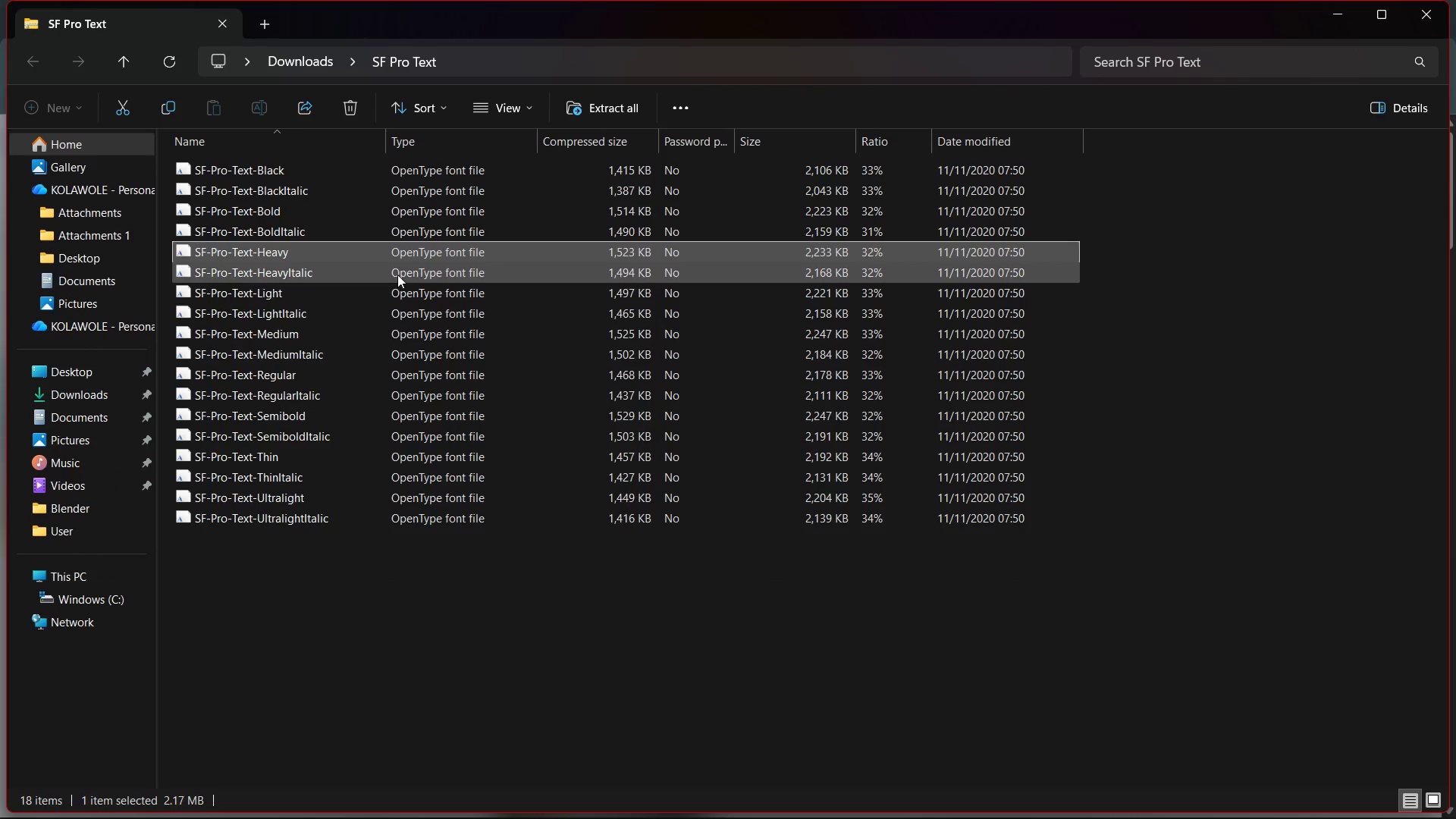 
double_click([397, 275])
 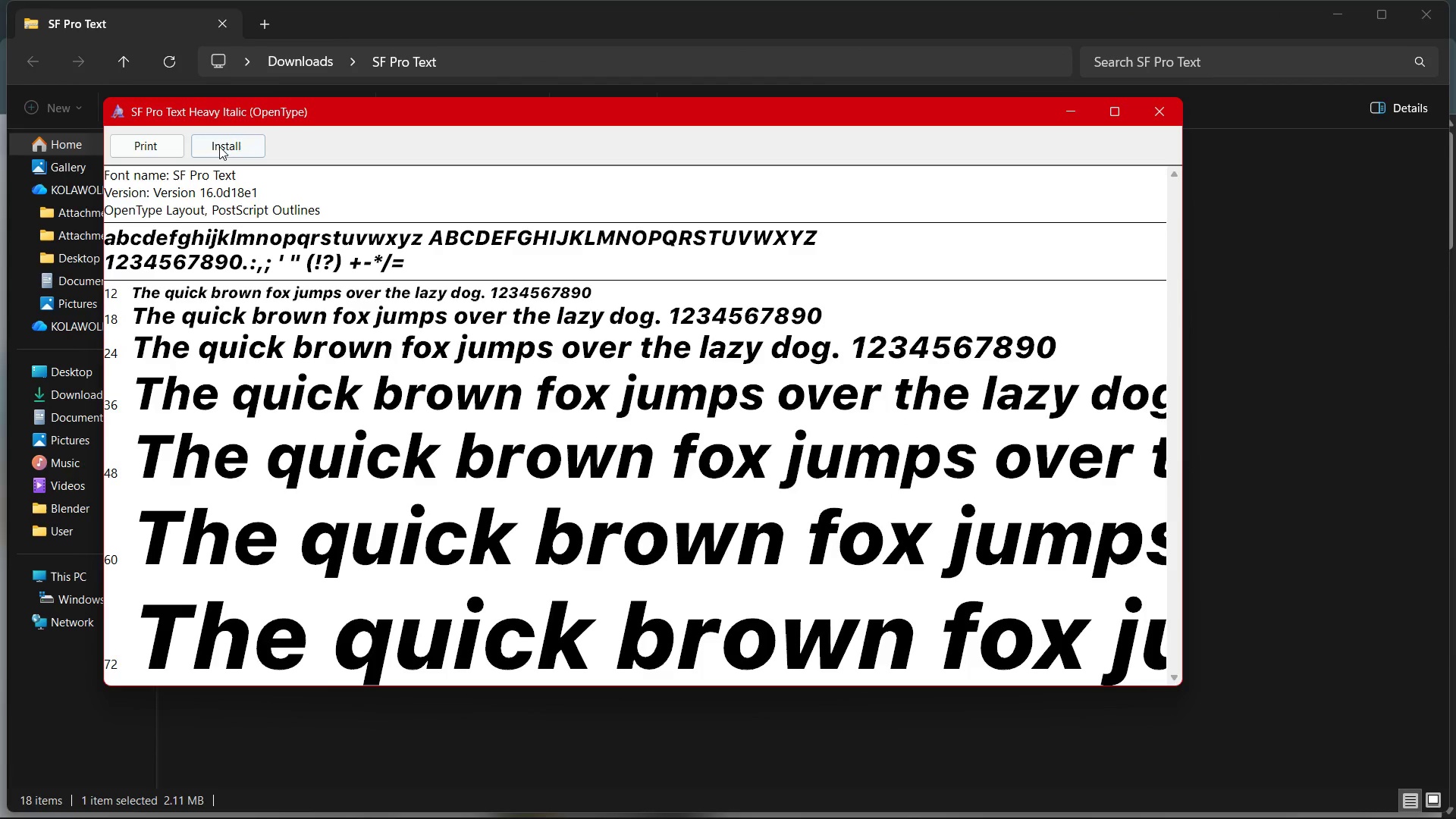 
left_click([219, 146])
 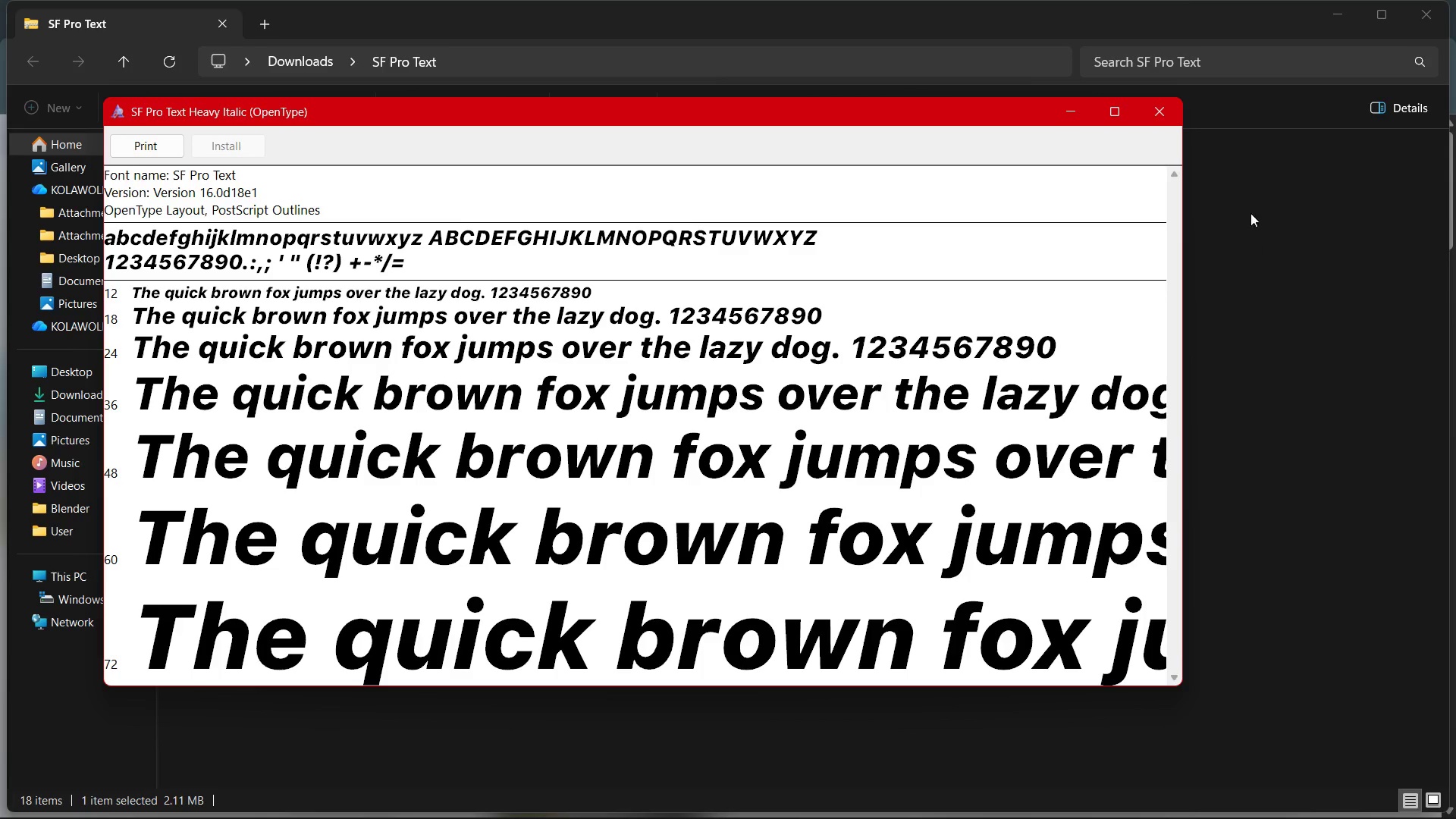 
left_click([1154, 112])
 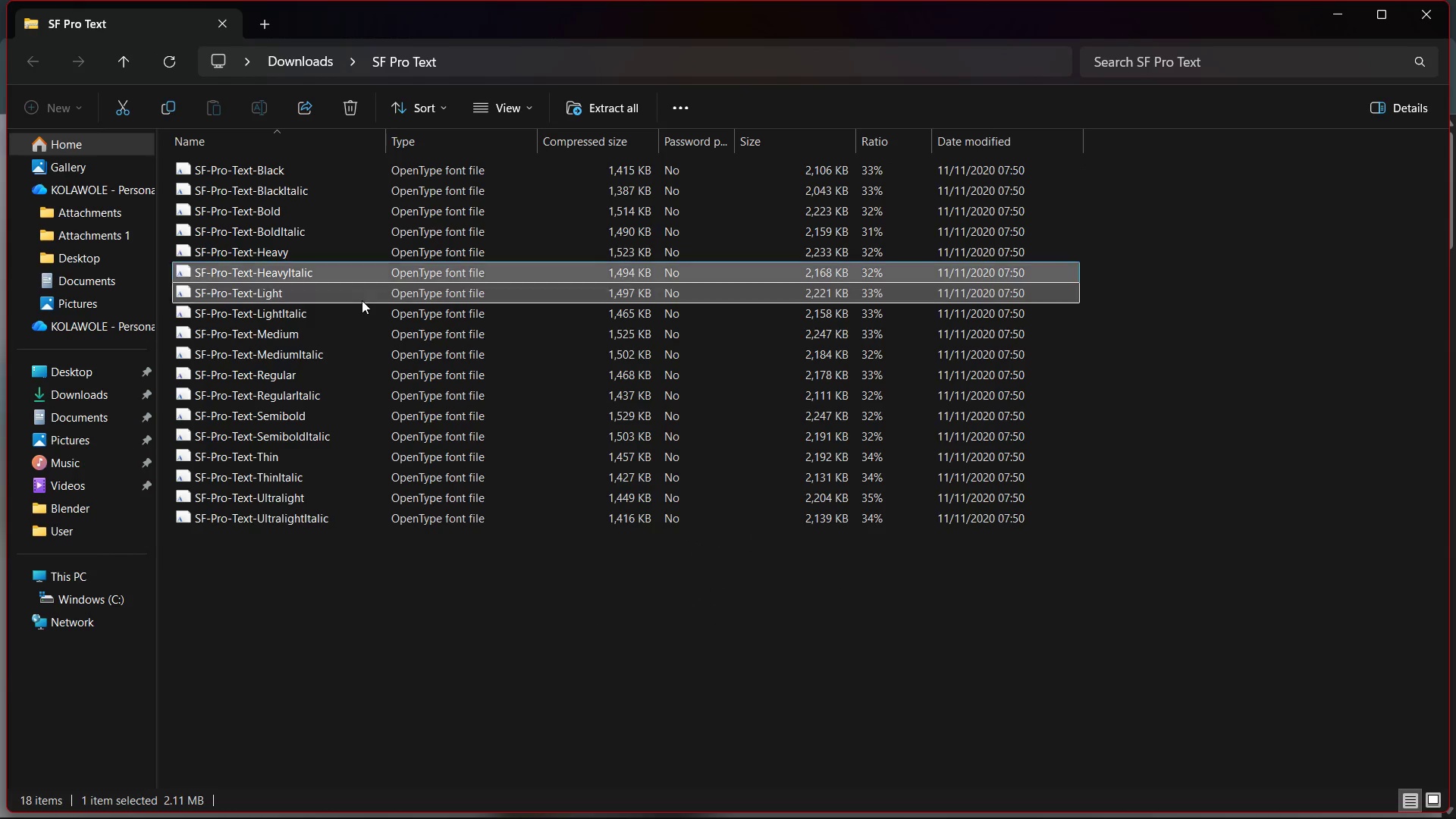 
double_click([362, 300])
 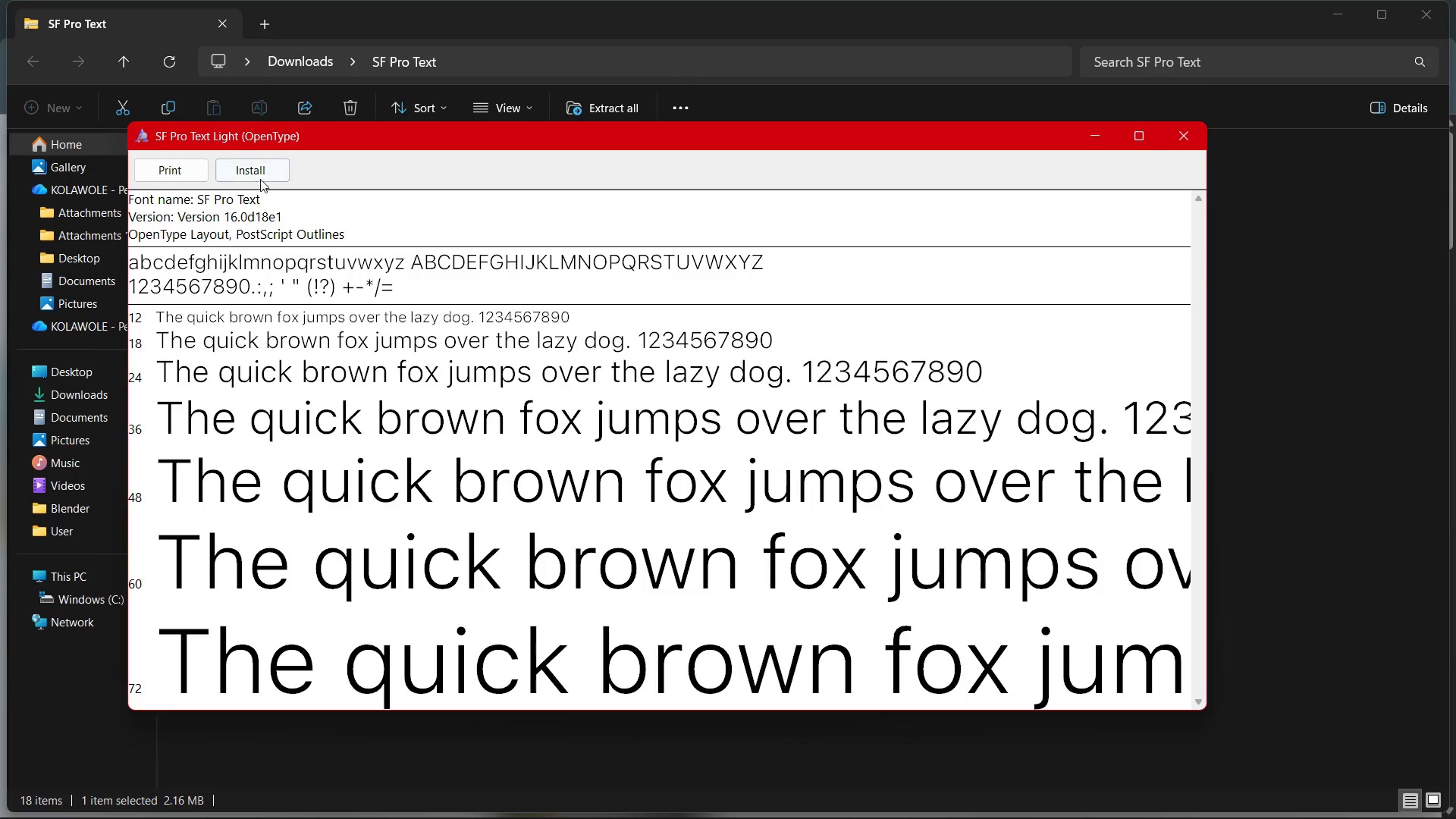 
left_click([266, 168])
 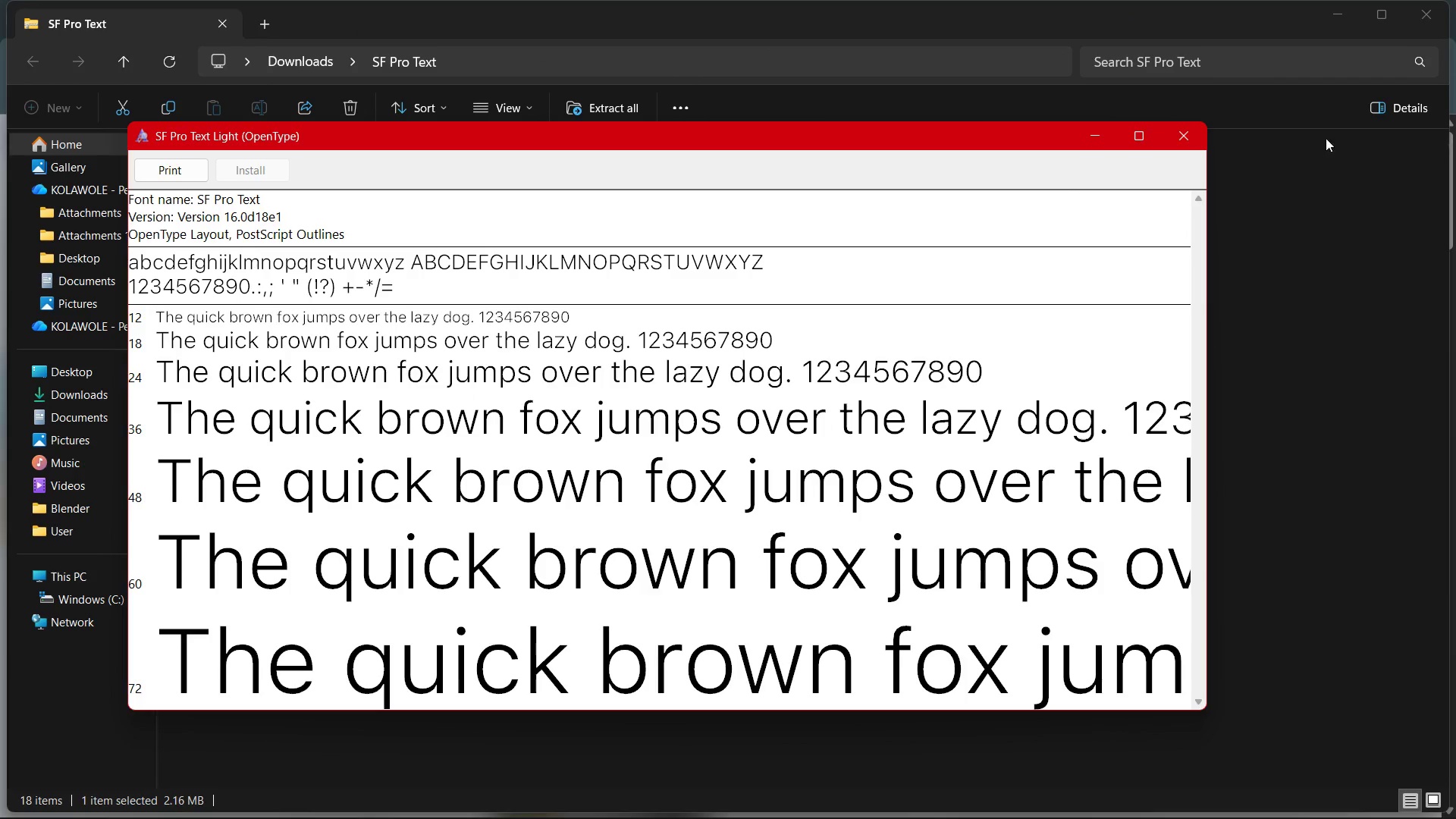 
left_click([1188, 133])
 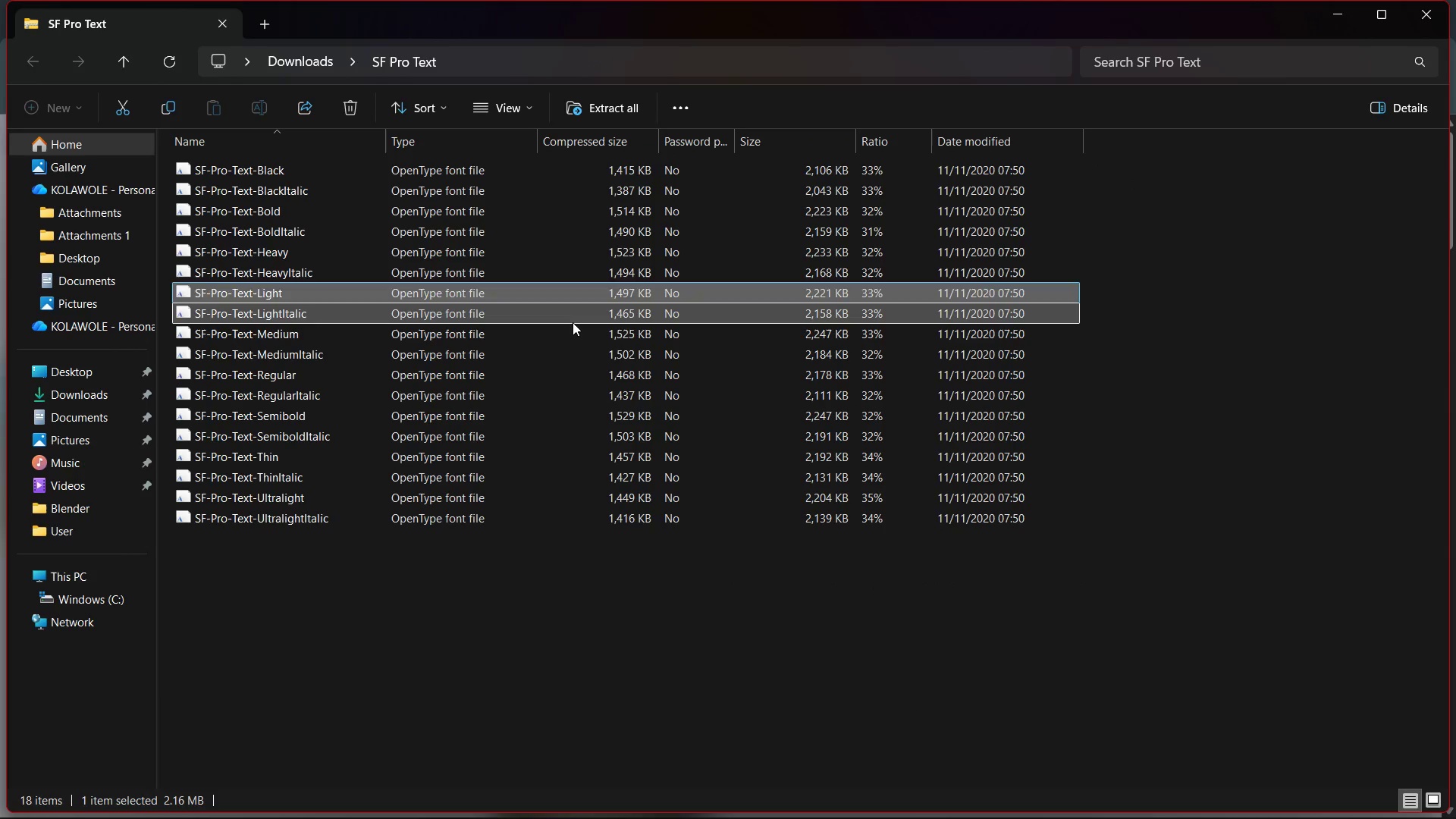 
double_click([573, 322])
 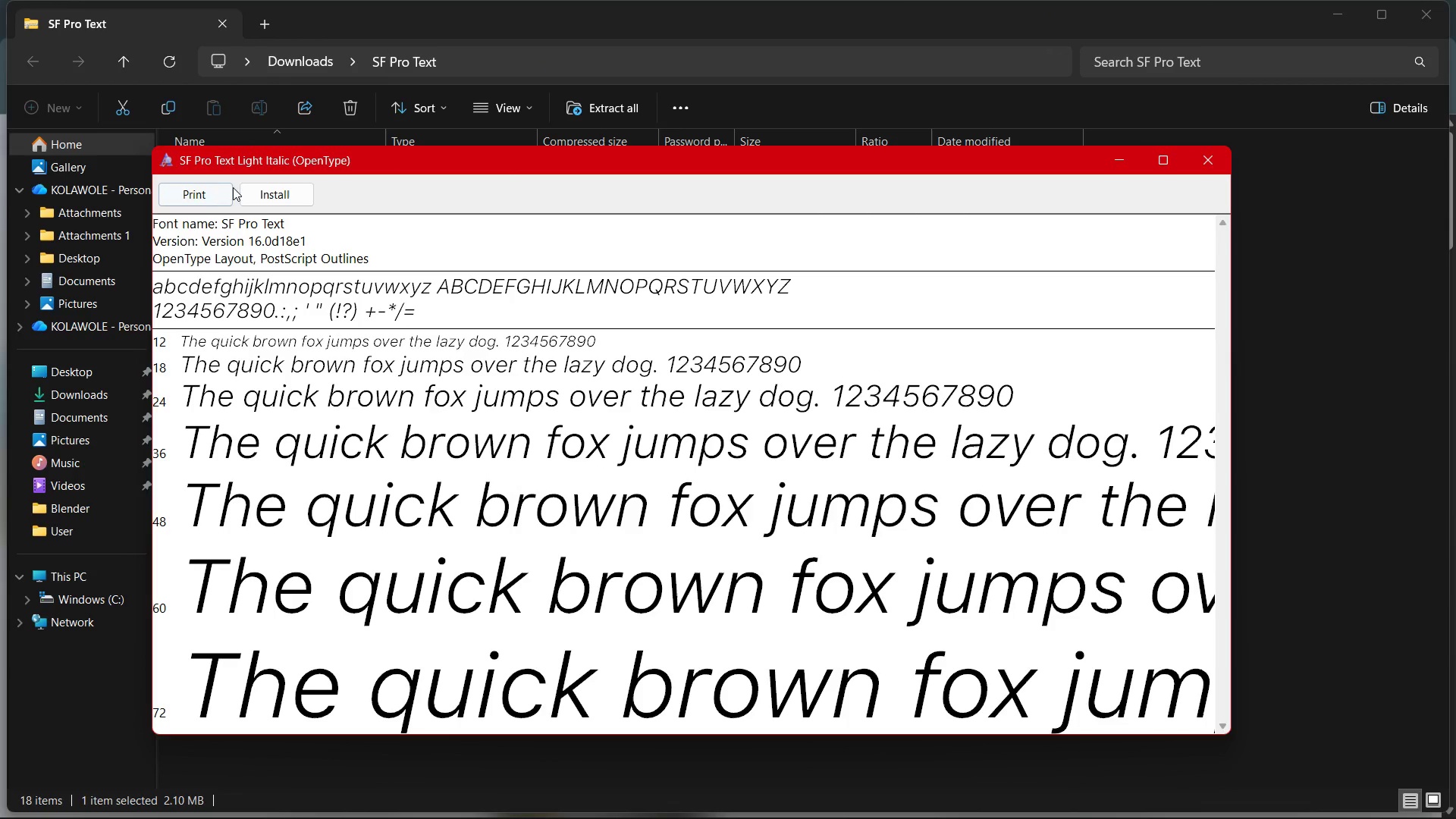 
left_click([255, 187])
 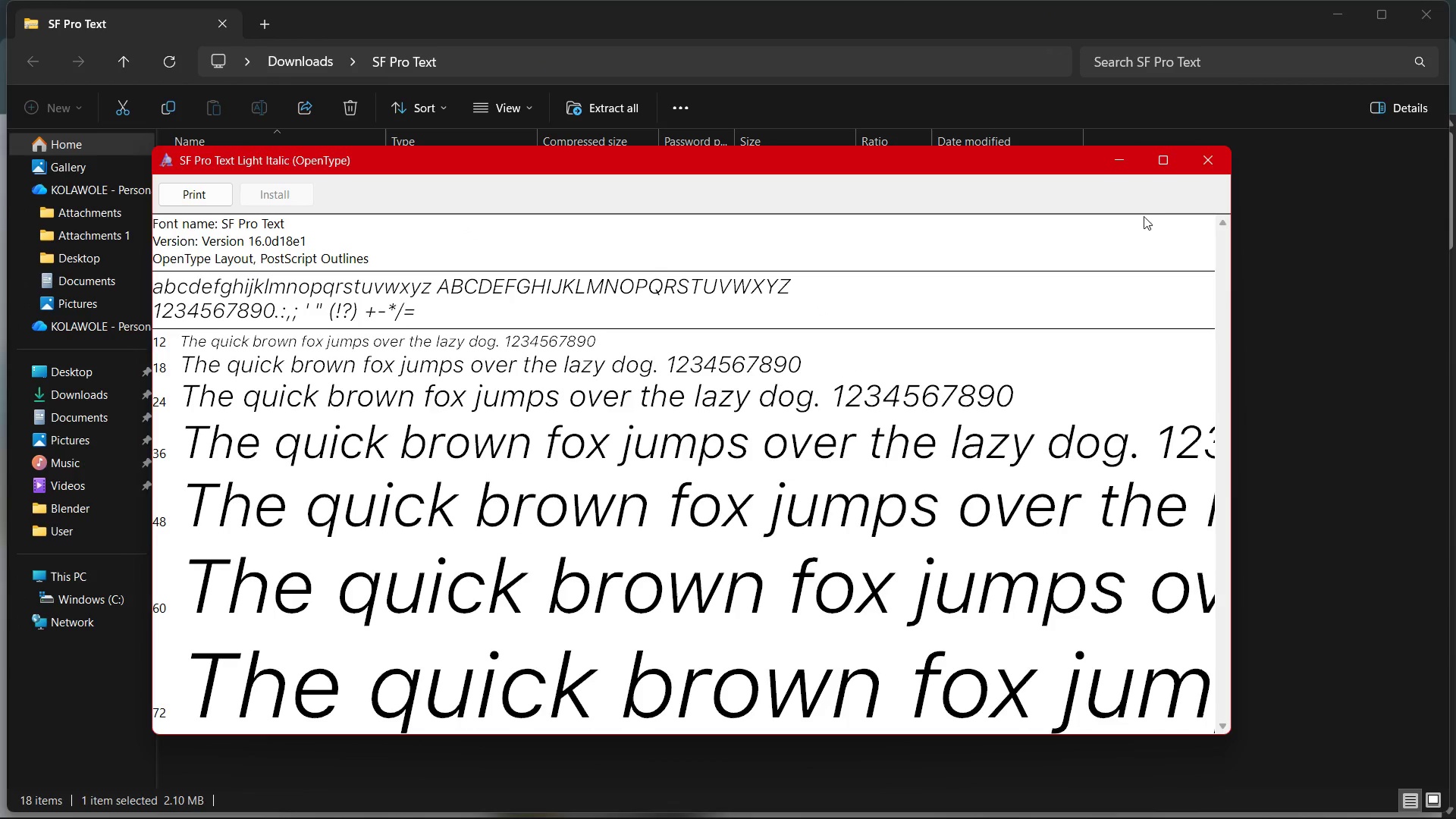 
left_click([1219, 168])
 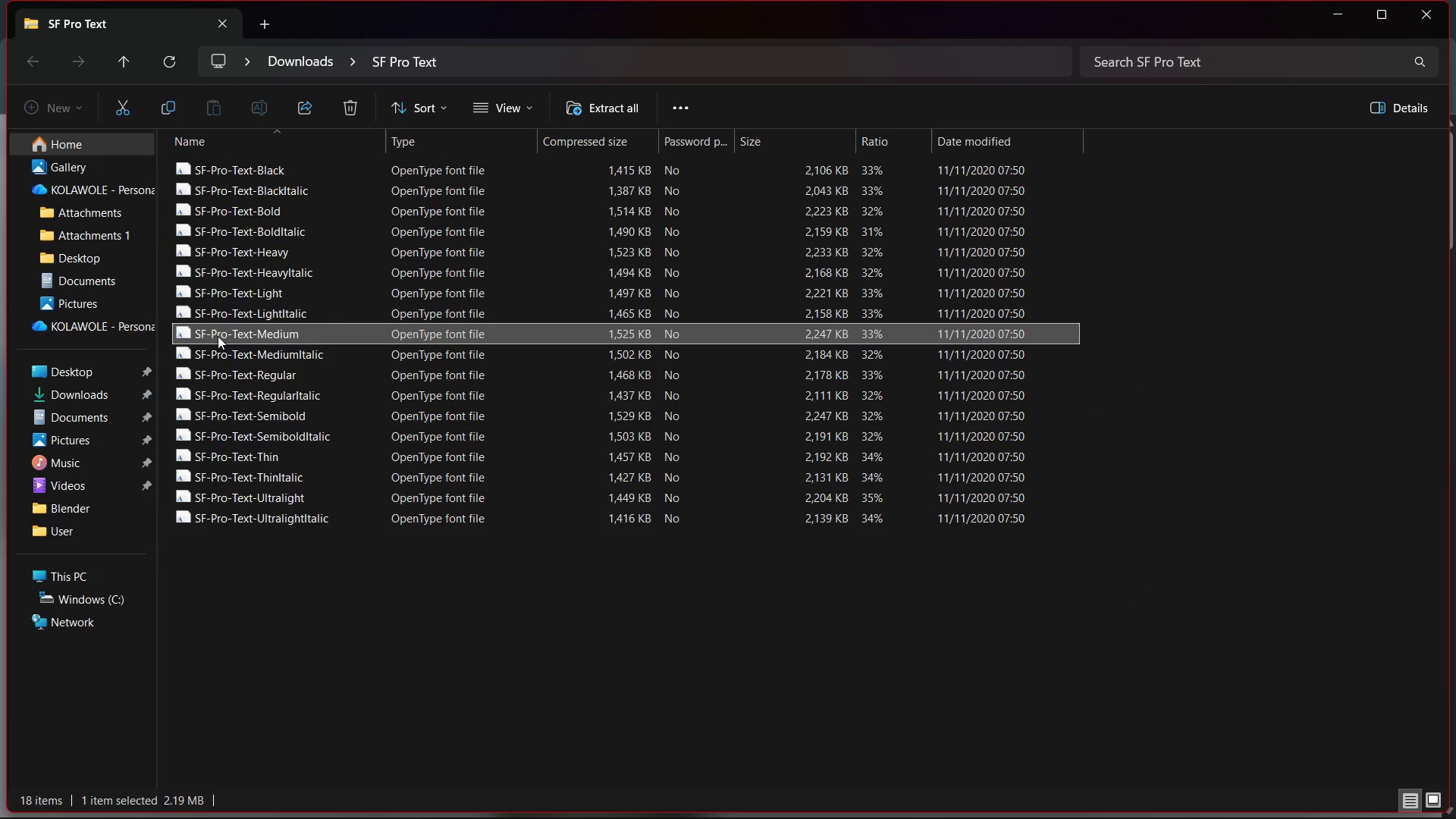 
double_click([218, 336])
 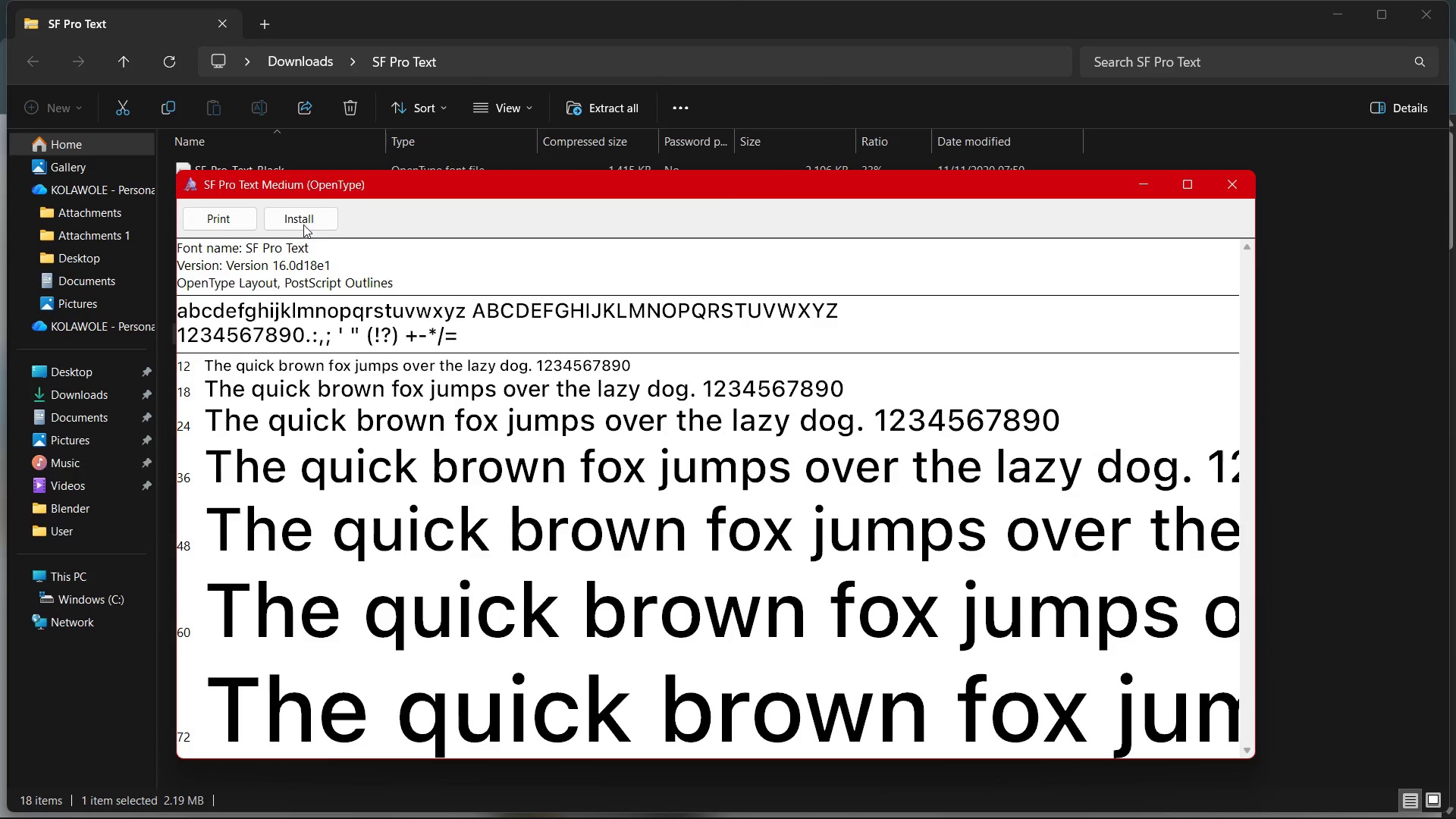 
left_click([303, 224])
 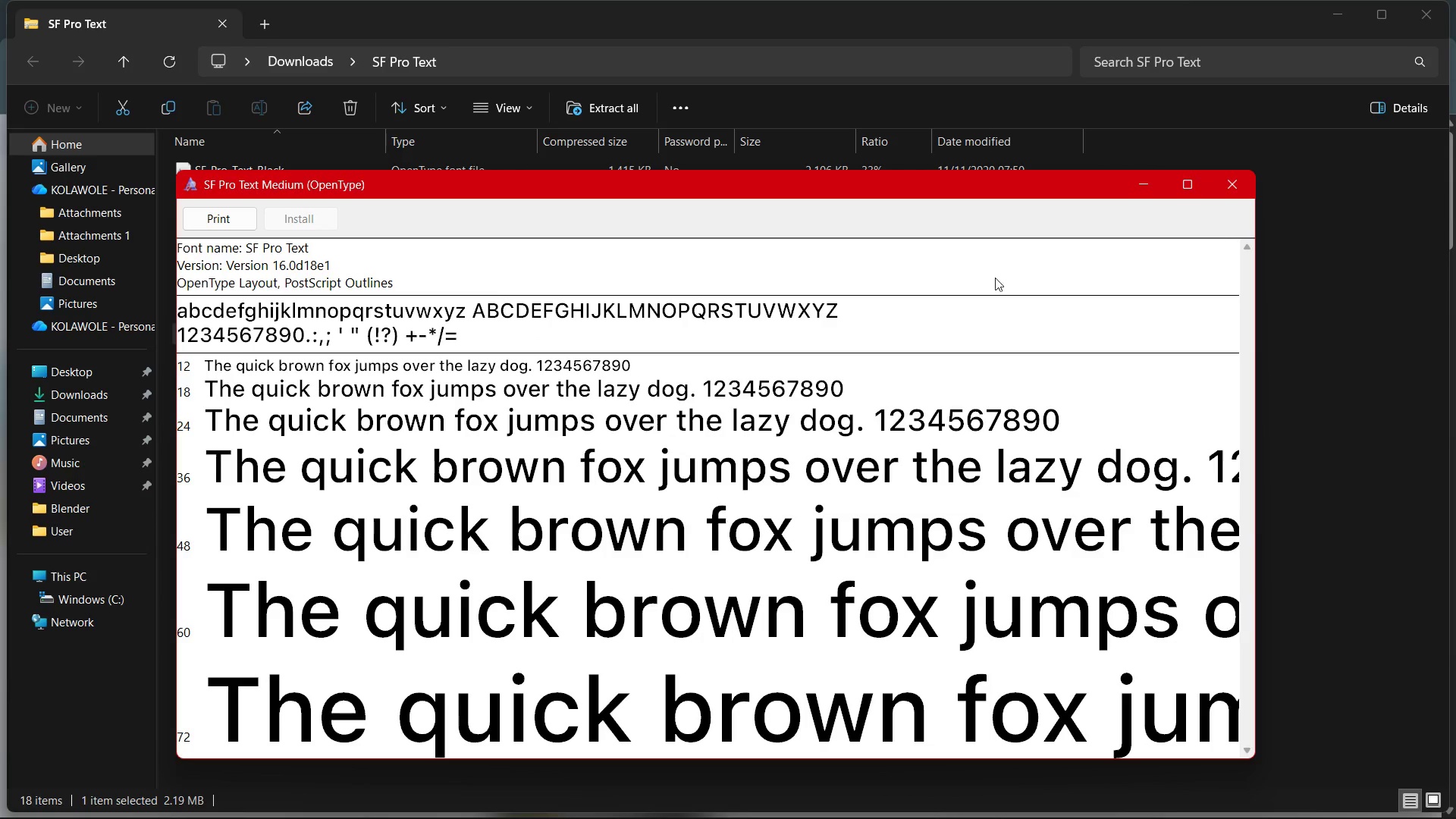 
left_click([1249, 174])
 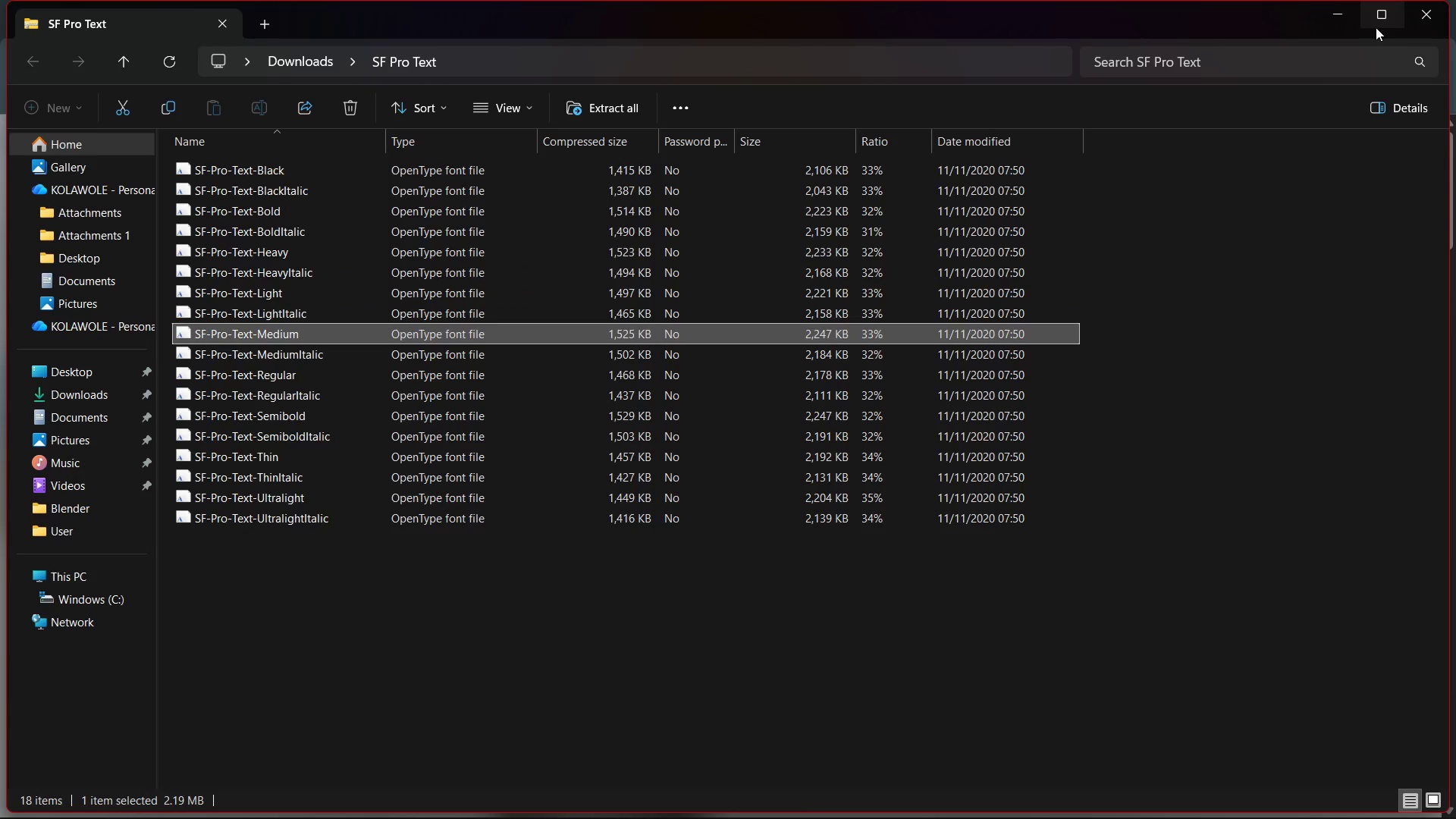 
left_click([1380, 20])
 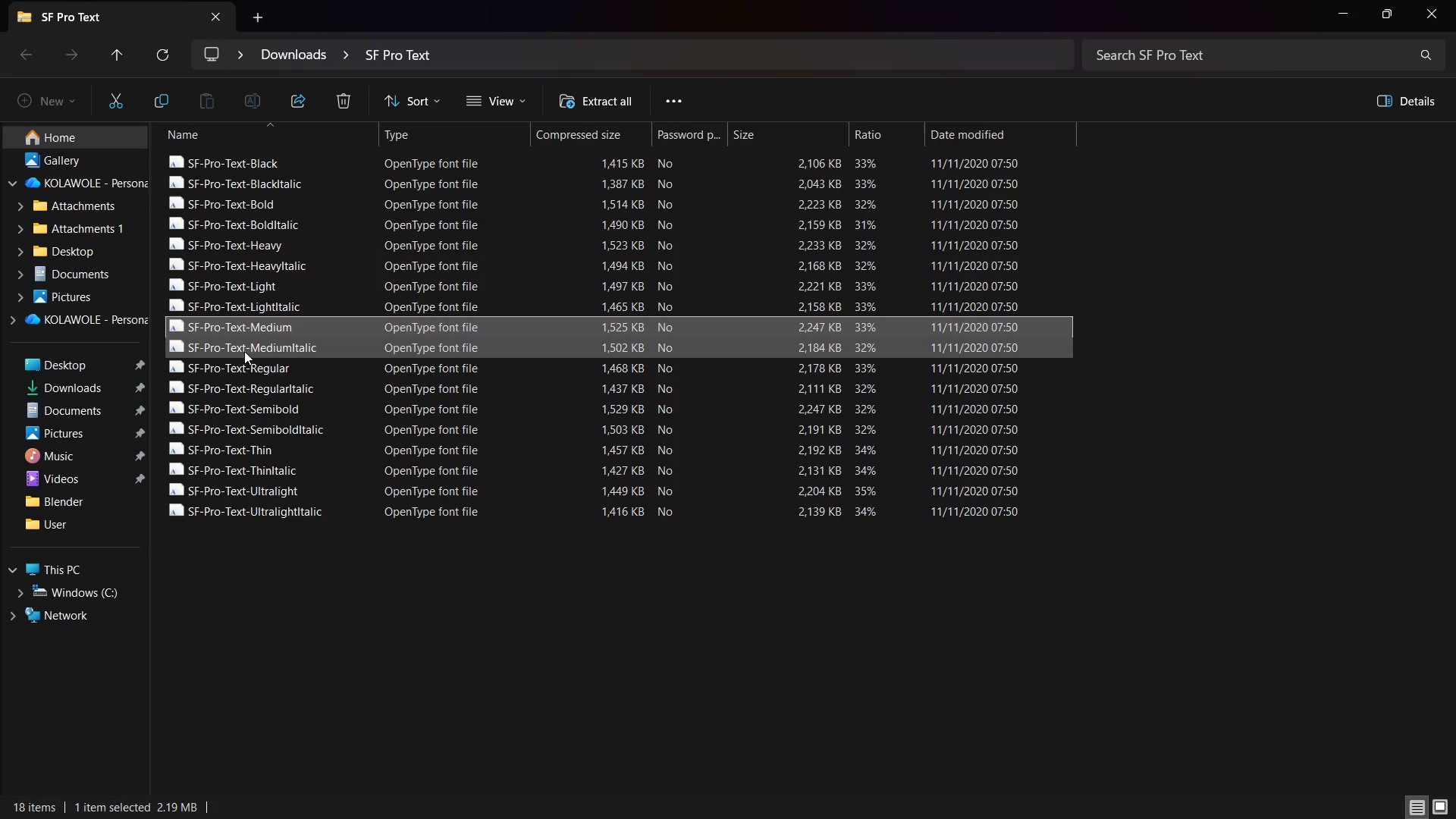 
double_click([246, 351])
 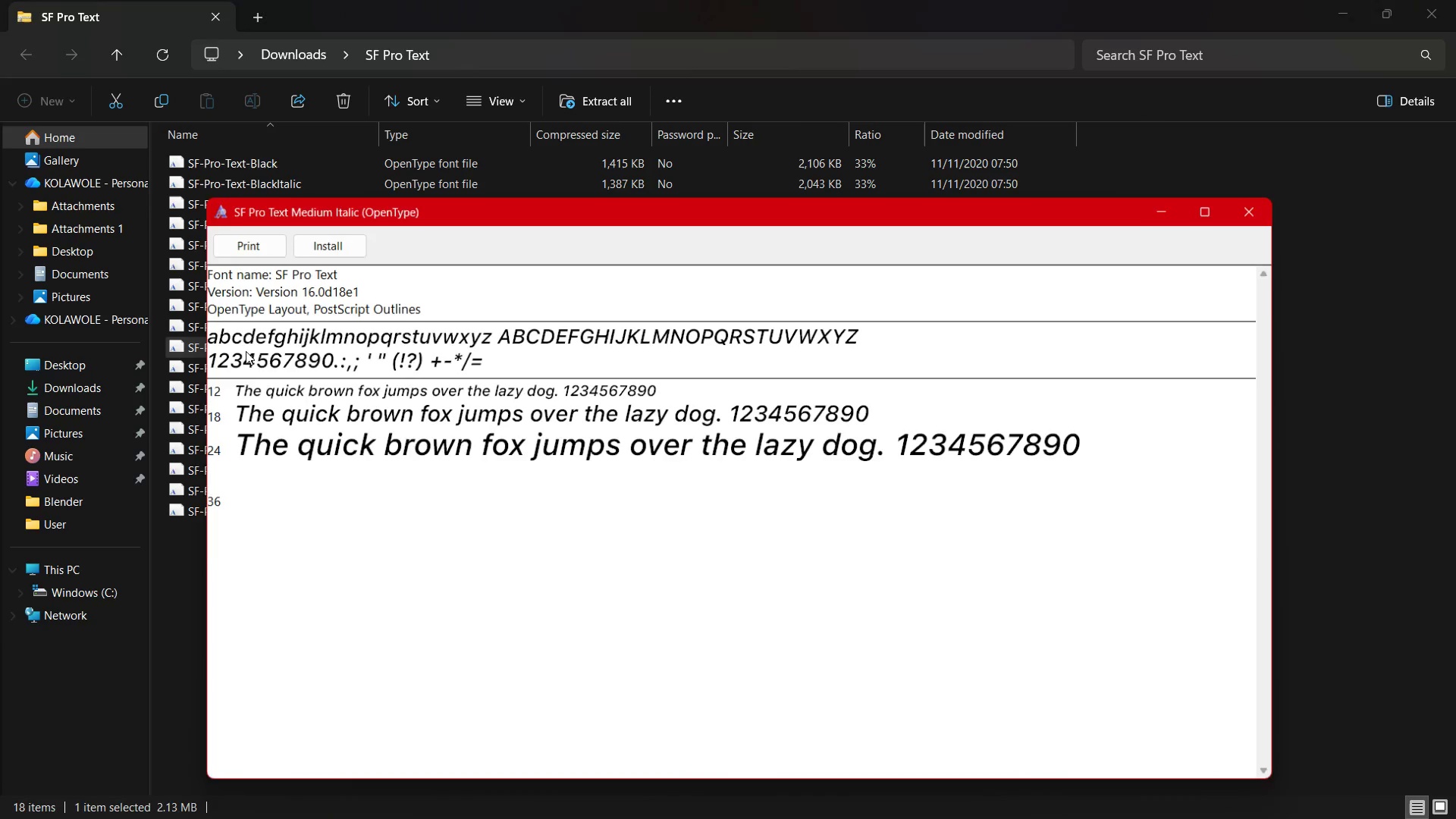 
triple_click([246, 351])
 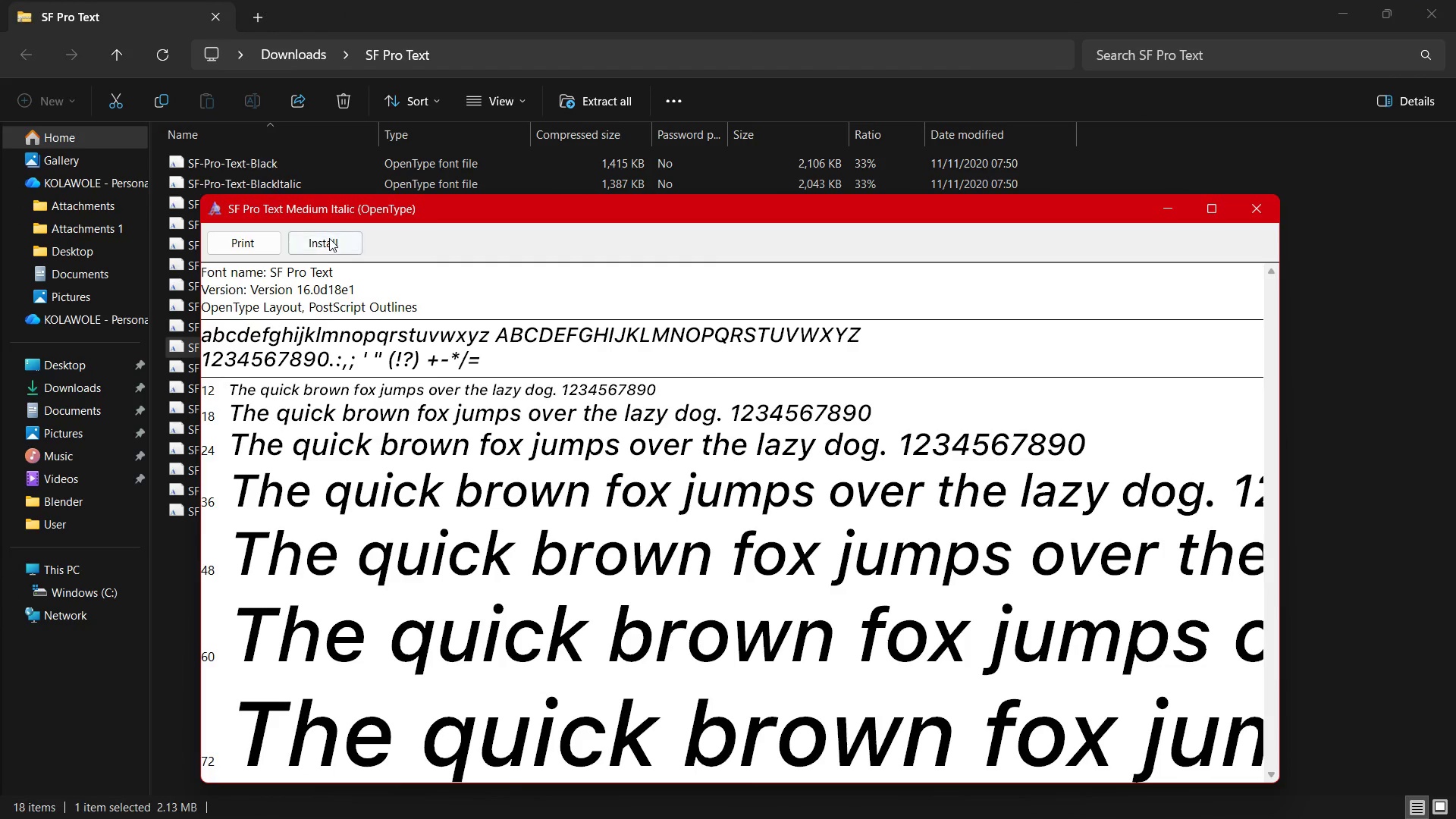 
left_click([329, 238])
 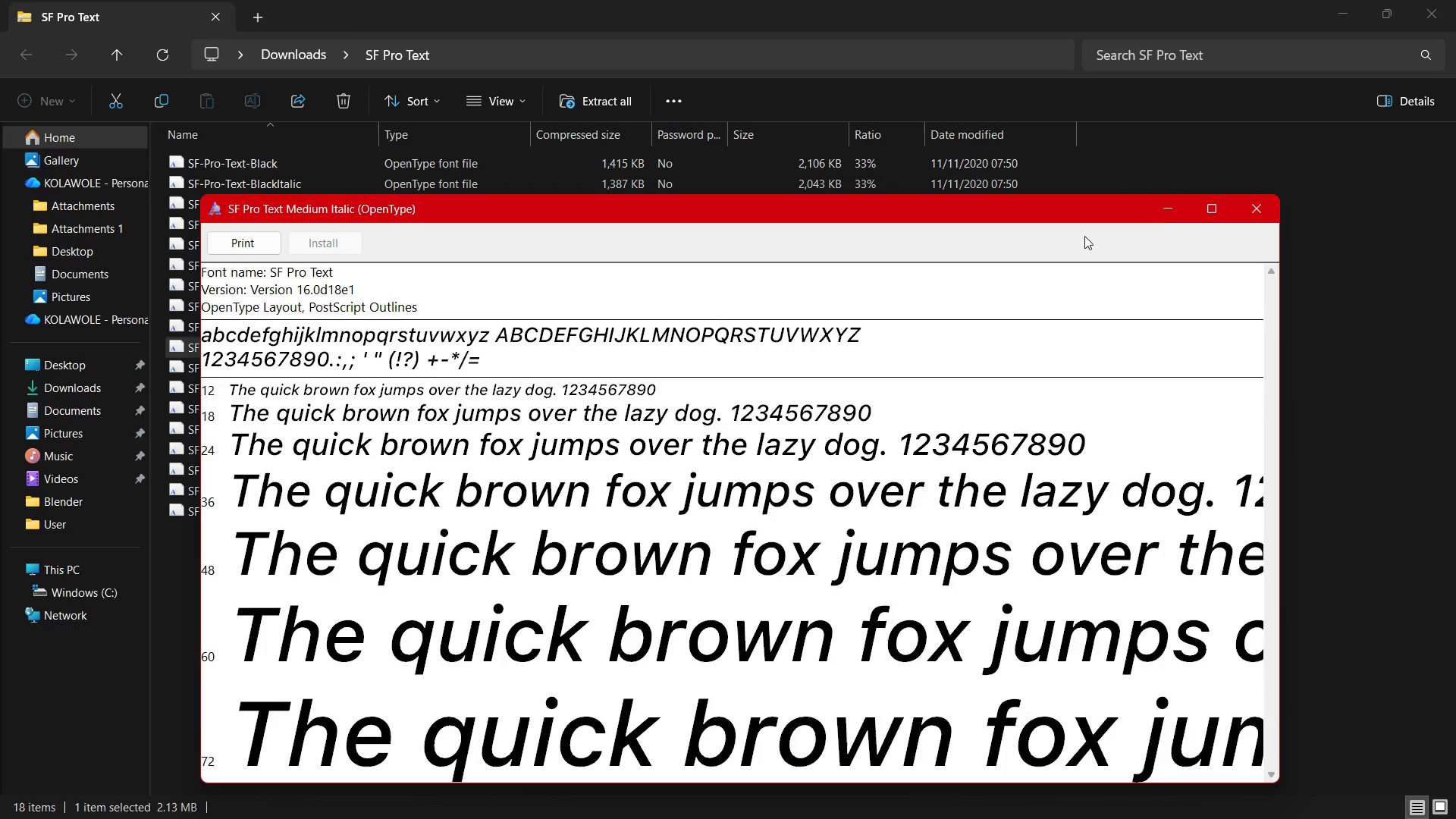 
wait(6.2)
 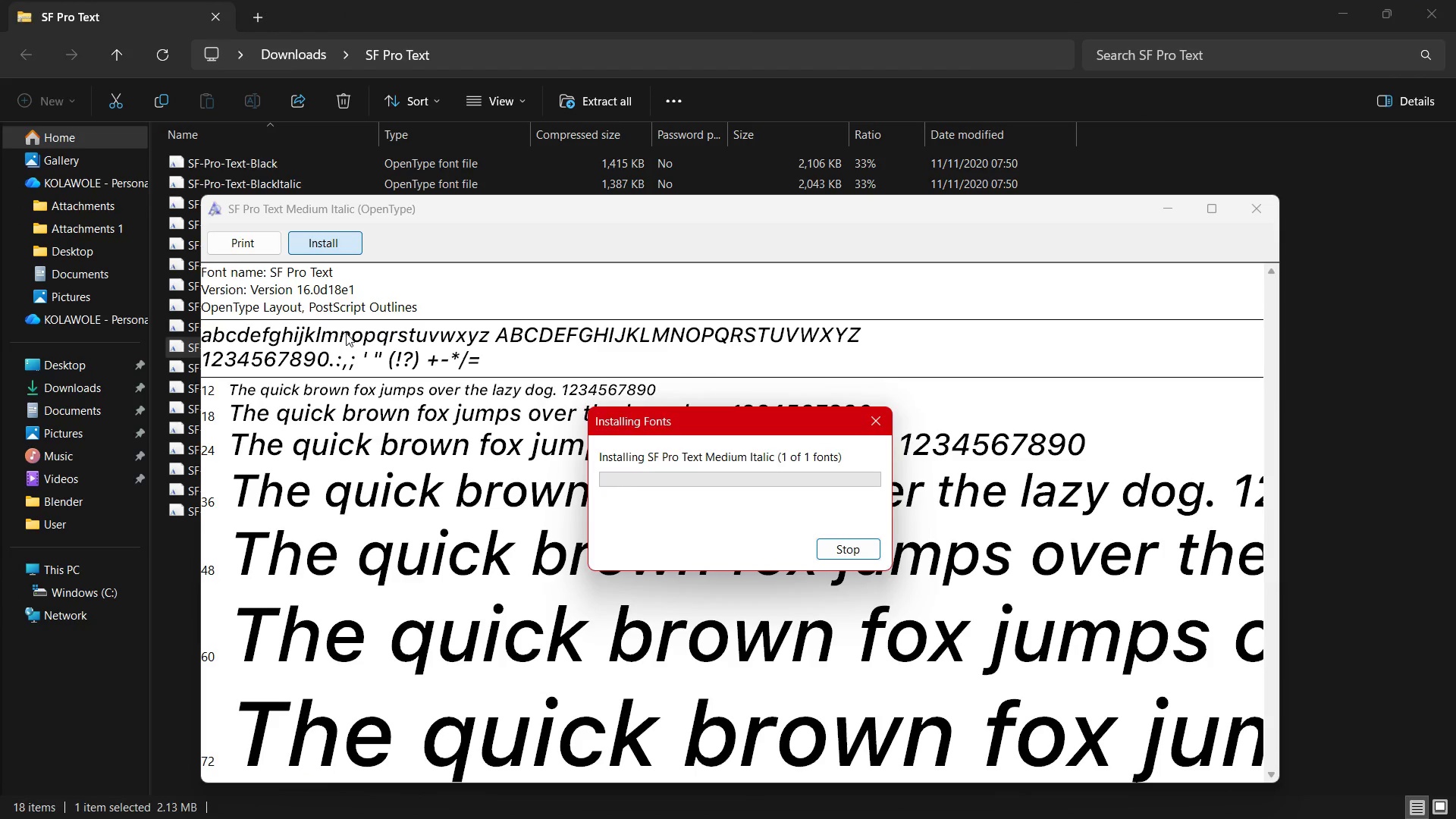 
left_click([1263, 203])
 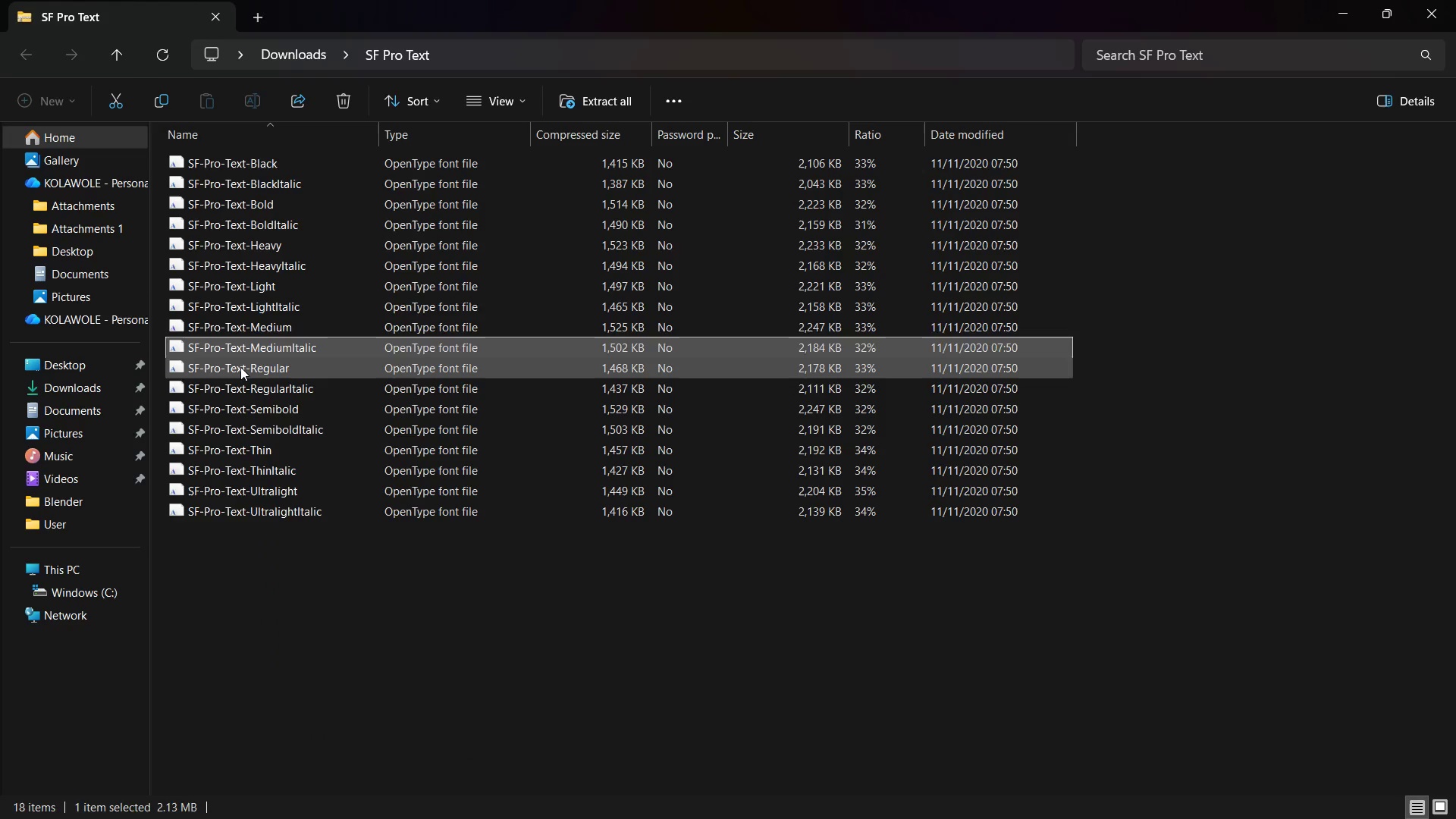 
double_click([240, 367])
 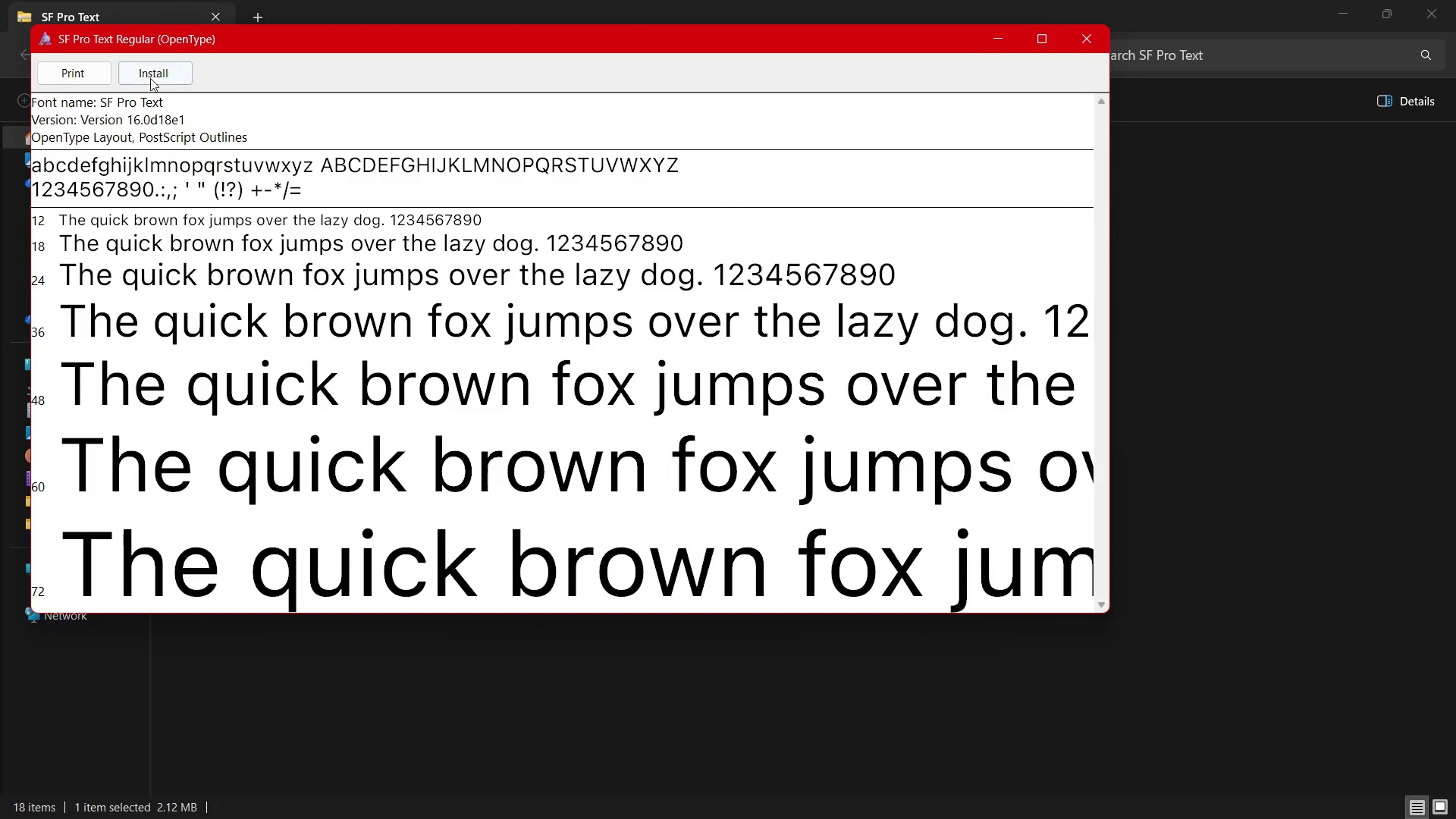 
left_click([150, 73])
 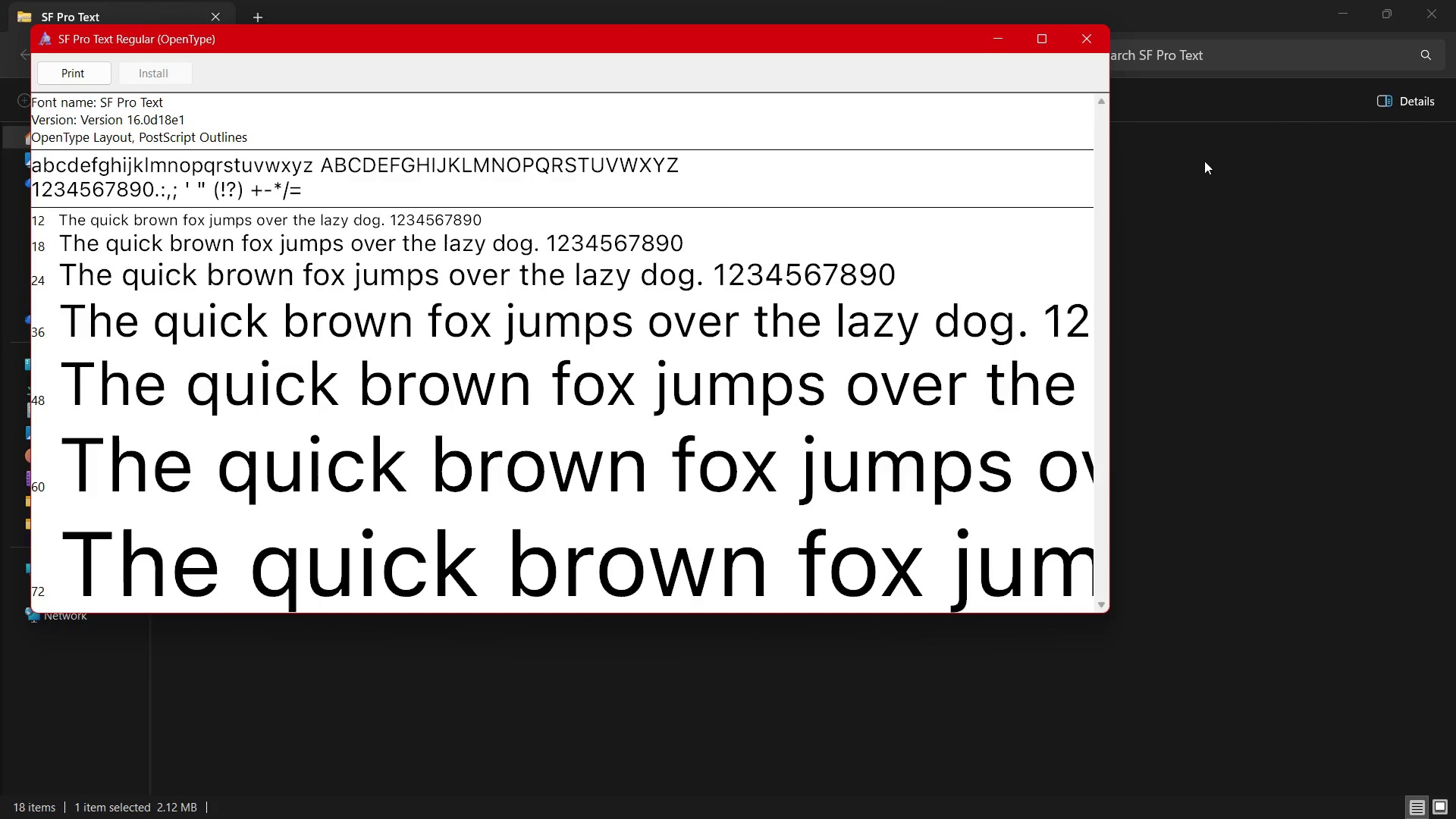 
left_click([1077, 42])
 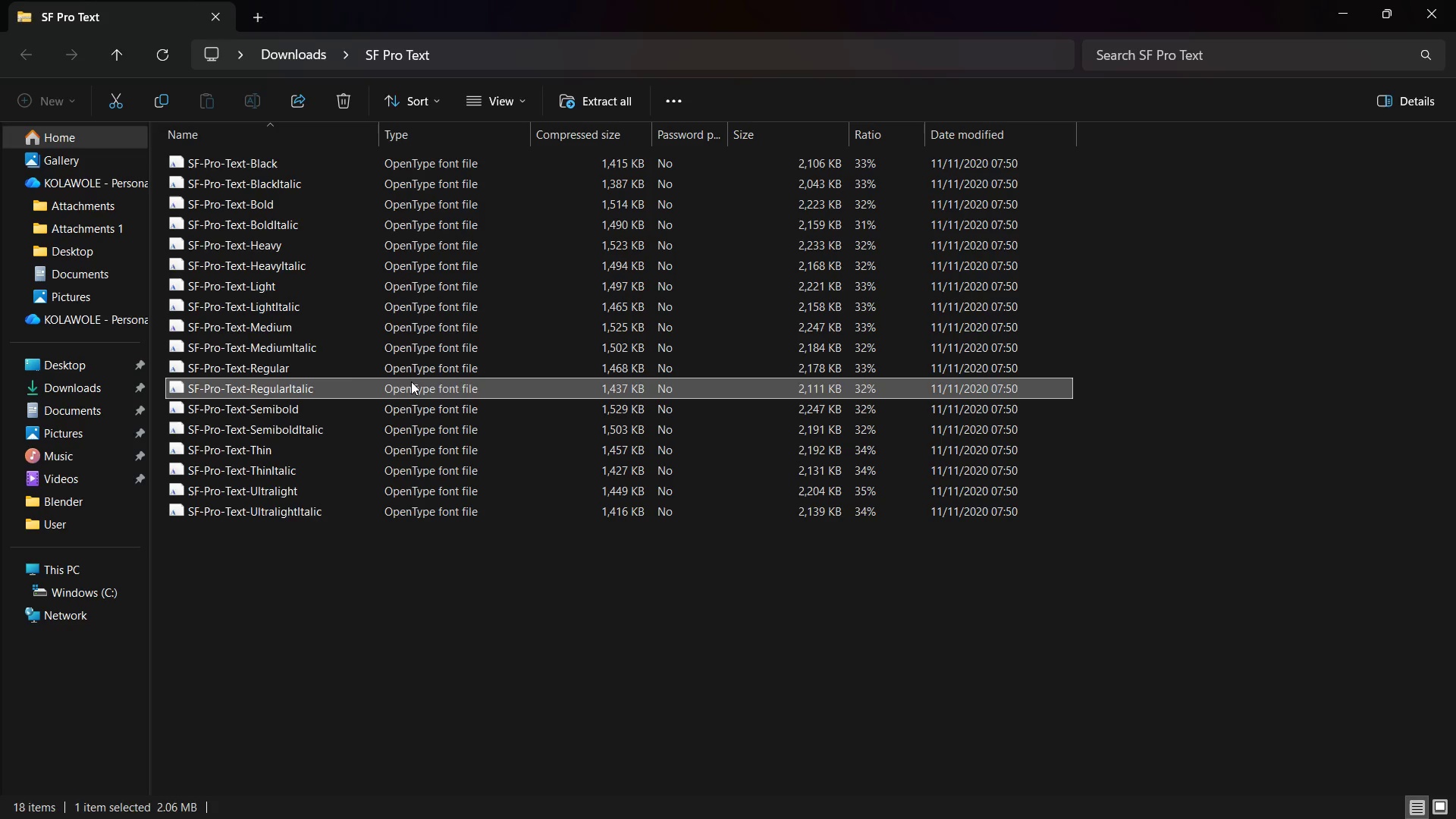 
double_click([411, 381])
 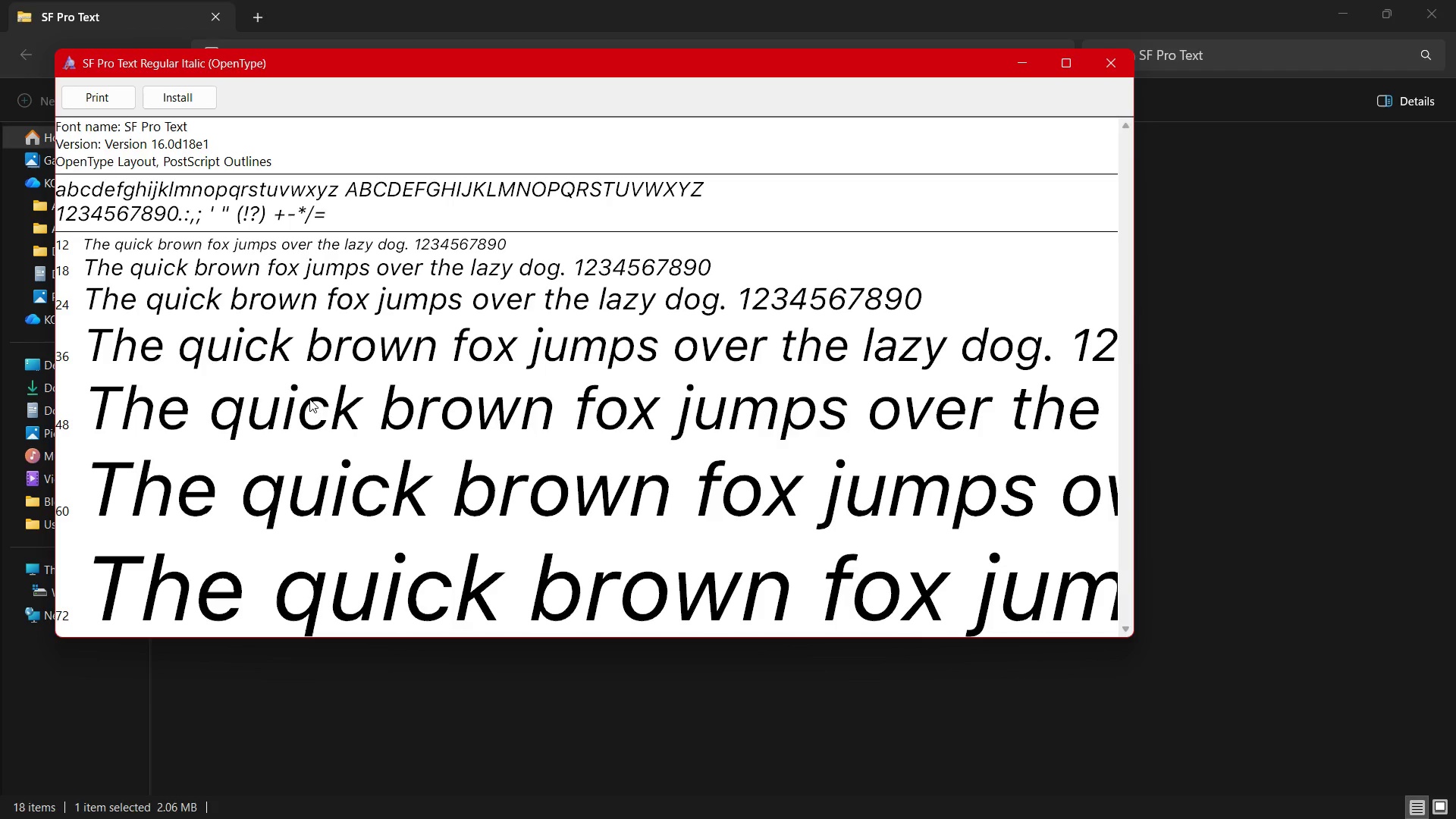 
wait(114.34)
 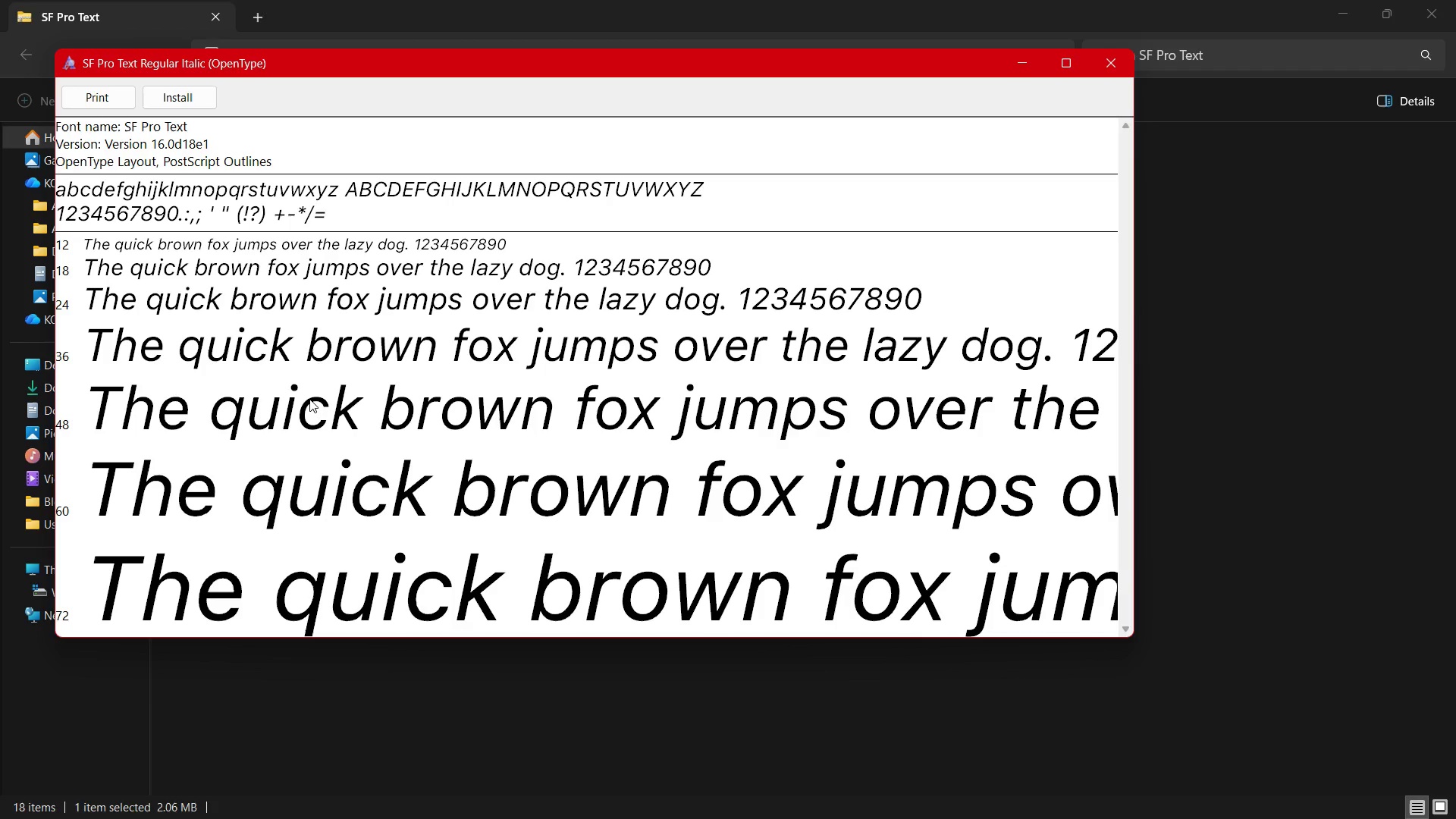 
left_click([195, 86])
 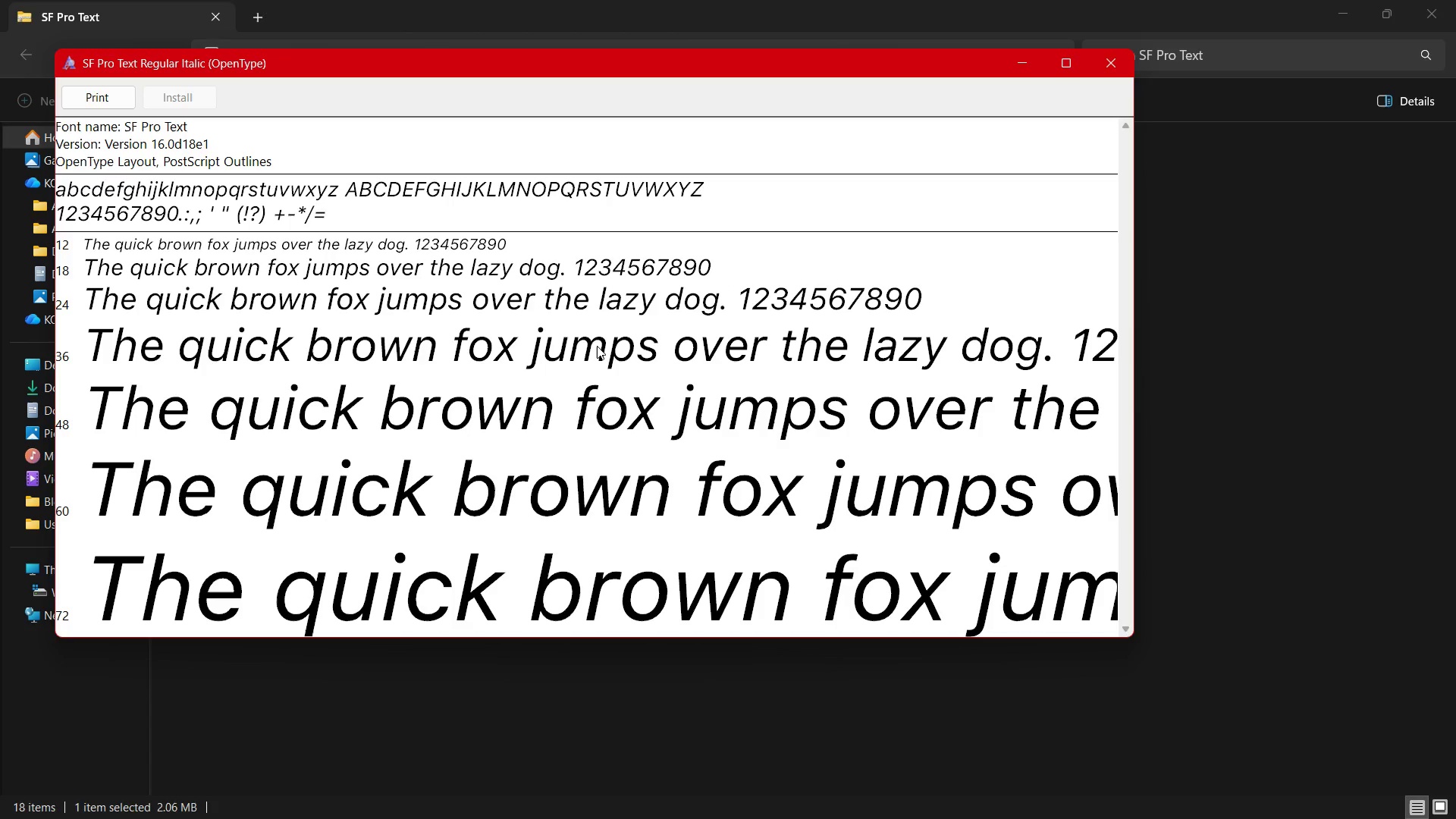 
wait(8.98)
 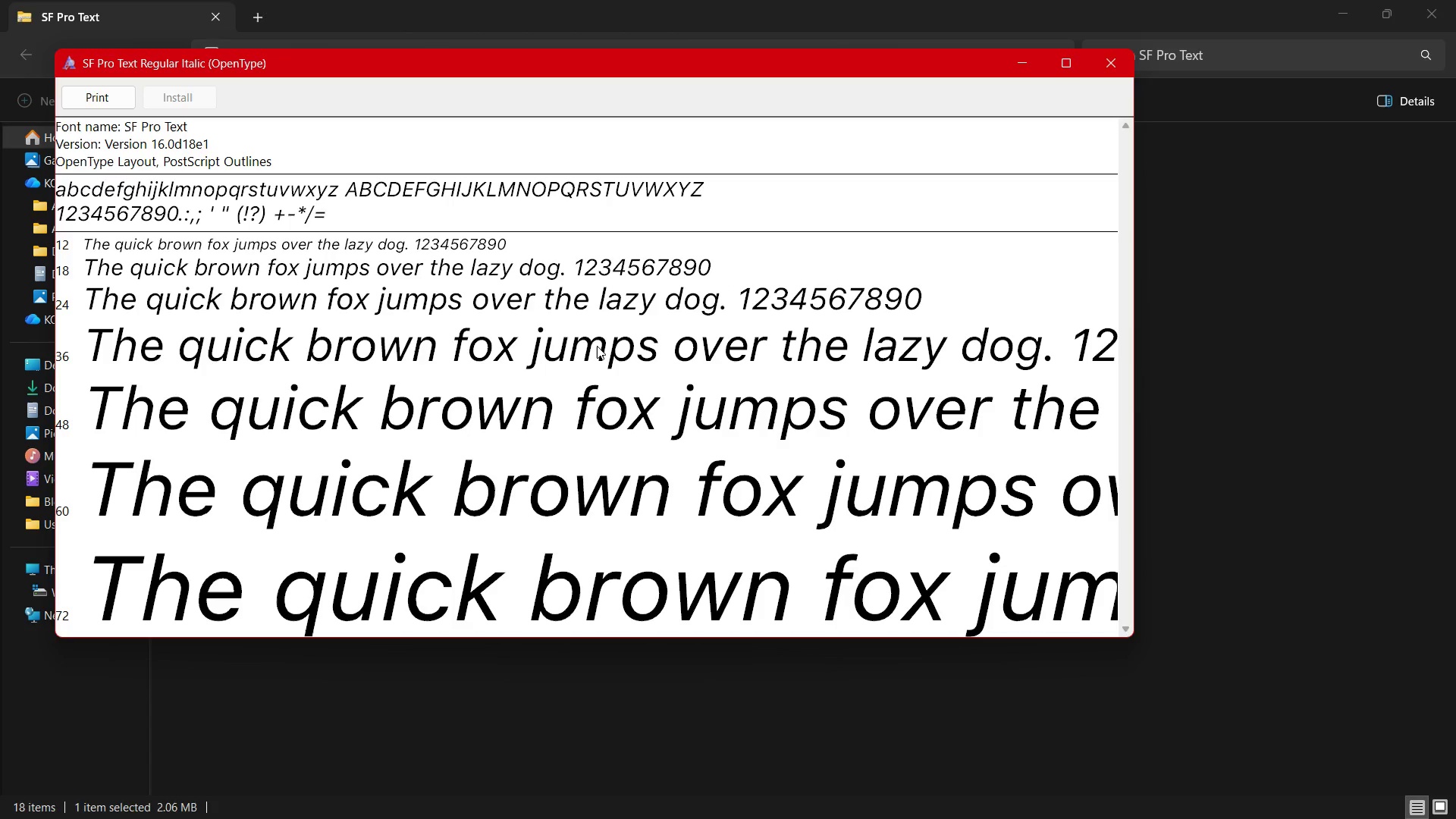 
left_click([1097, 58])
 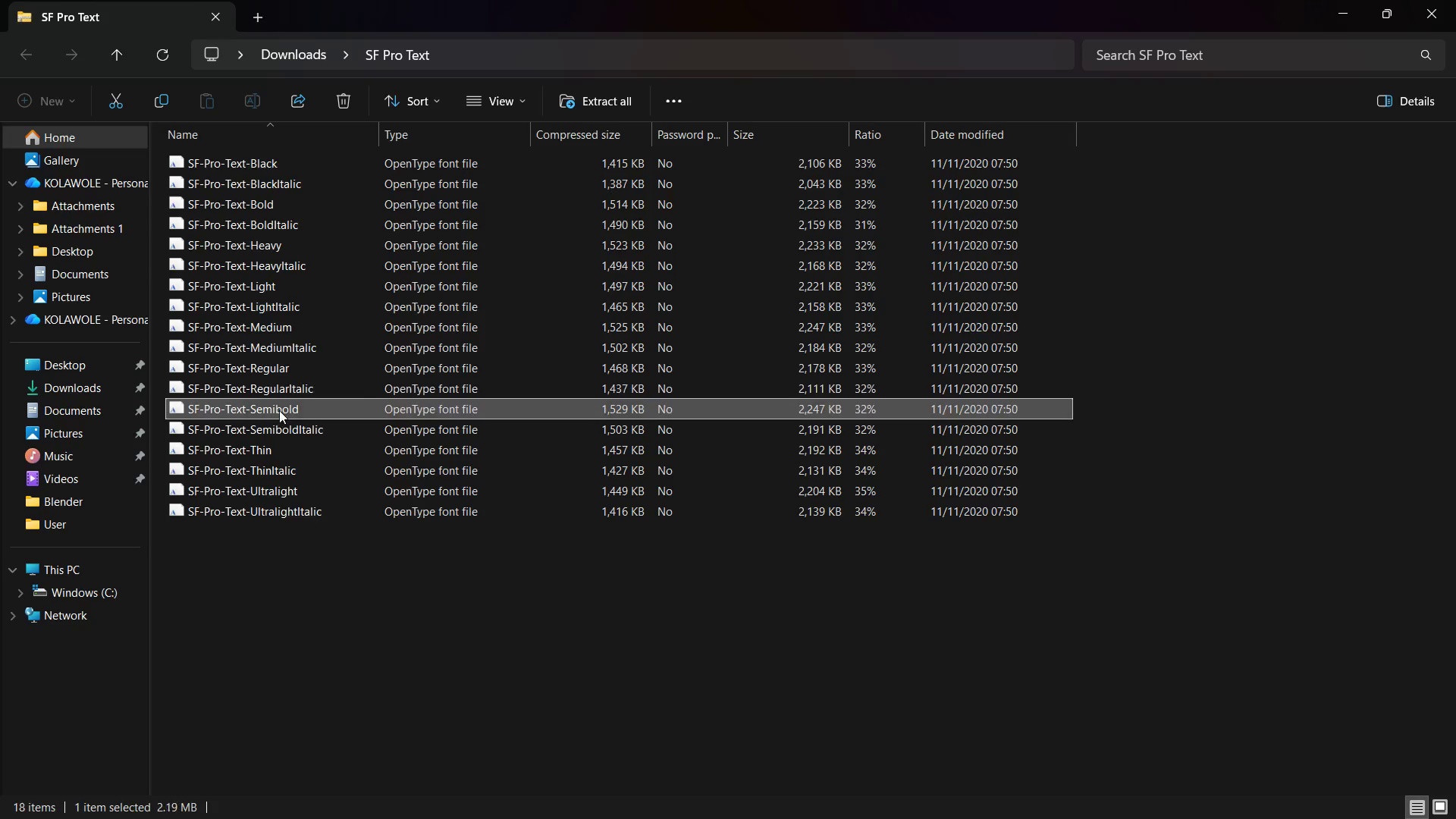 
double_click([279, 410])
 